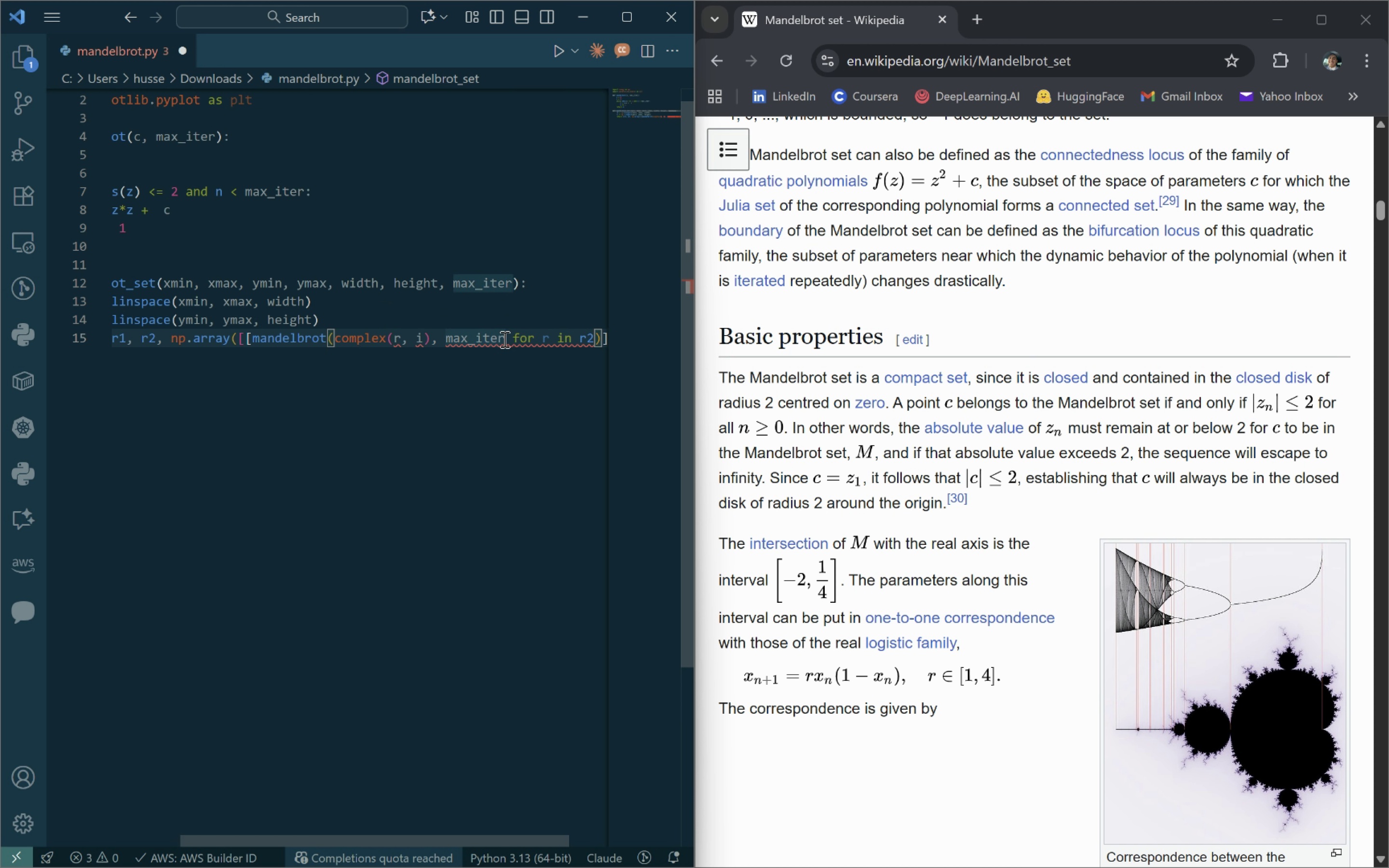 
key(Shift+0)
 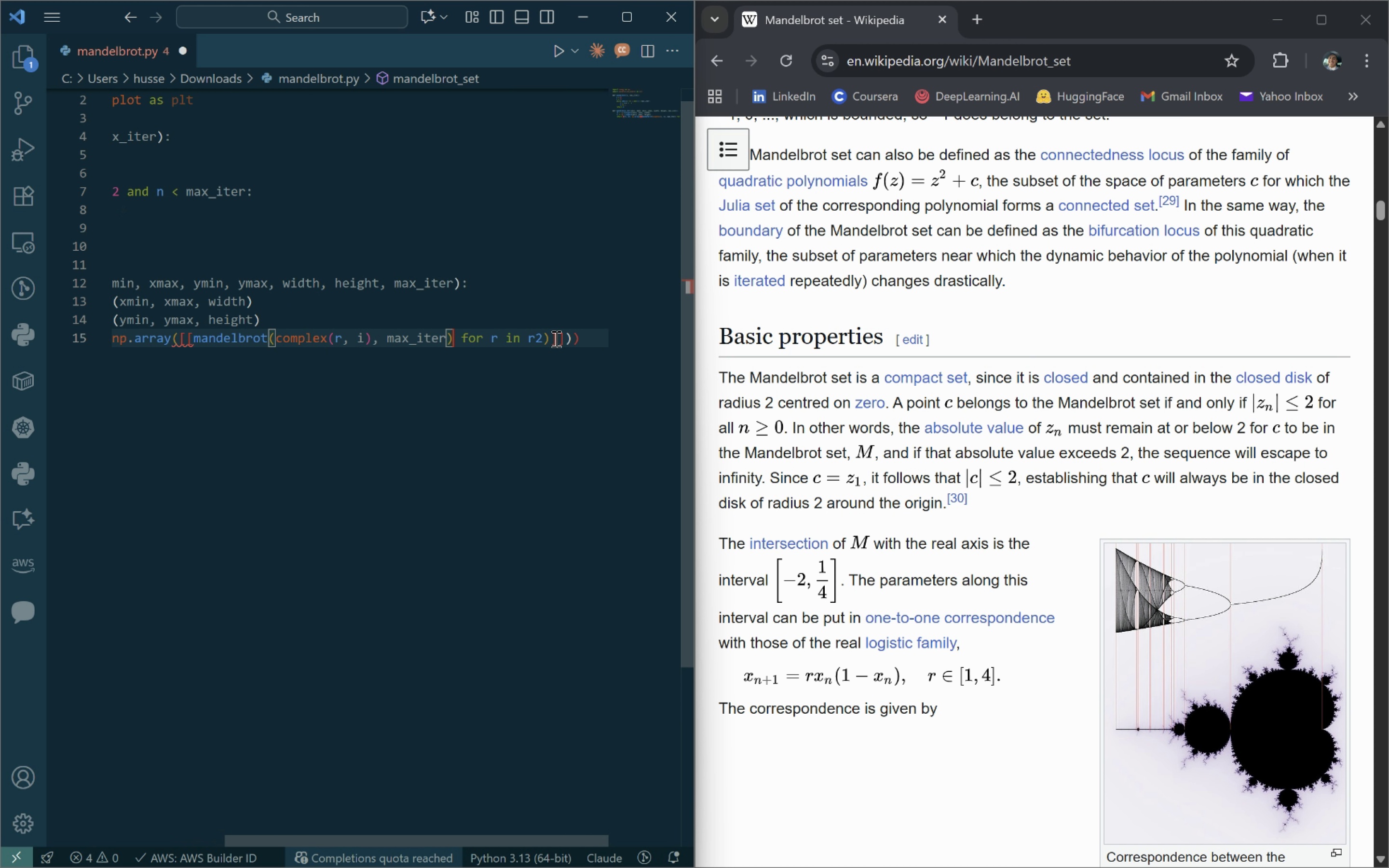 
left_click([549, 339])
 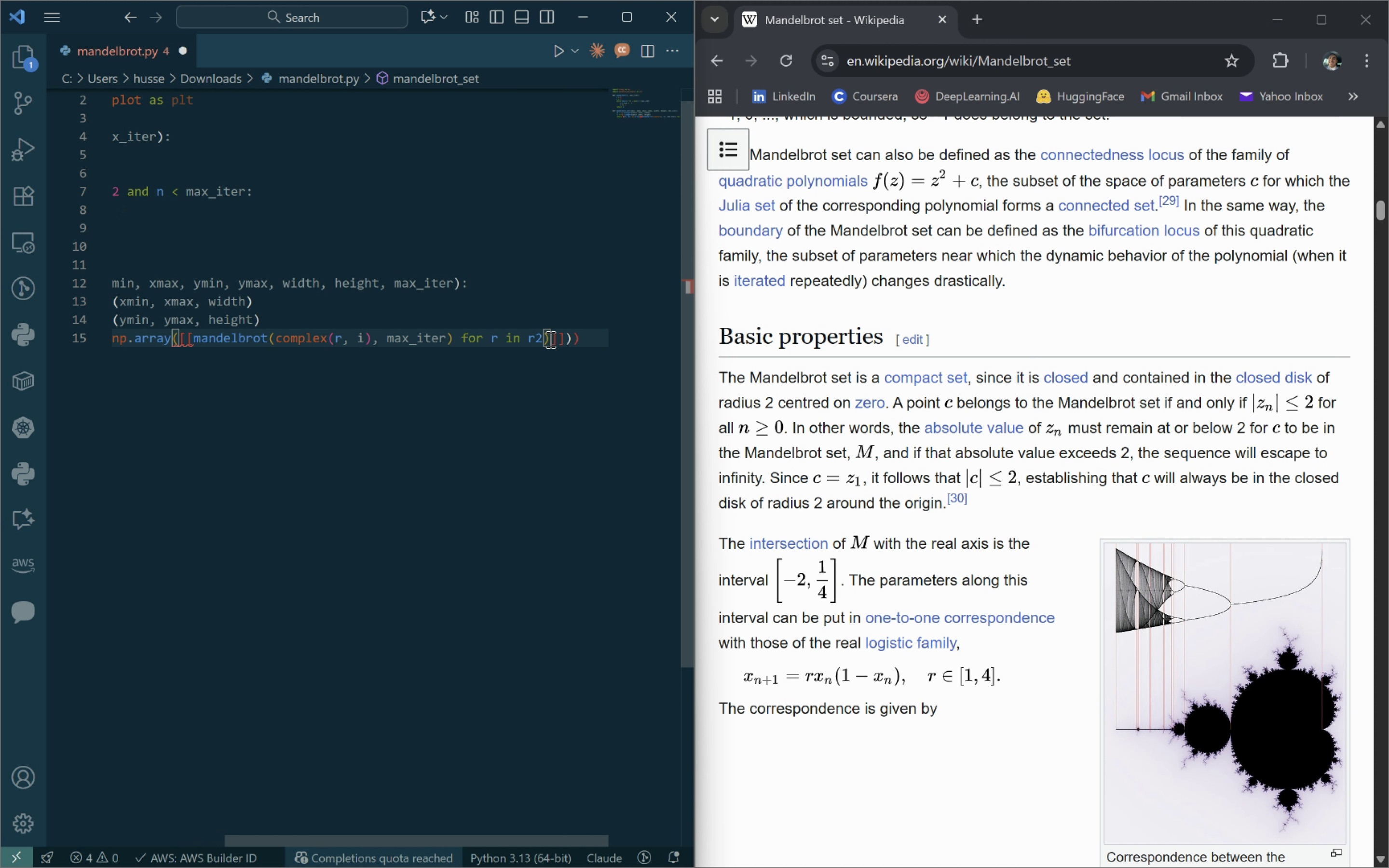 
key(Backspace)
 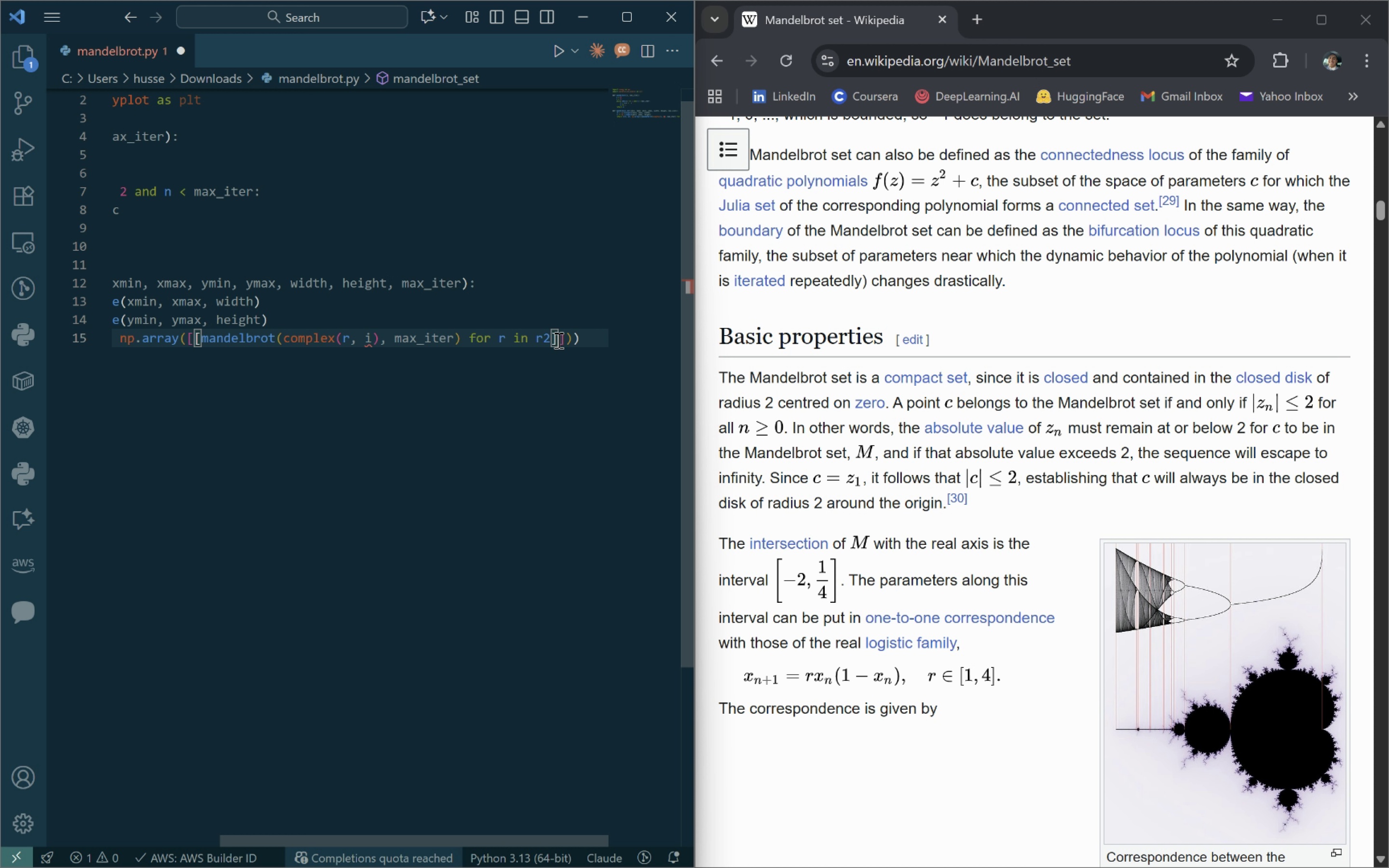 
left_click([558, 340])
 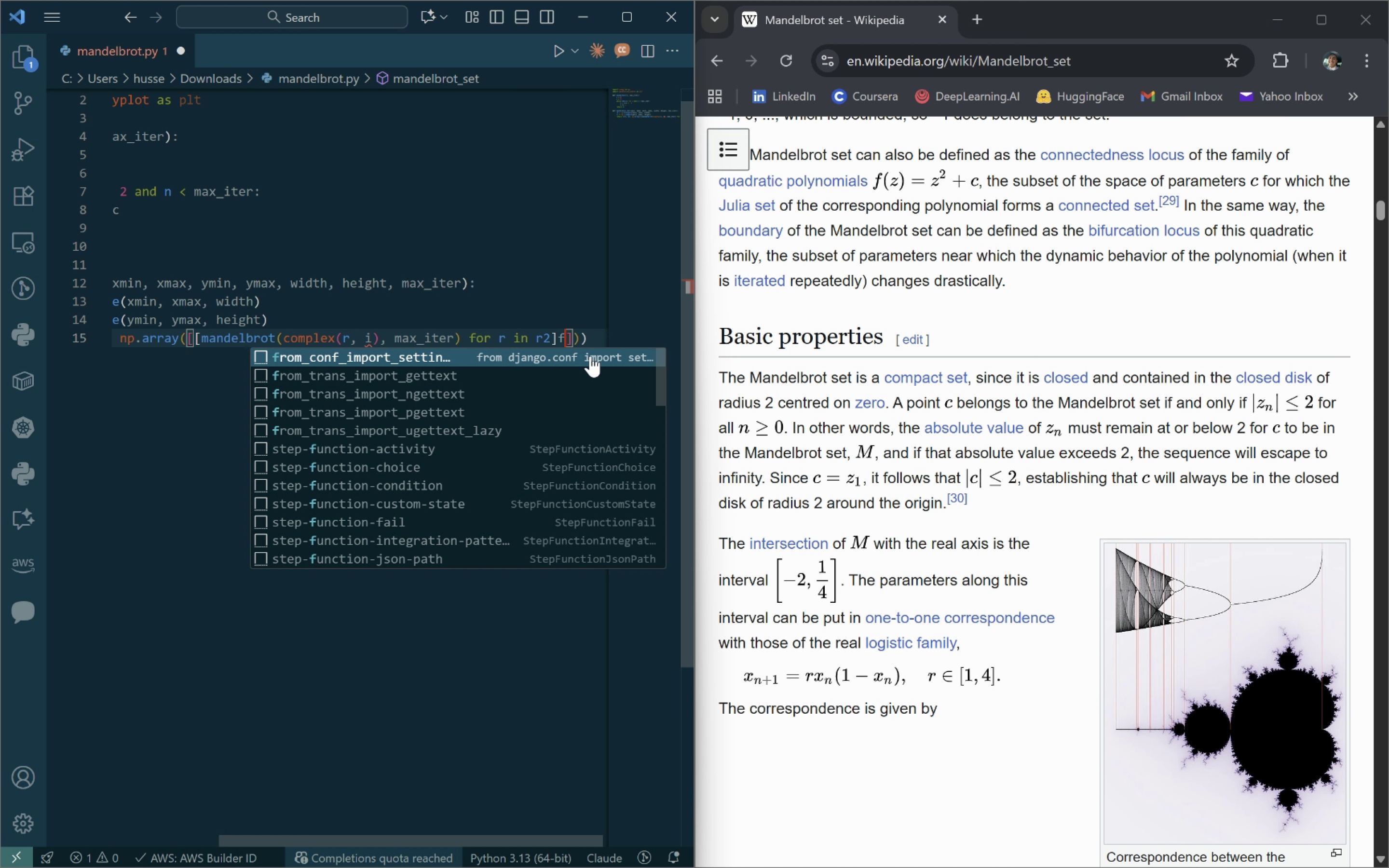 
type(for i in r1)
 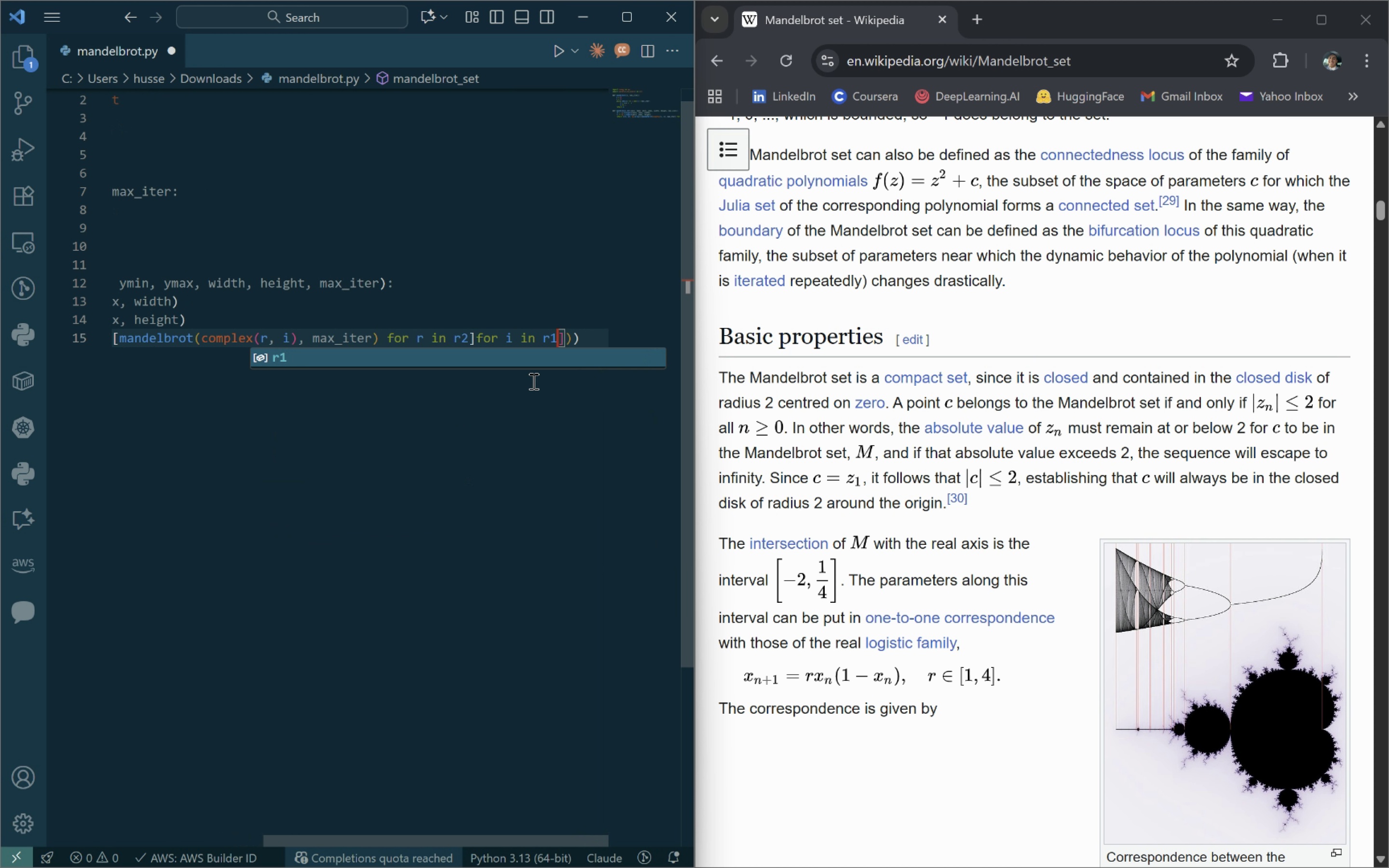 
left_click([610, 336])
 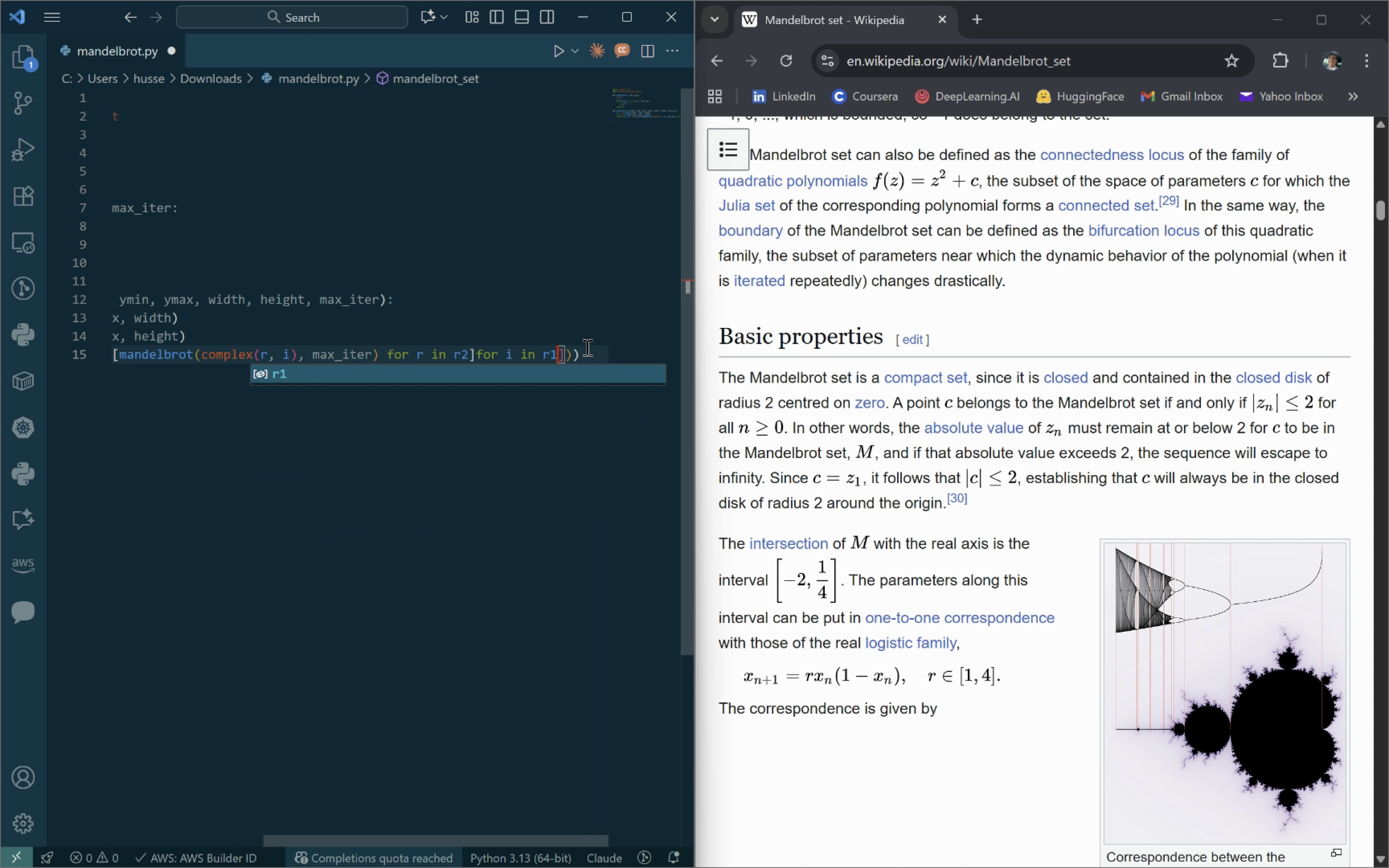 
left_click([586, 347])
 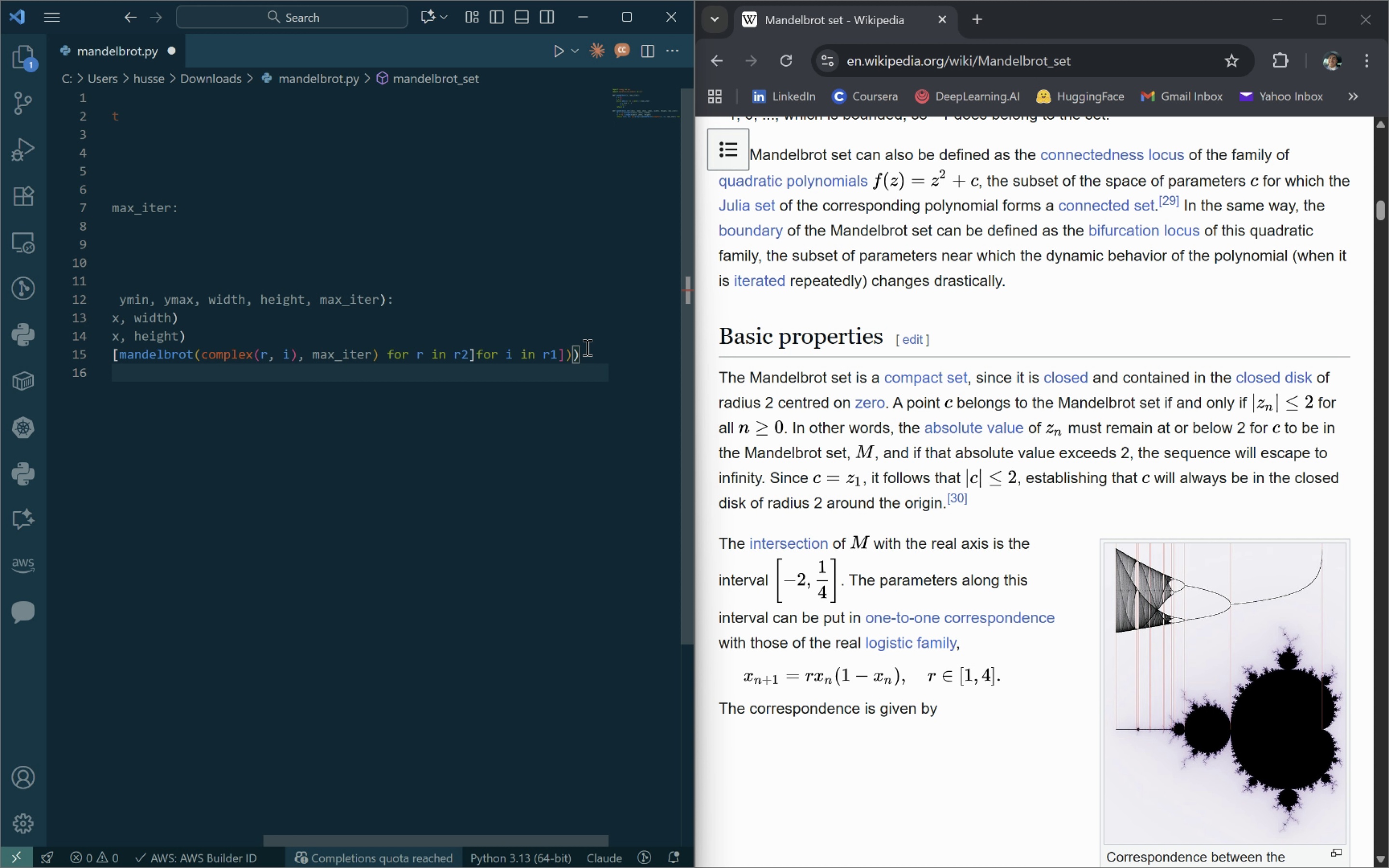 
key(Enter)
 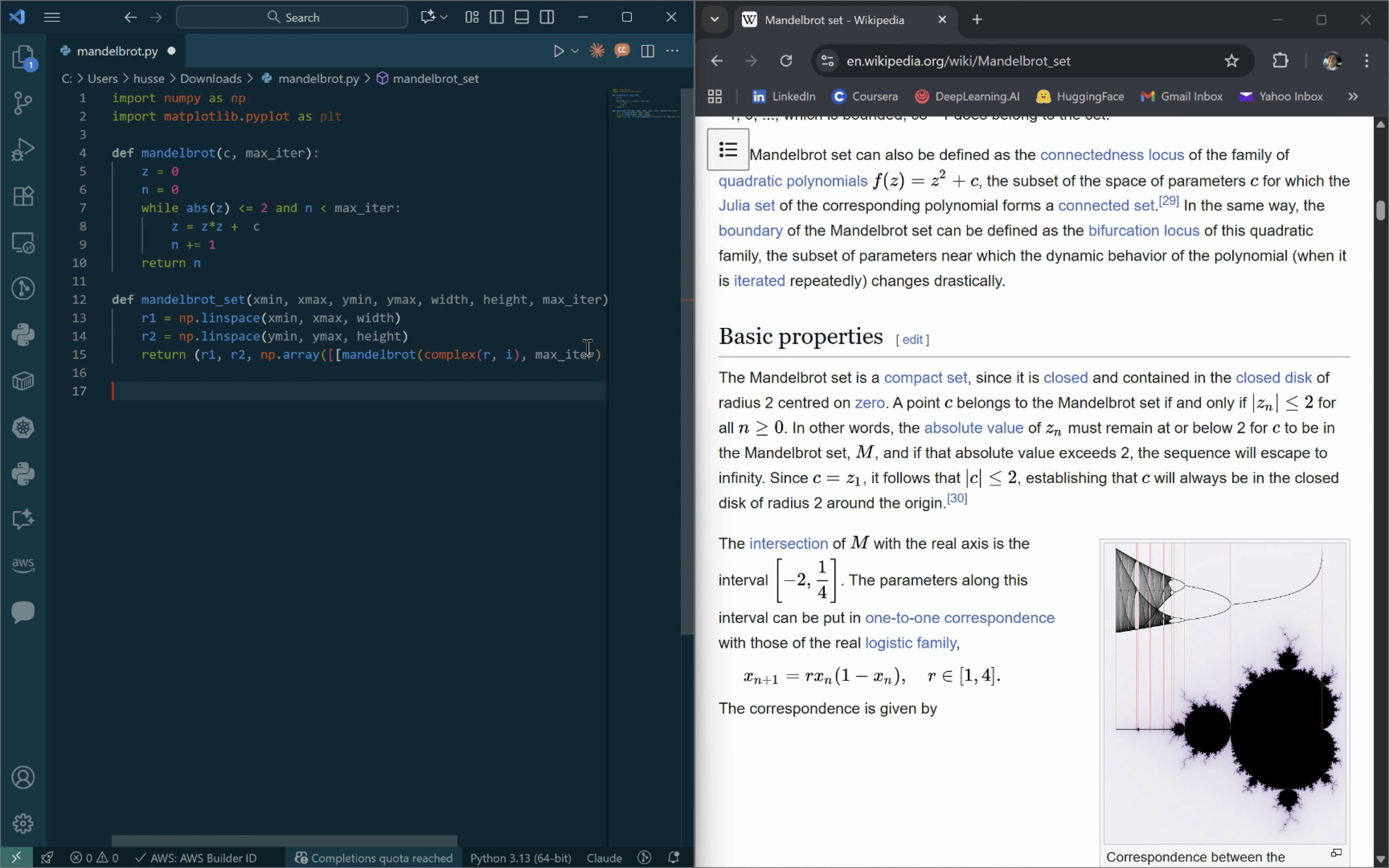 
key(Enter)
 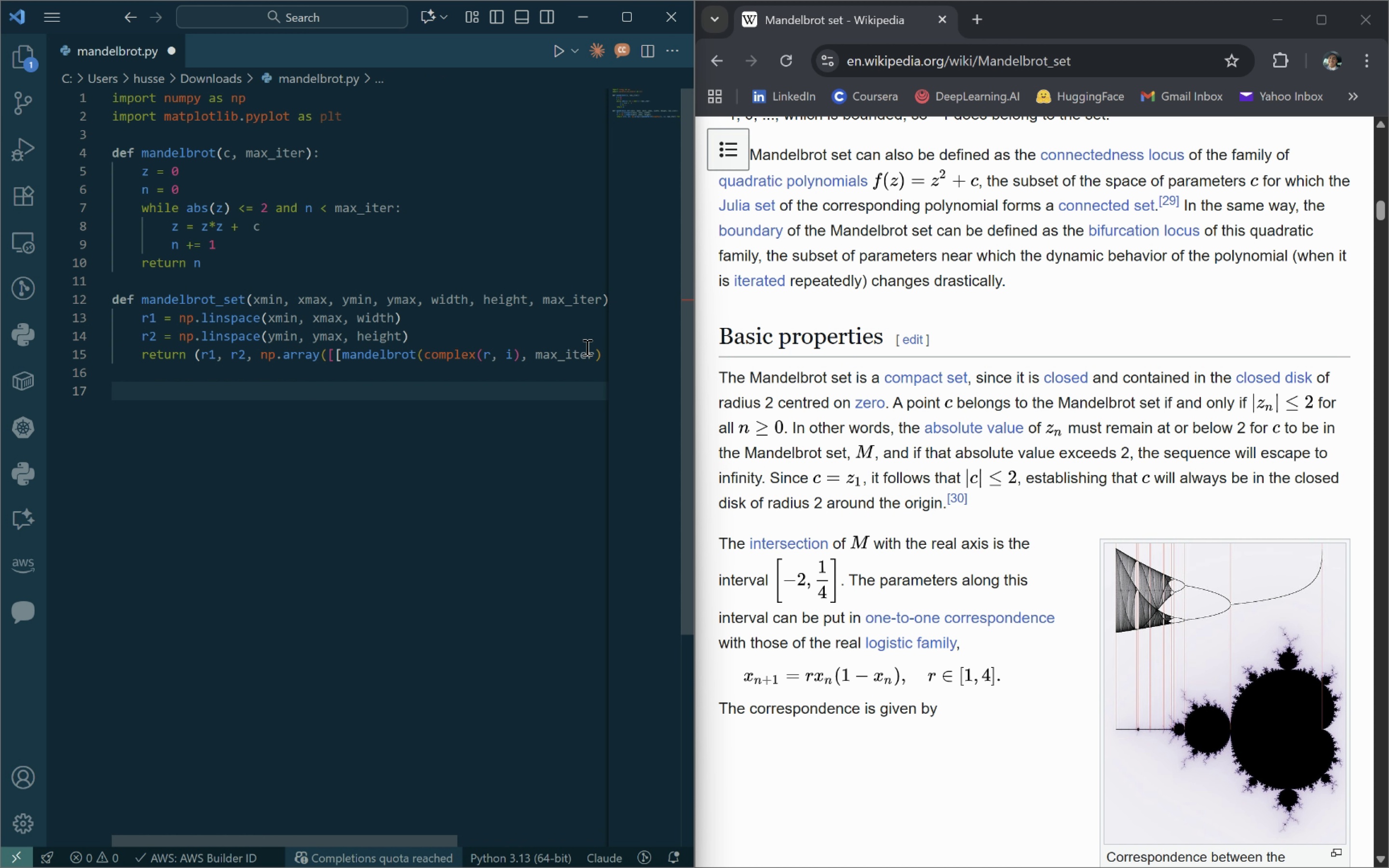 
wait(7.42)
 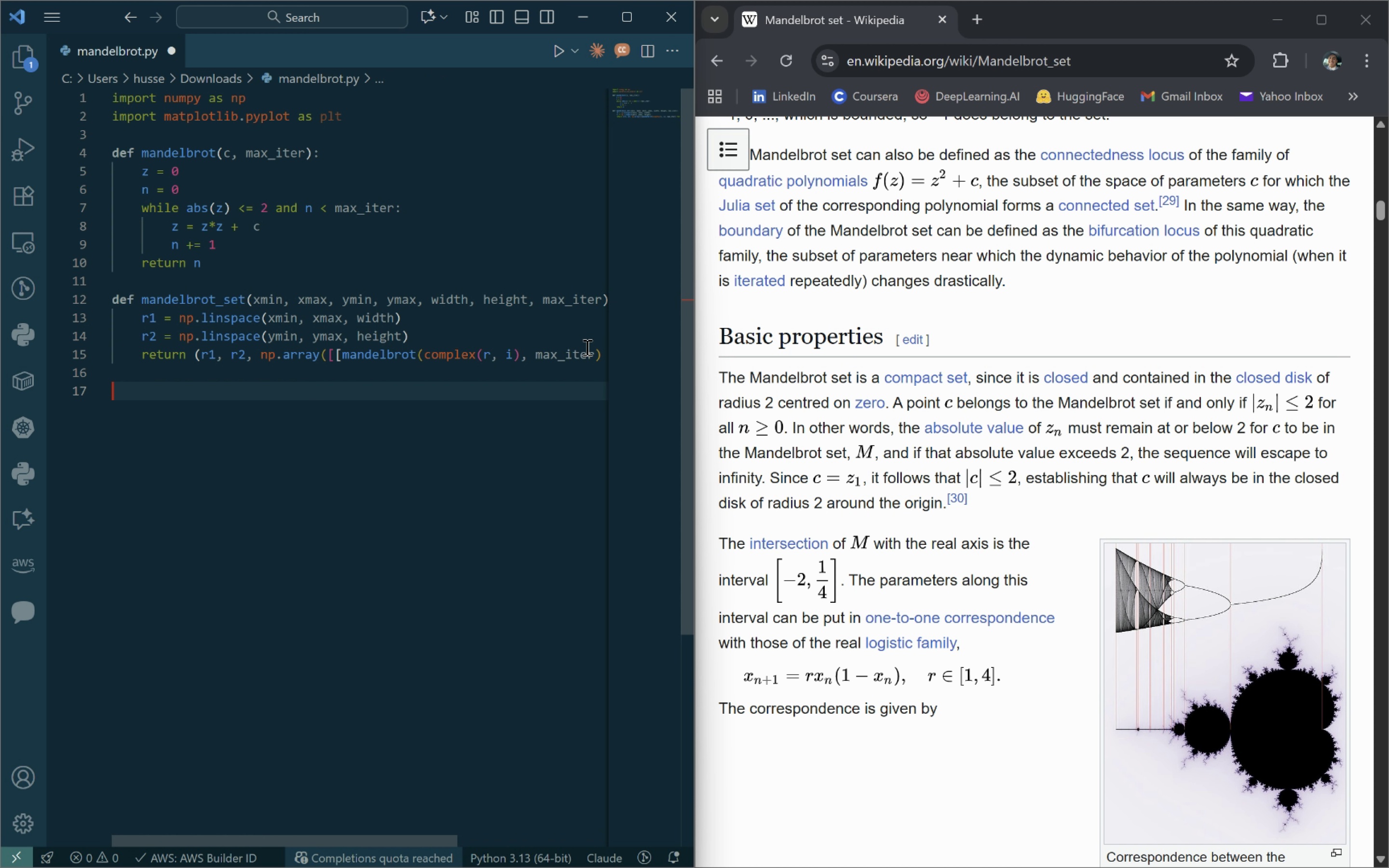 
type(def plot)
 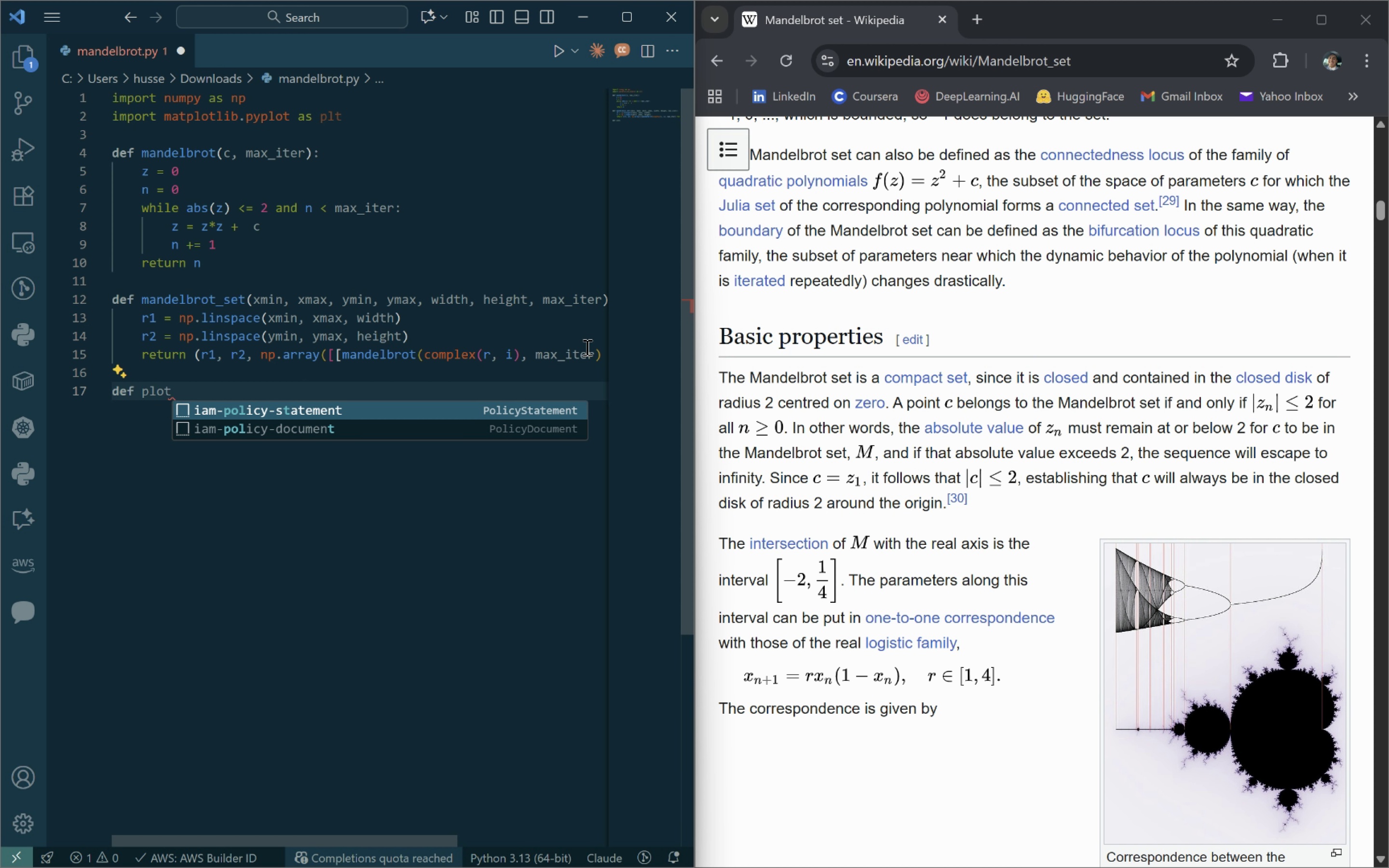 
wait(27.05)
 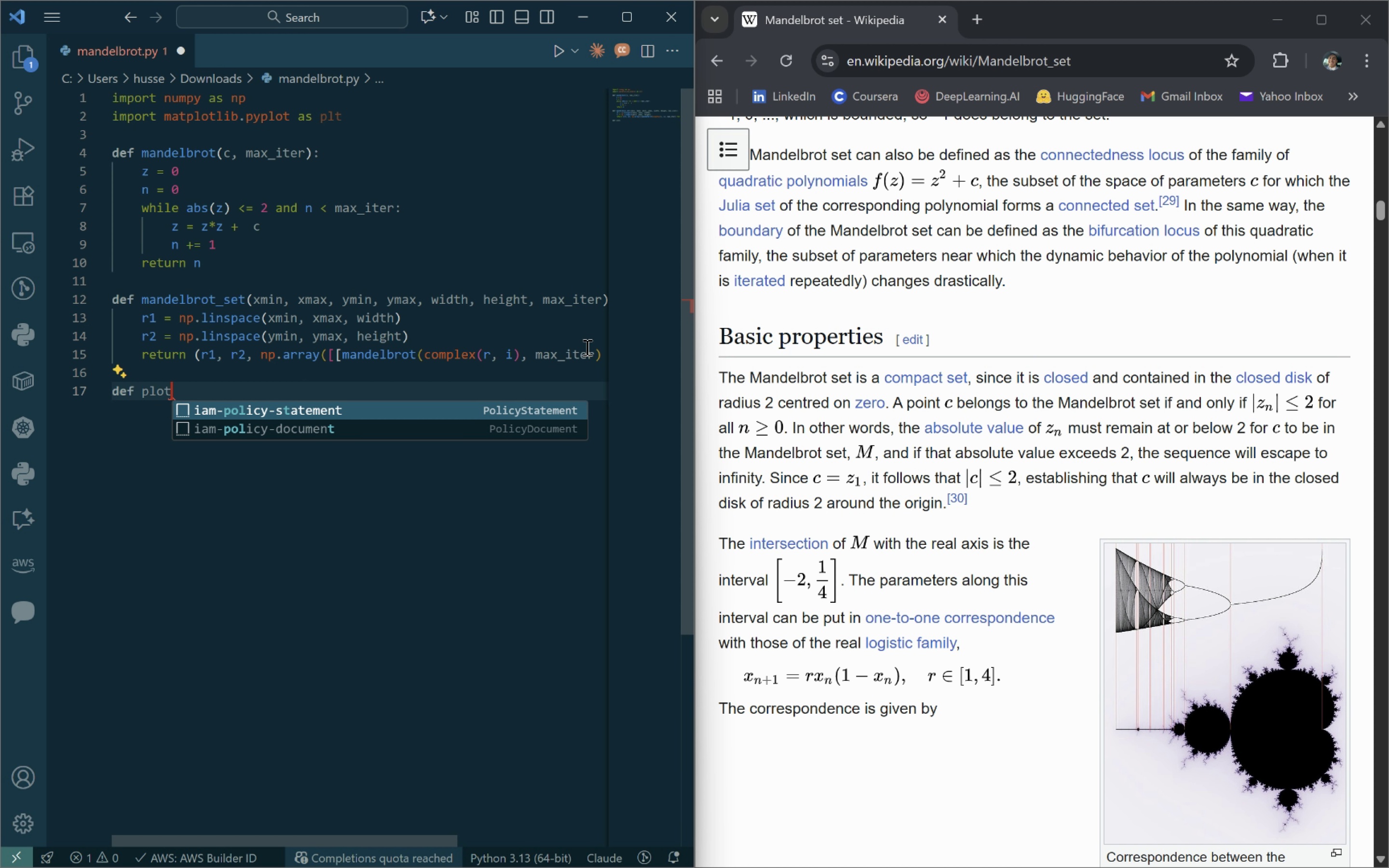 
type(_mandelbrot(xmin, xmax, ymin, ymax, width, height, max_iter)
 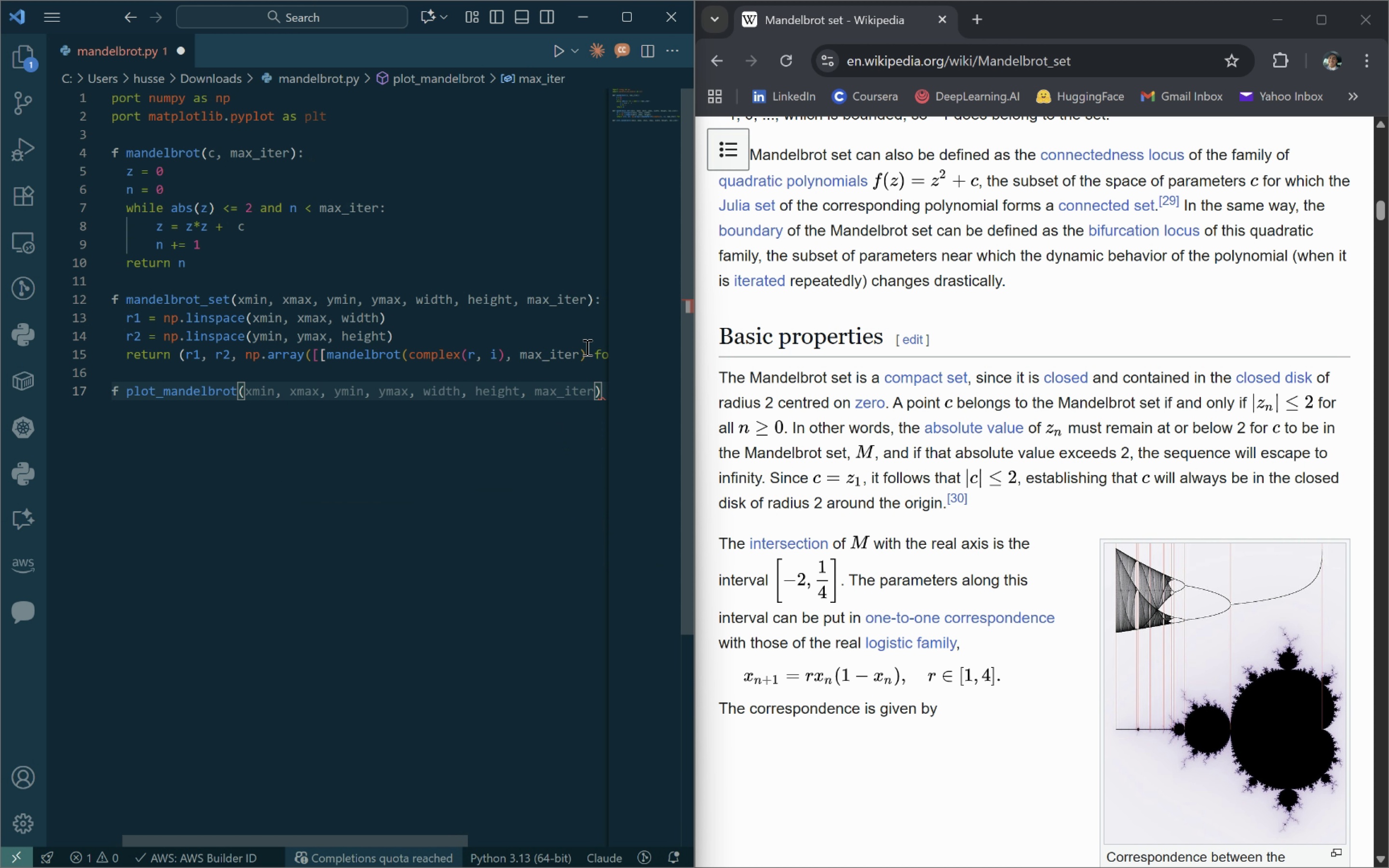 
key(ArrowRight)
 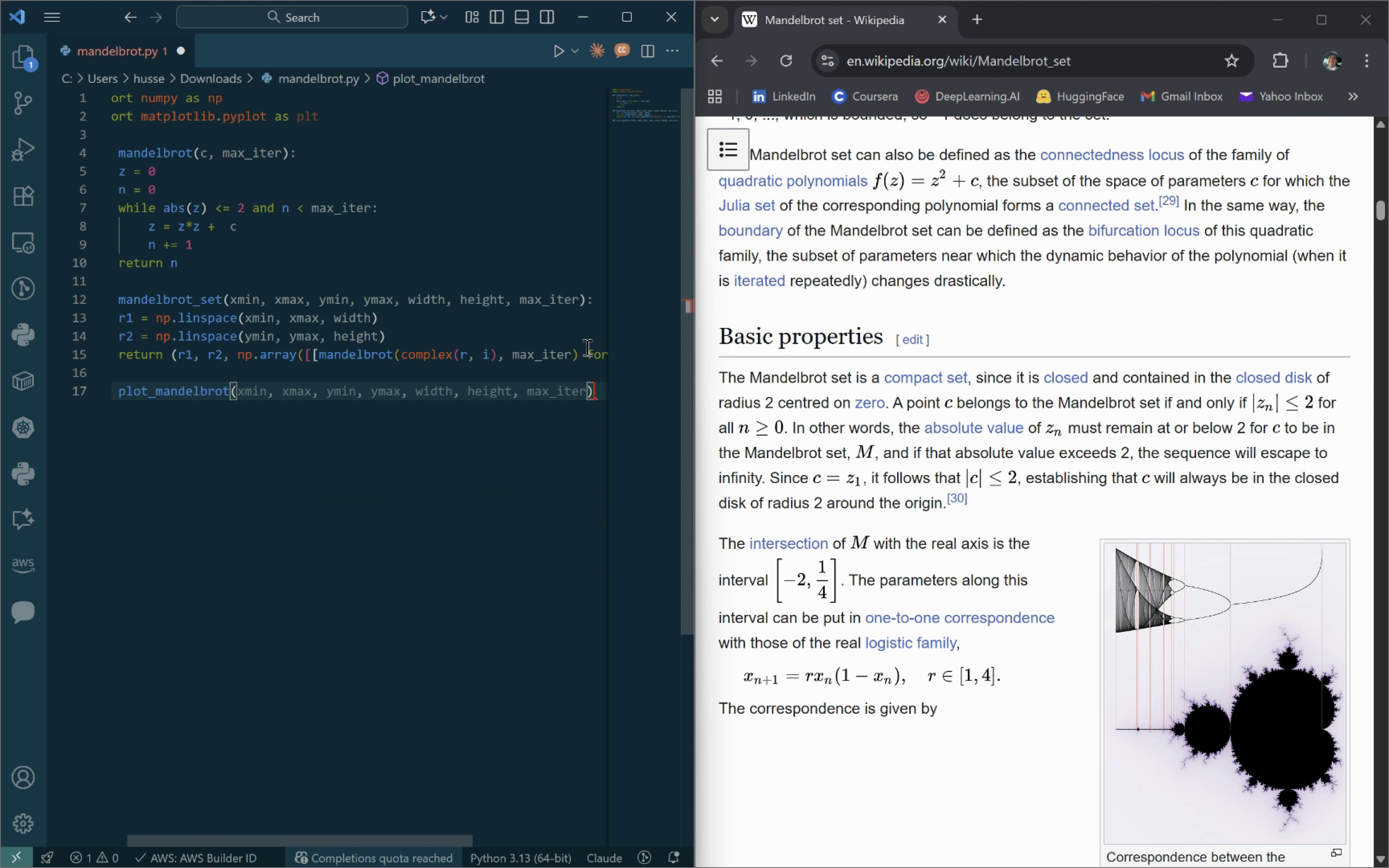 
key(Shift+Semicolon)
 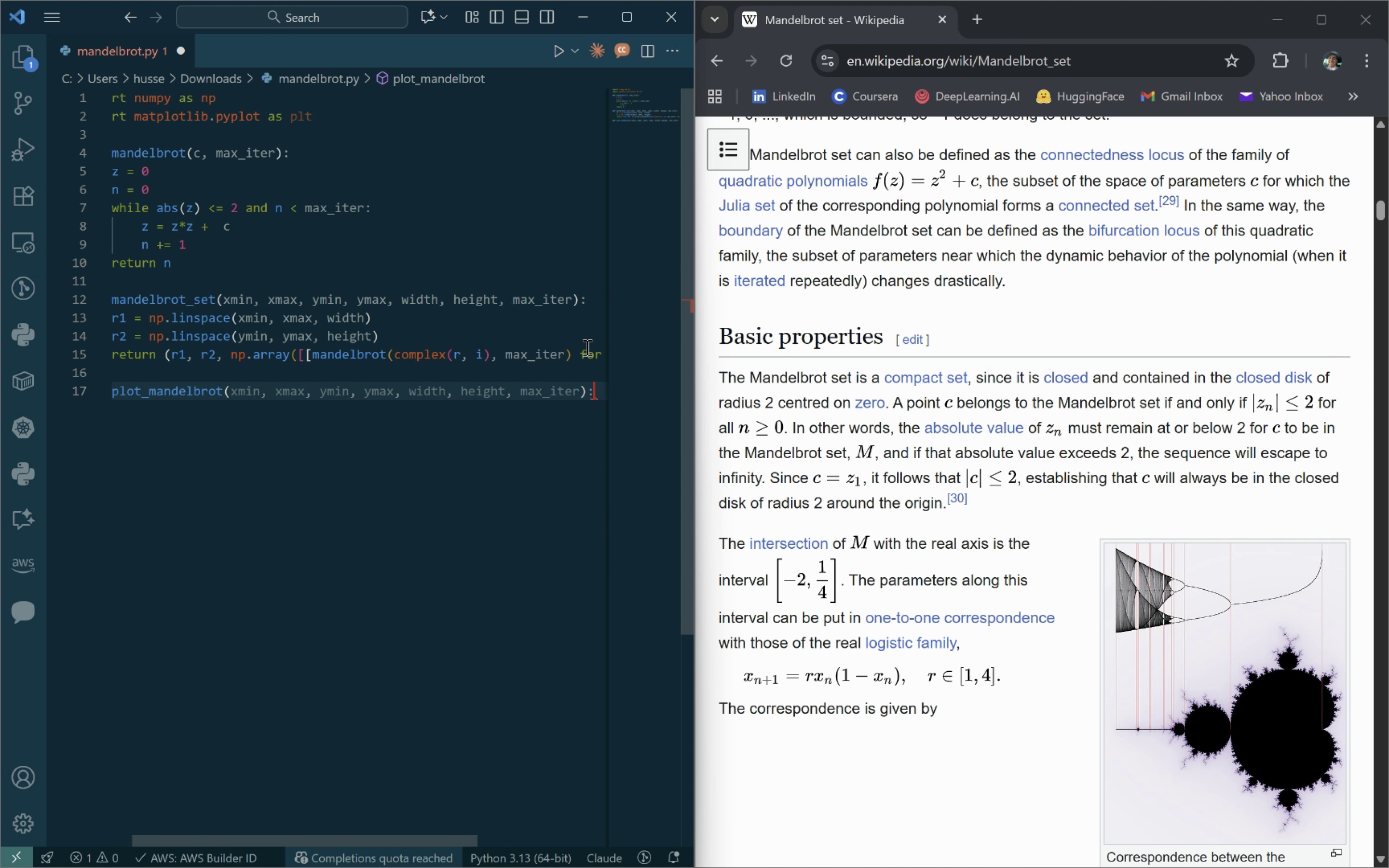 
key(Enter)
 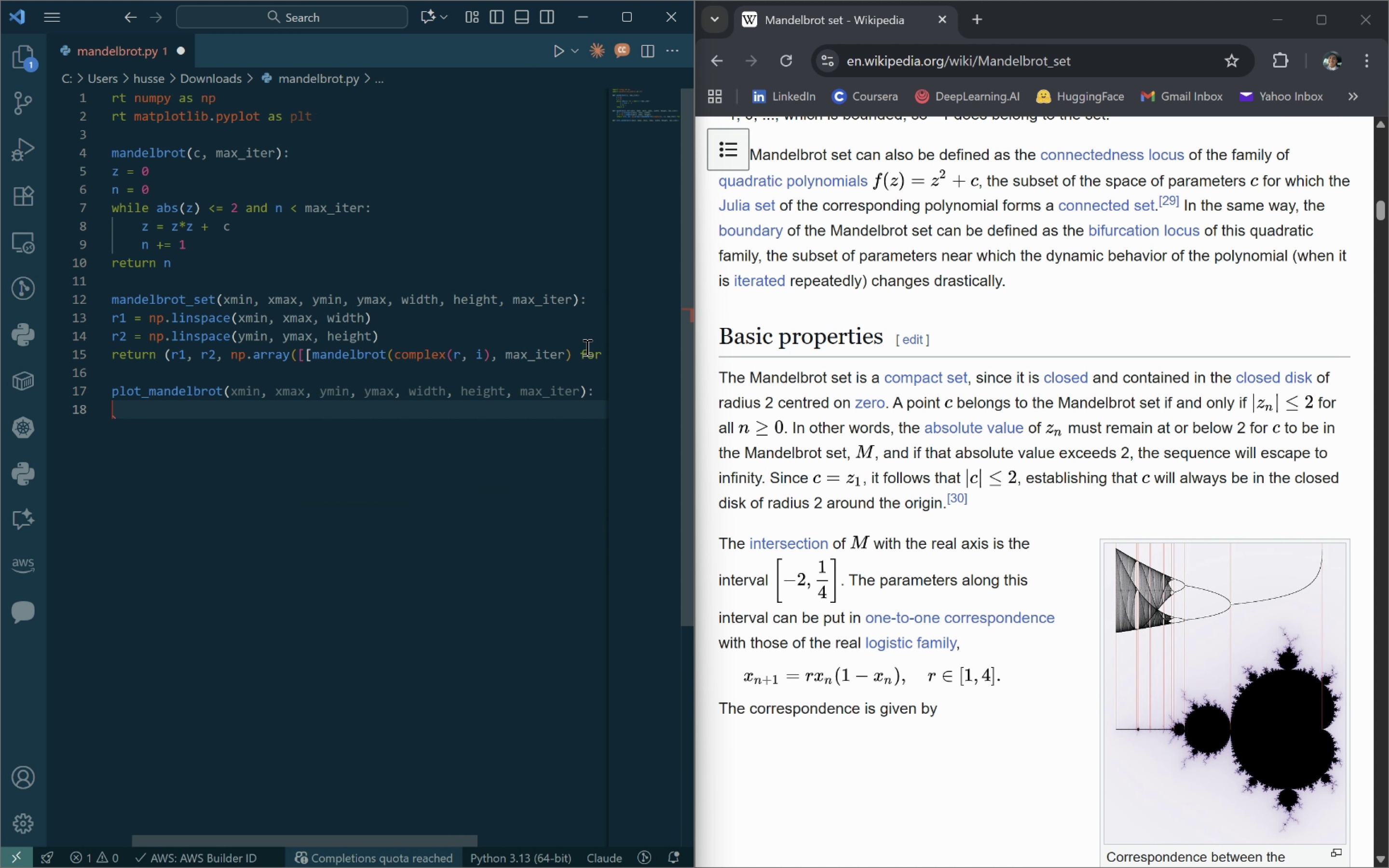 
type(r1, r2, mab)
key(Backspace)
type(ndell)
key(Backspace)
type(brot_array = mandelbrot_set(xmin, xmax, ymin, ymax, width, height, max_iter)
 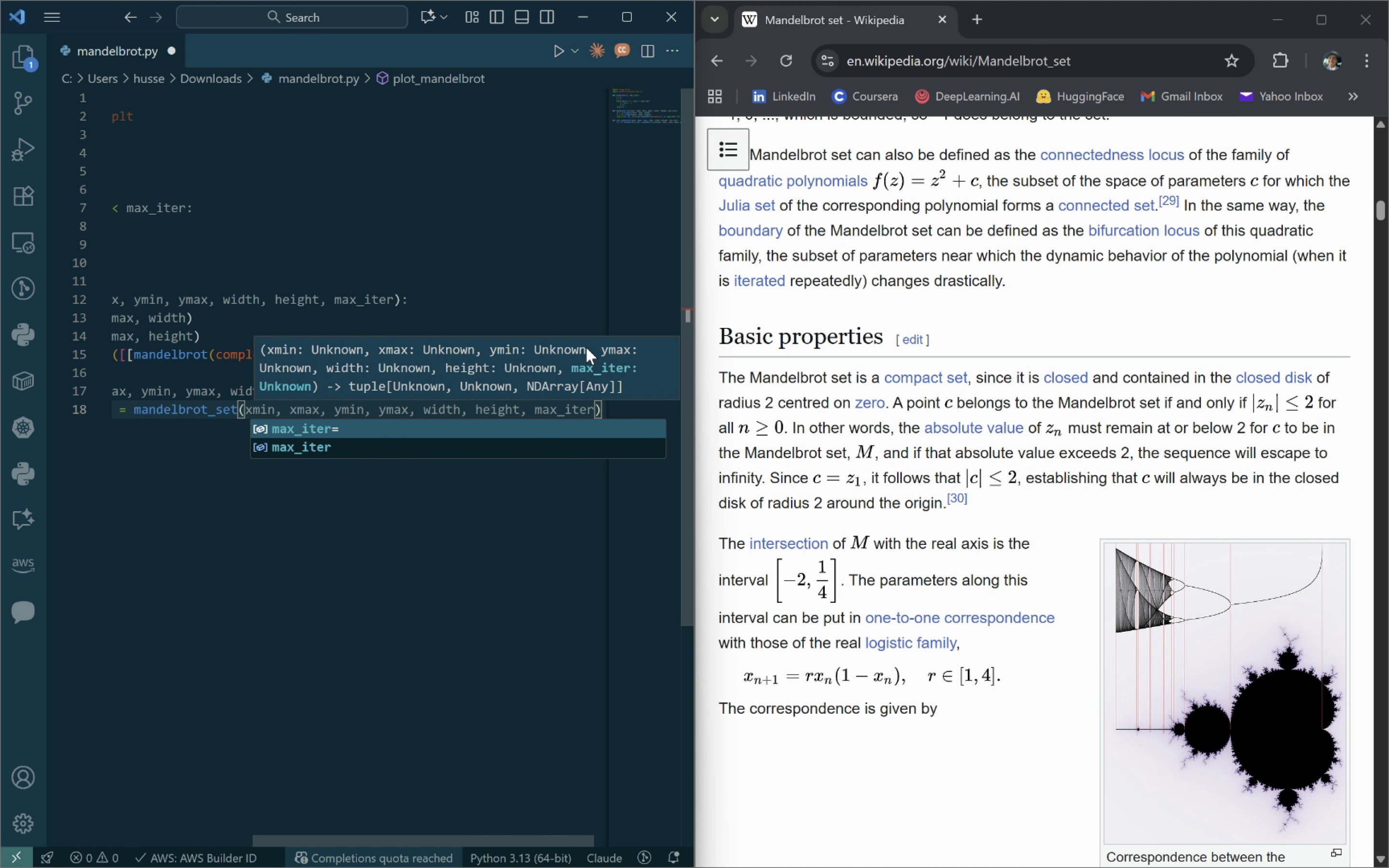 
key(ArrowRight)
 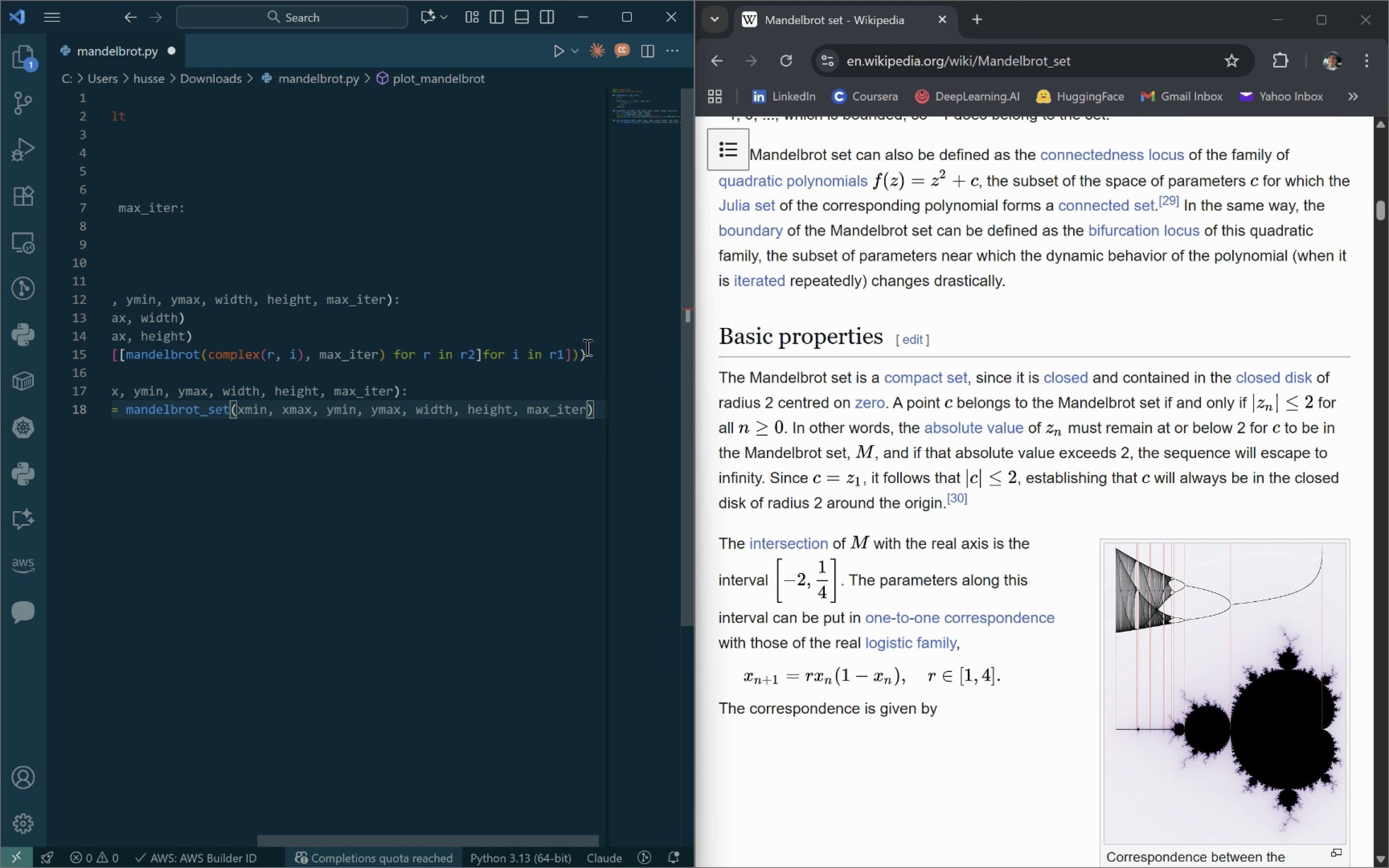 
key(Shift+Semicolon)
 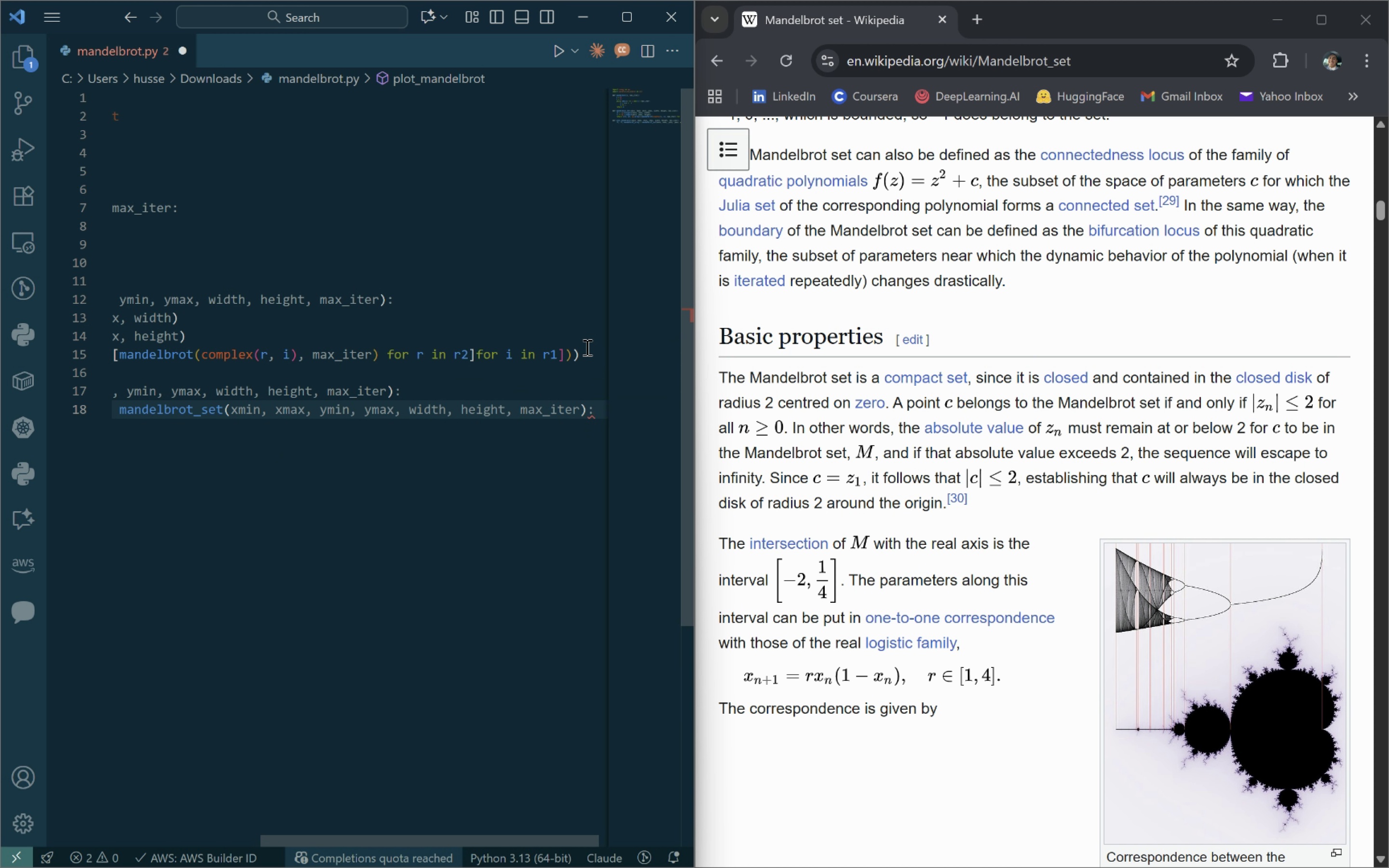 
key(Backspace)
 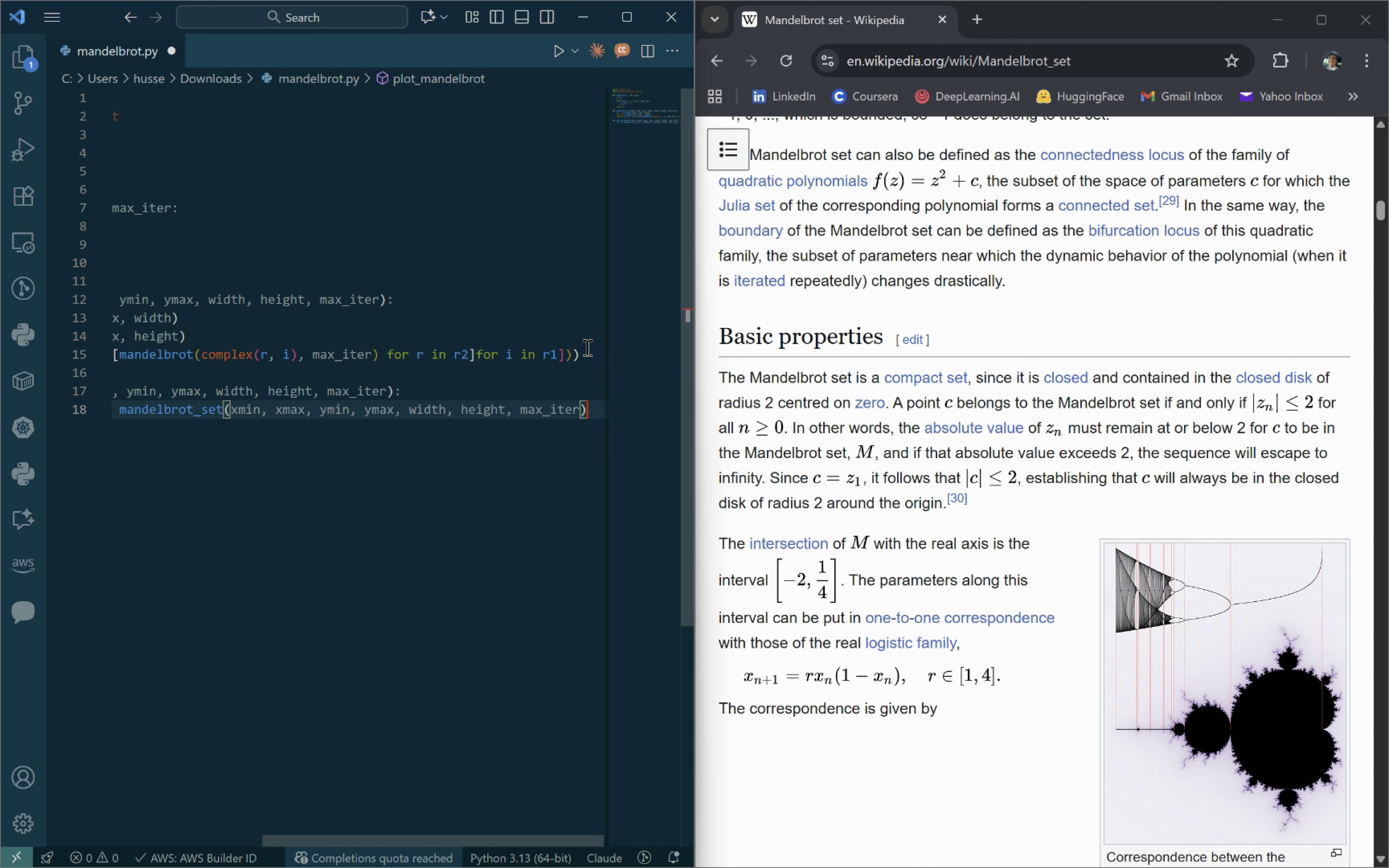 
key(Enter)
 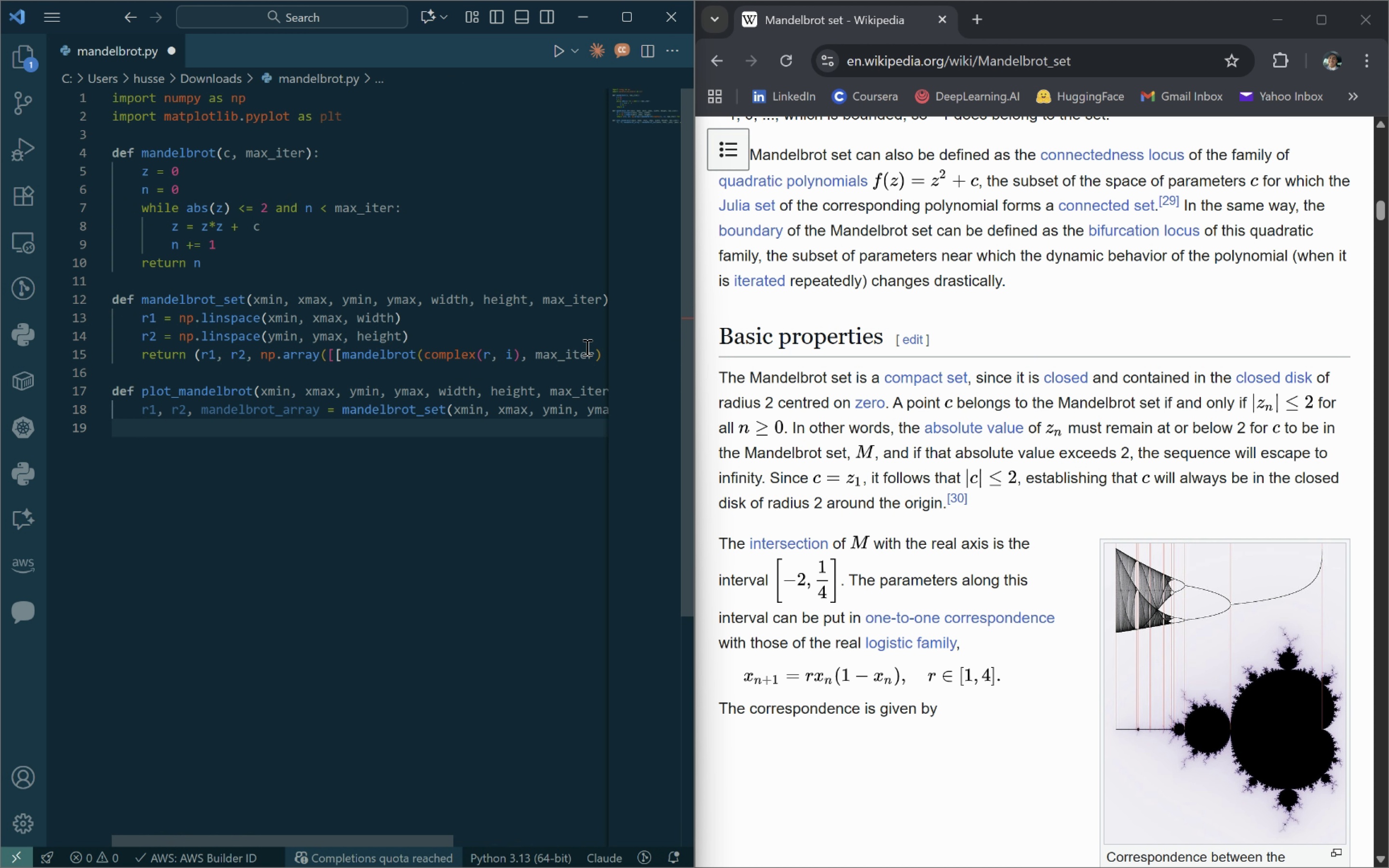 
wait(8.55)
 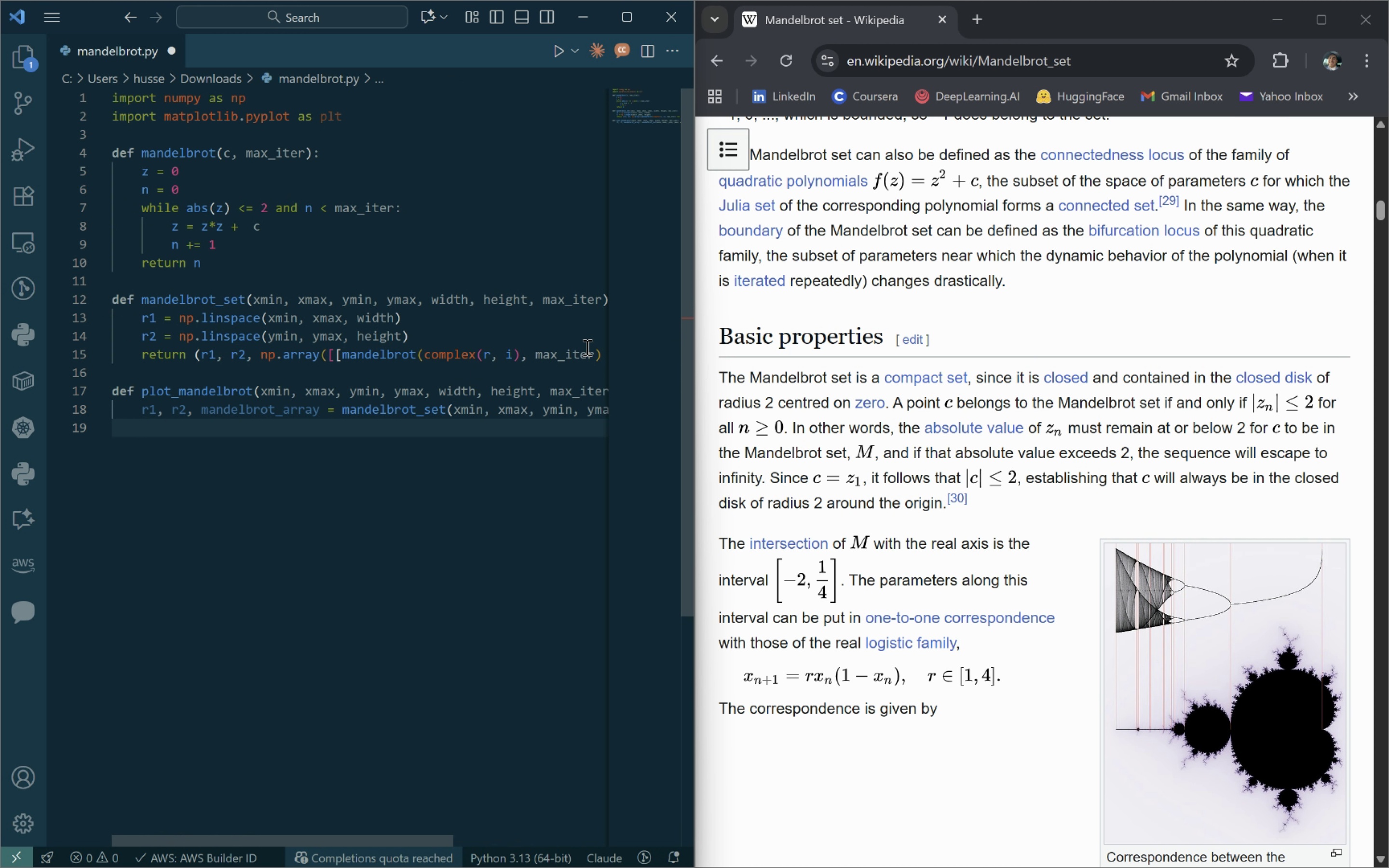 
key(Enter)
 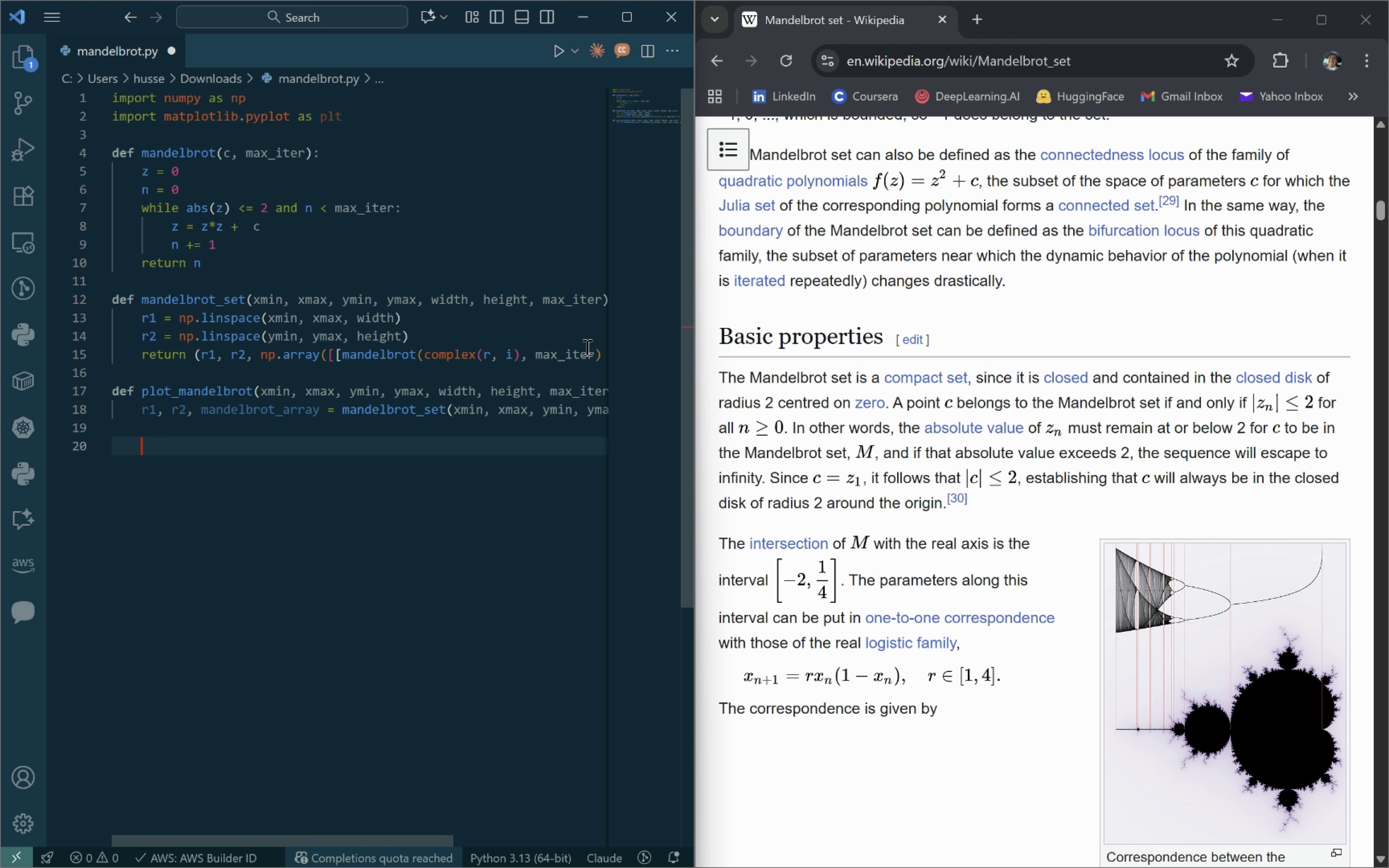 
type(plt.figure(figsize=(10, 10)
 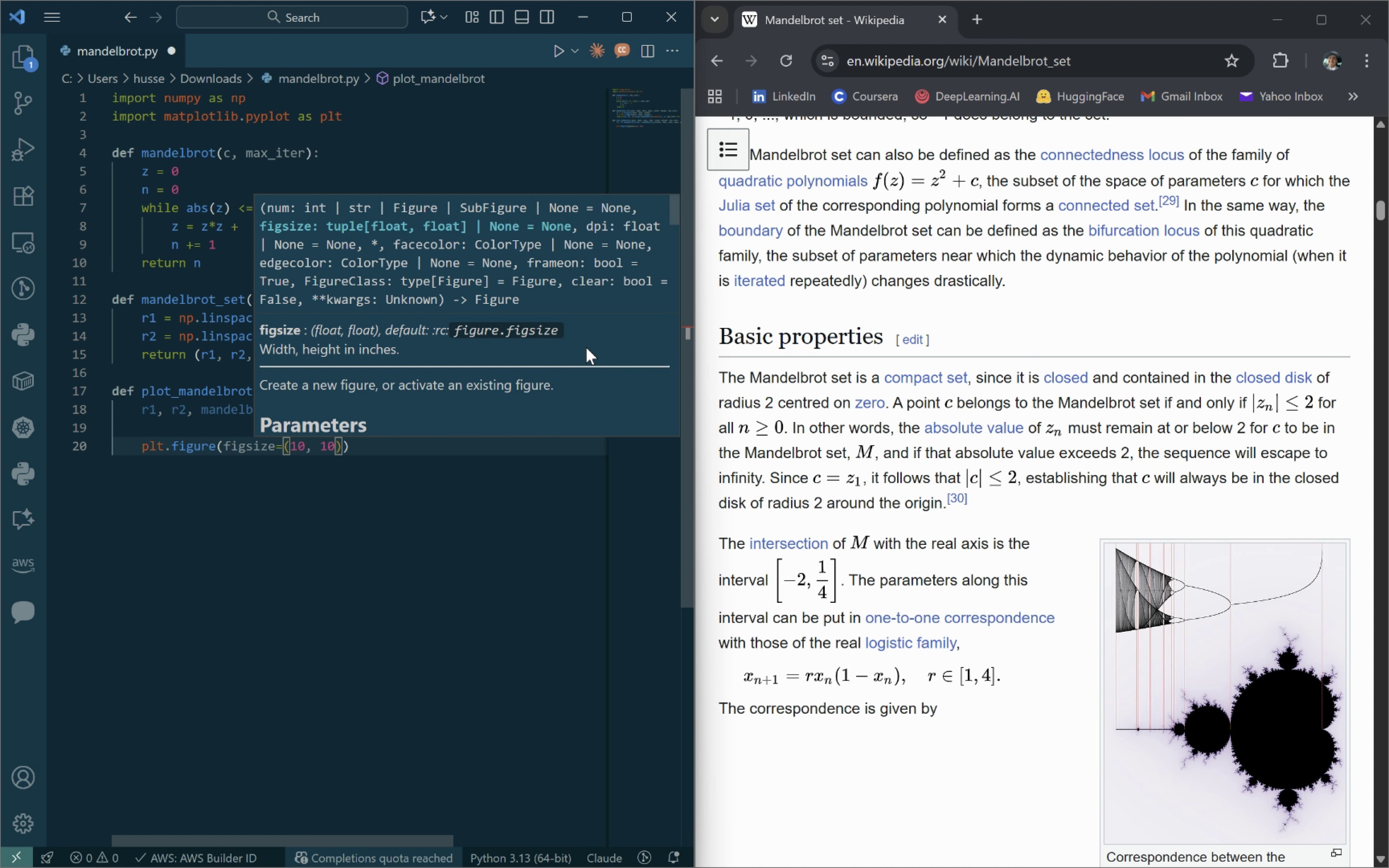 
key(ArrowRight)
 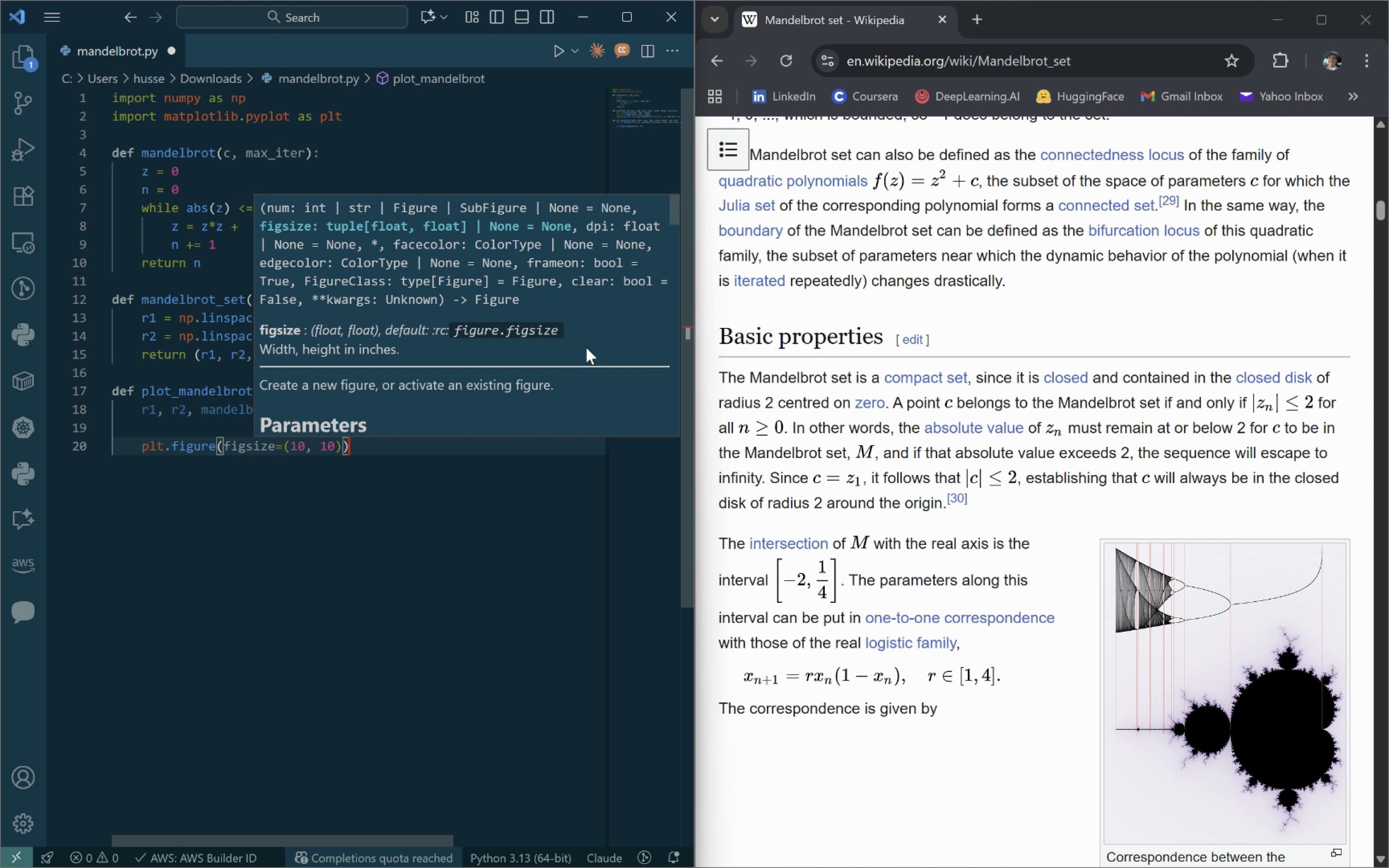 
key(ArrowRight)
 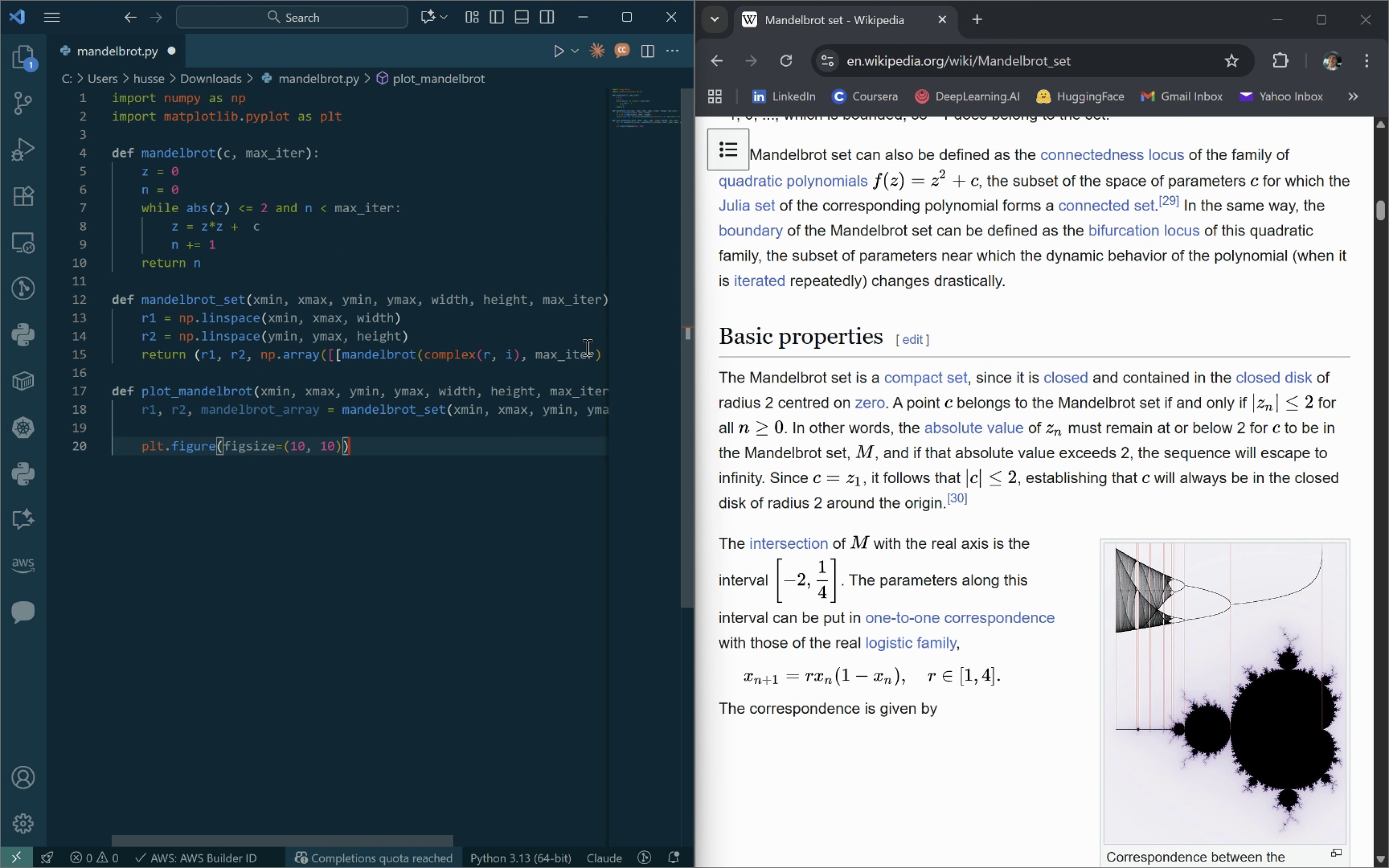 
key(Enter)
 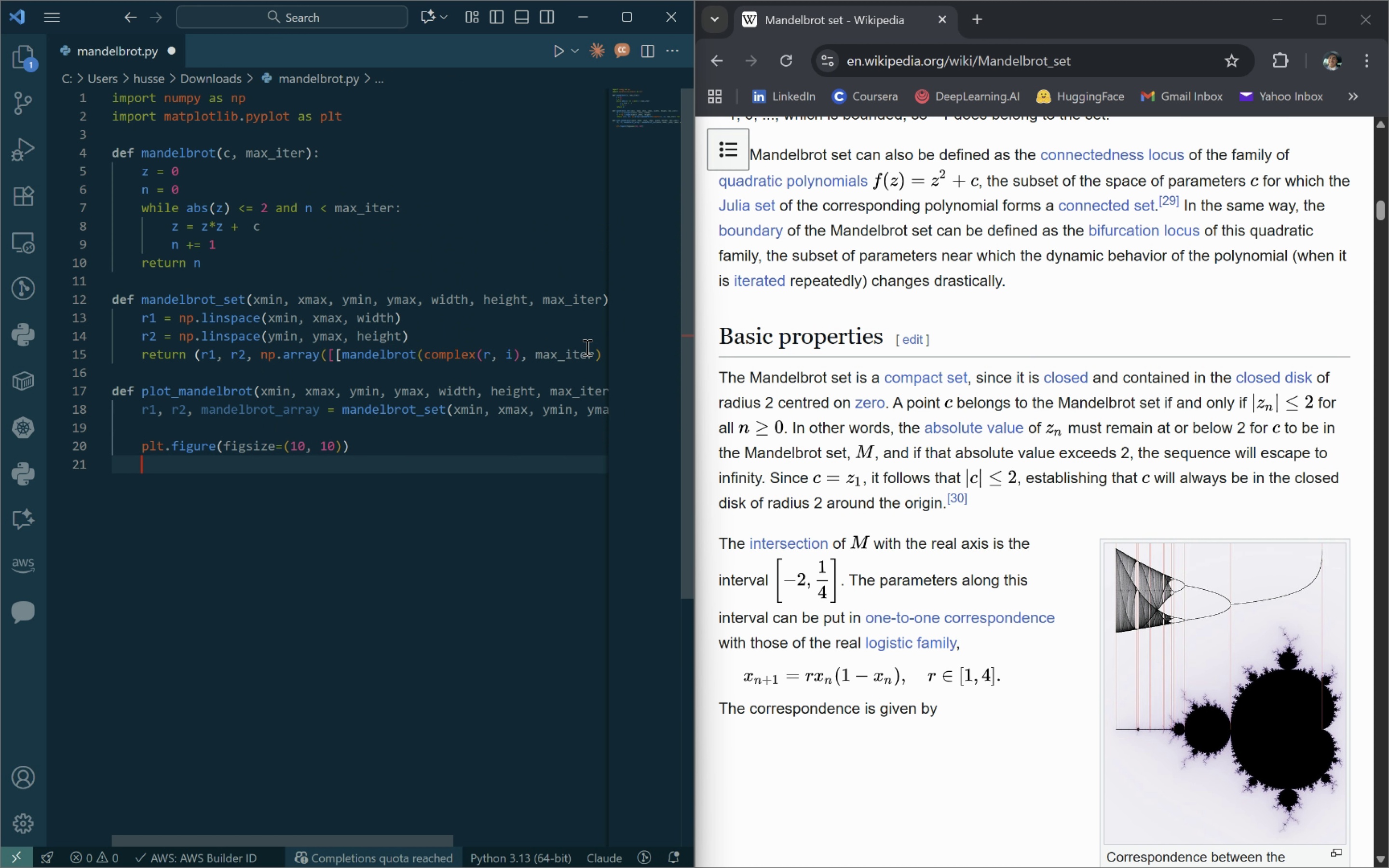 
type(plt.imshow(mandelbrot_array, extent=(xmin, xmax, ymin, ymax)
 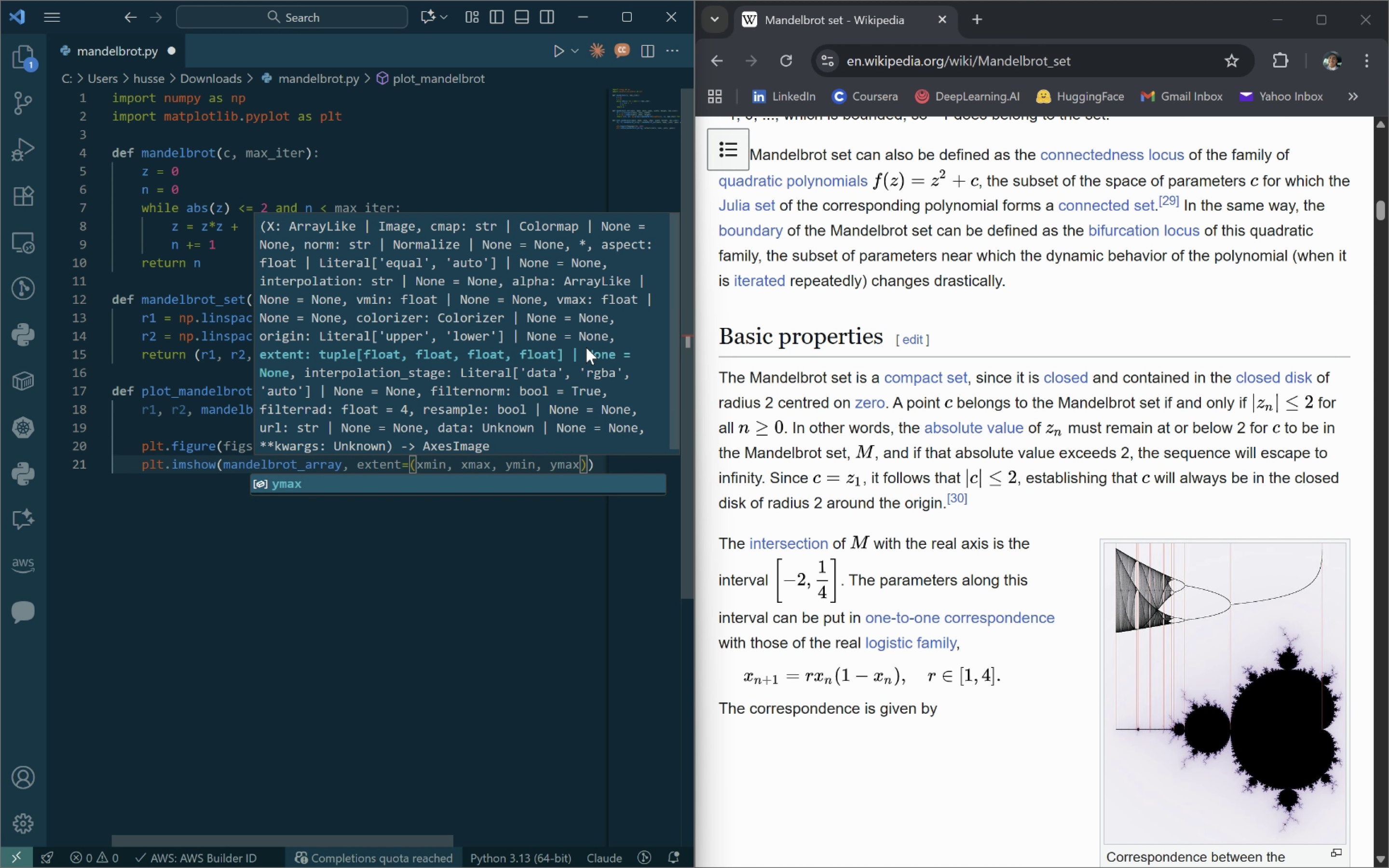 
hold_key(key=ShiftLeft, duration=0.78)
 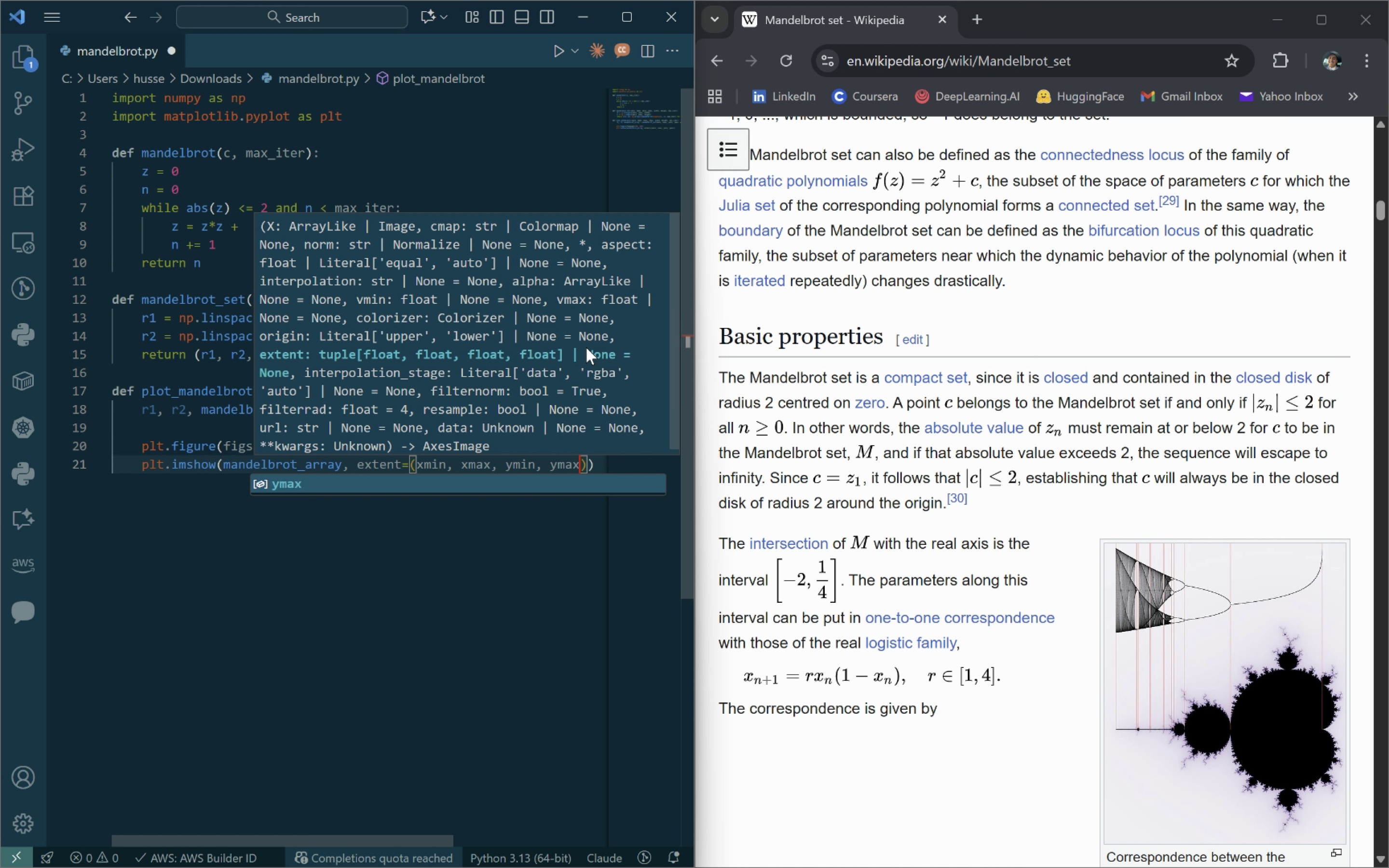 
type(), cmap='hot)
 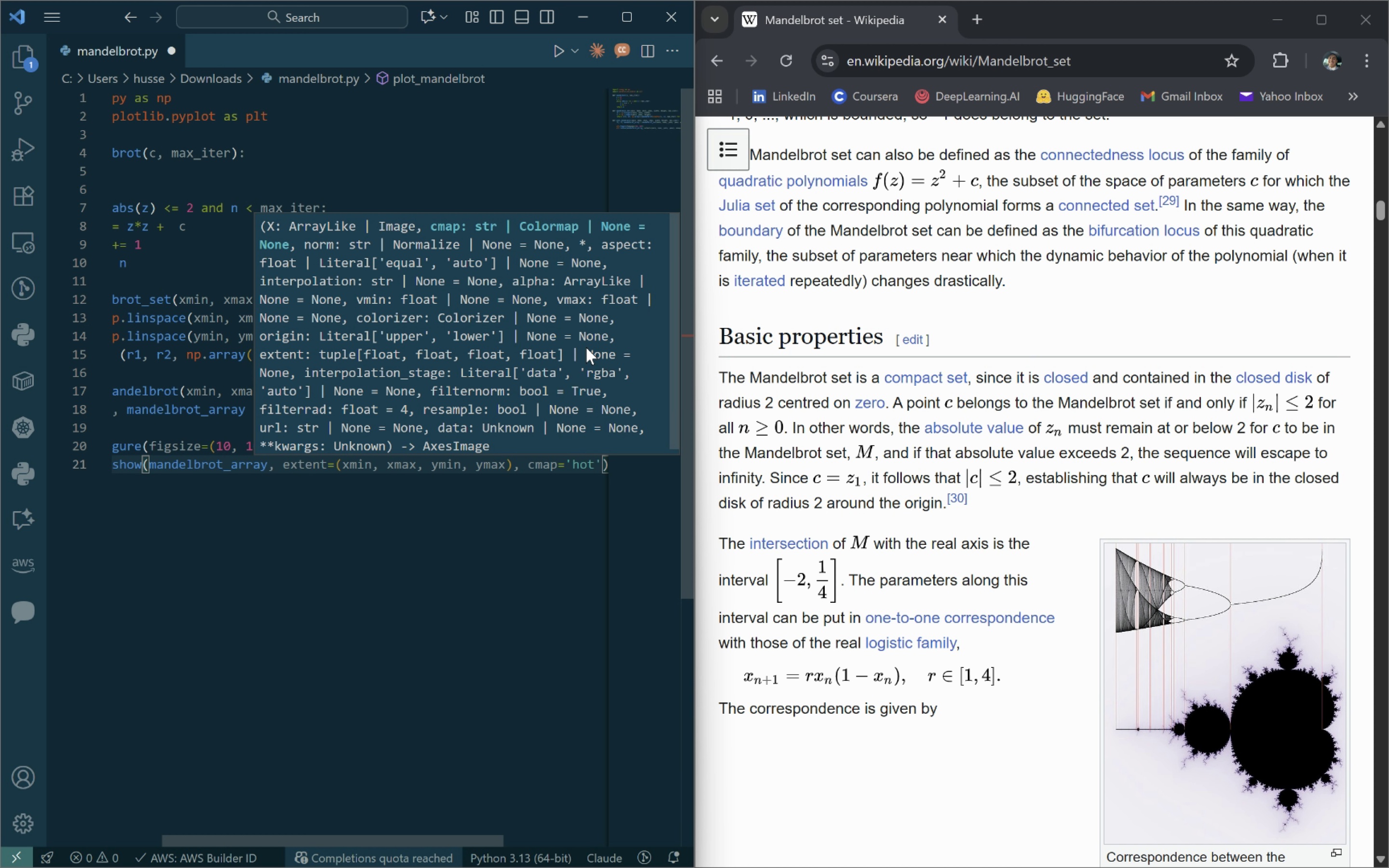 
key(ArrowRight)
 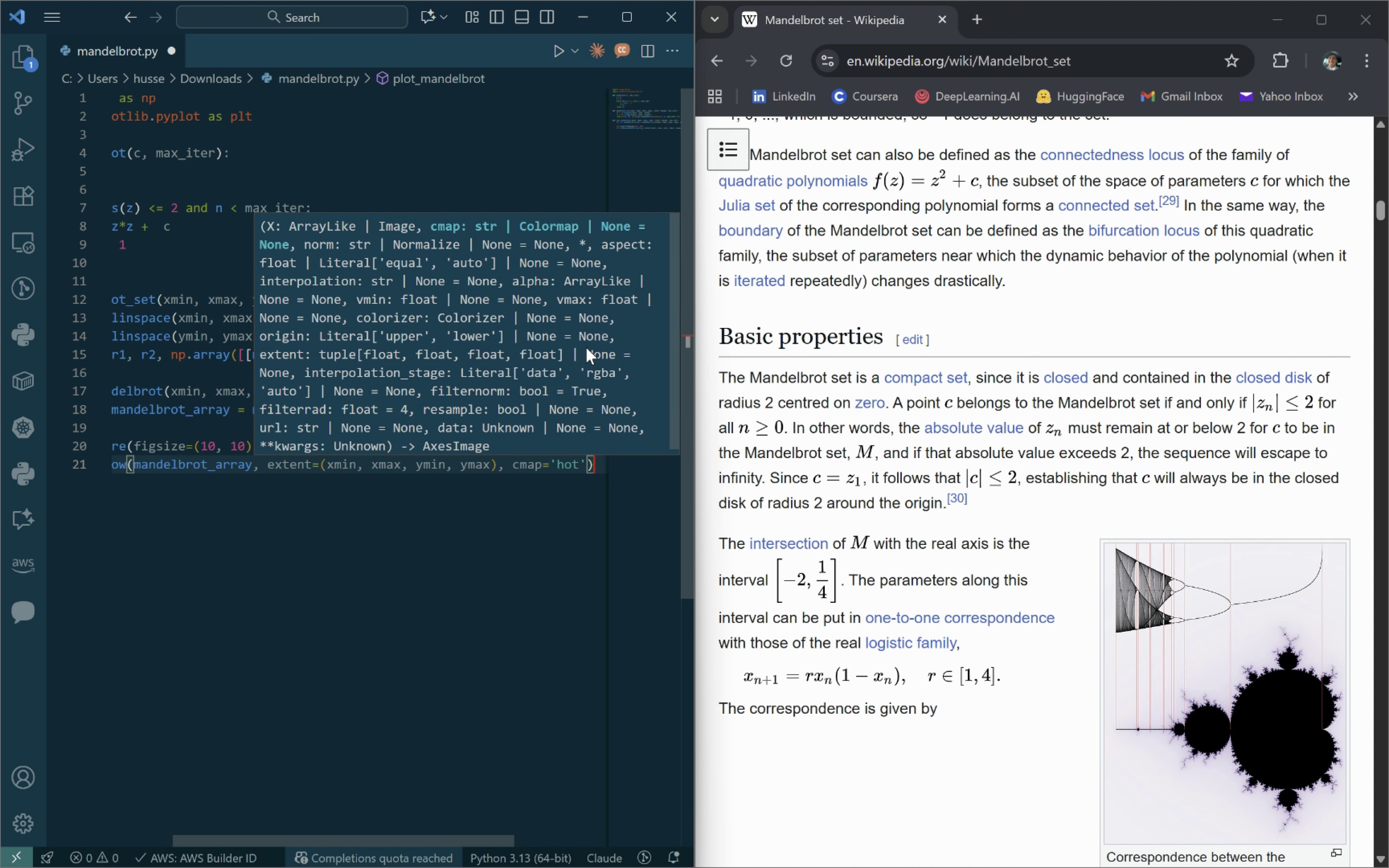 
key(ArrowRight)
 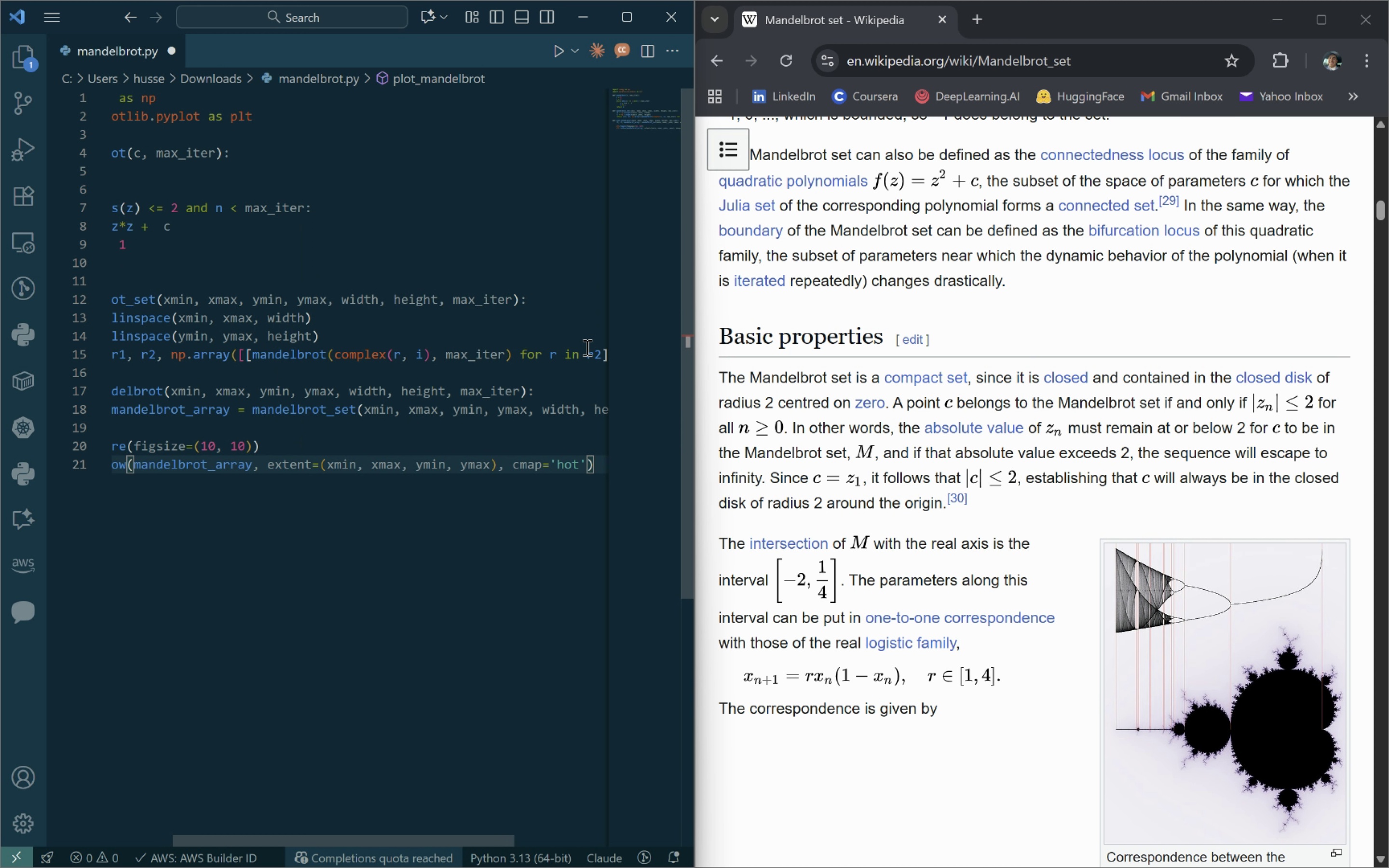 
key(Enter)
 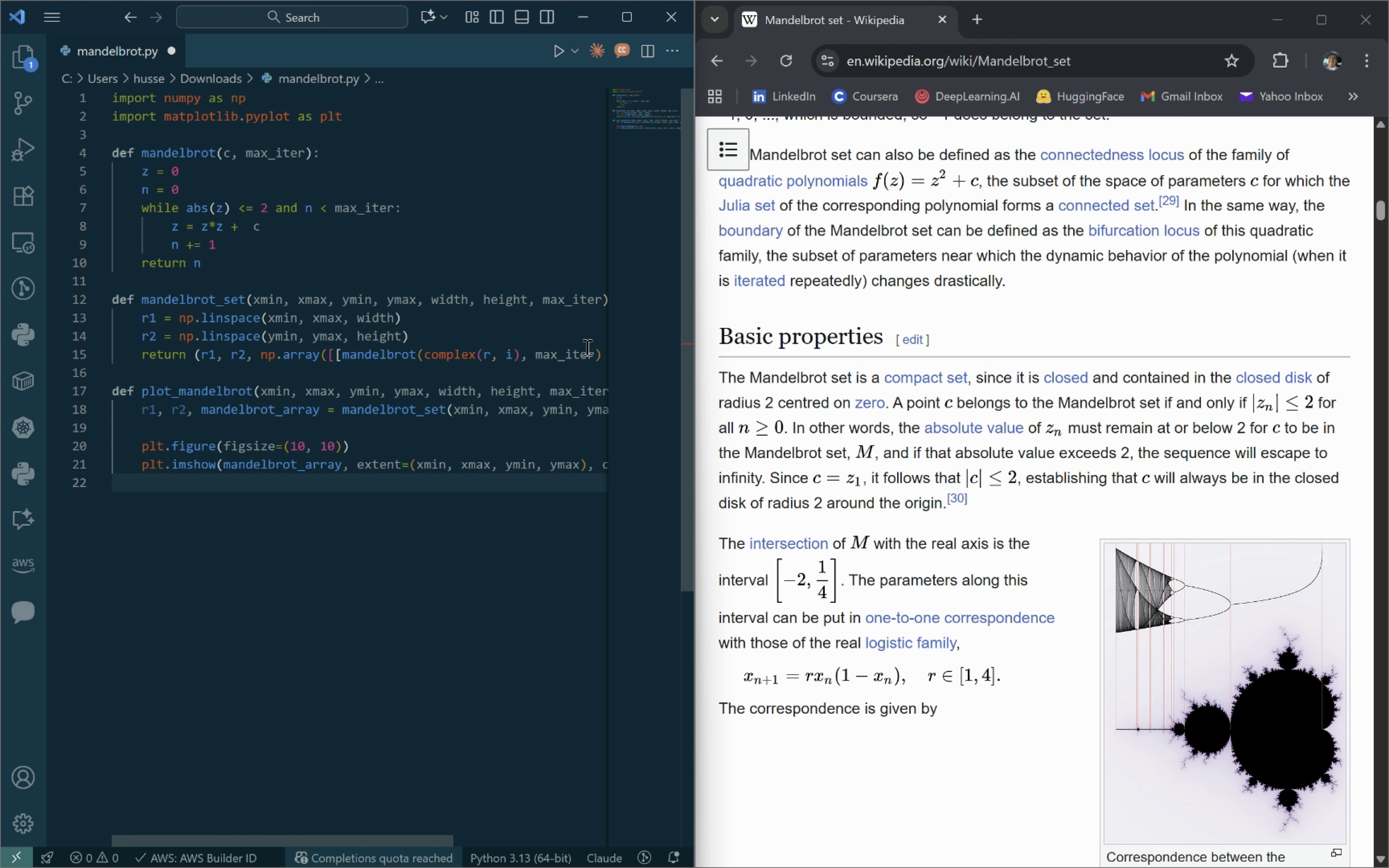 
type(plt.colorbar())
 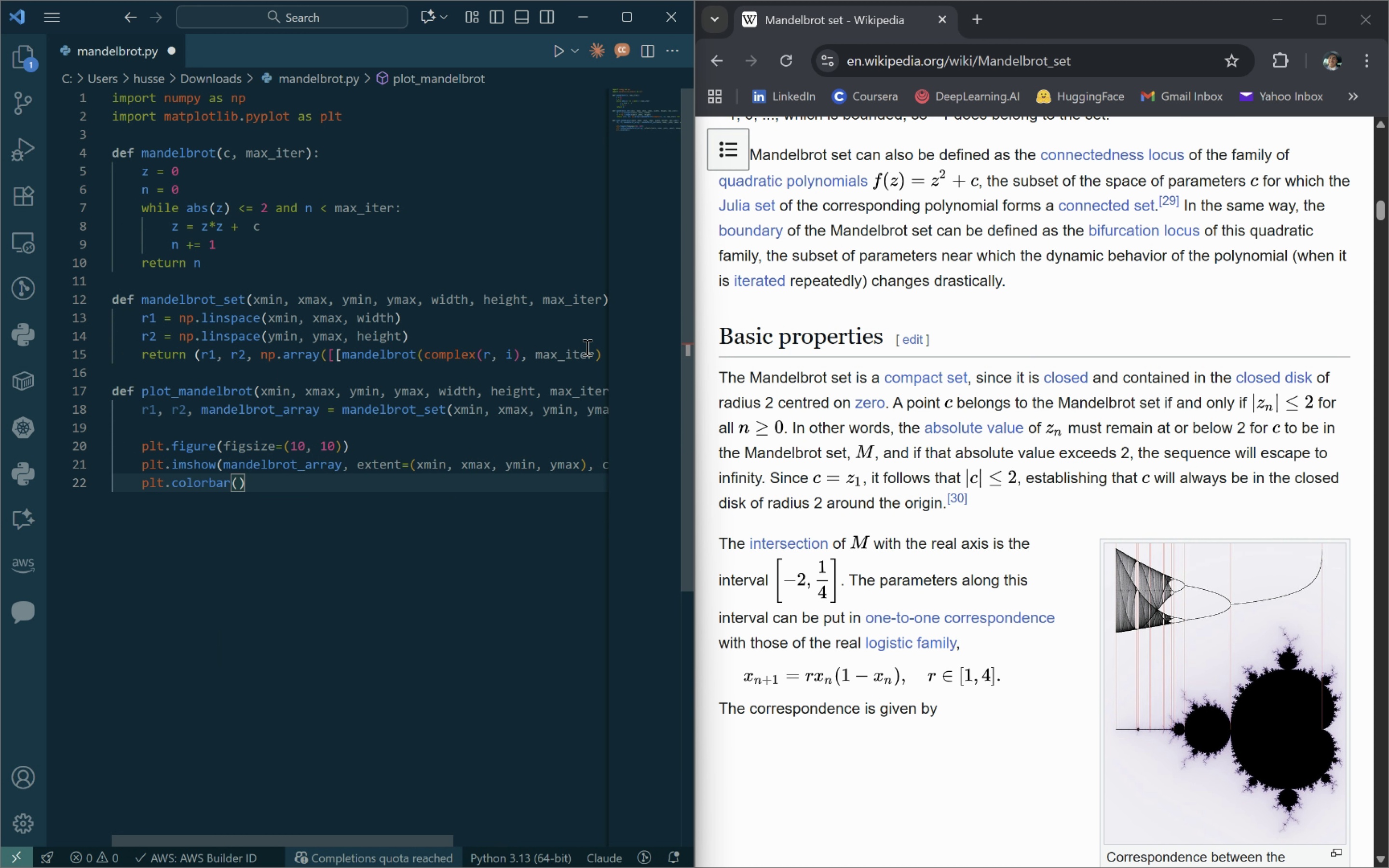 
 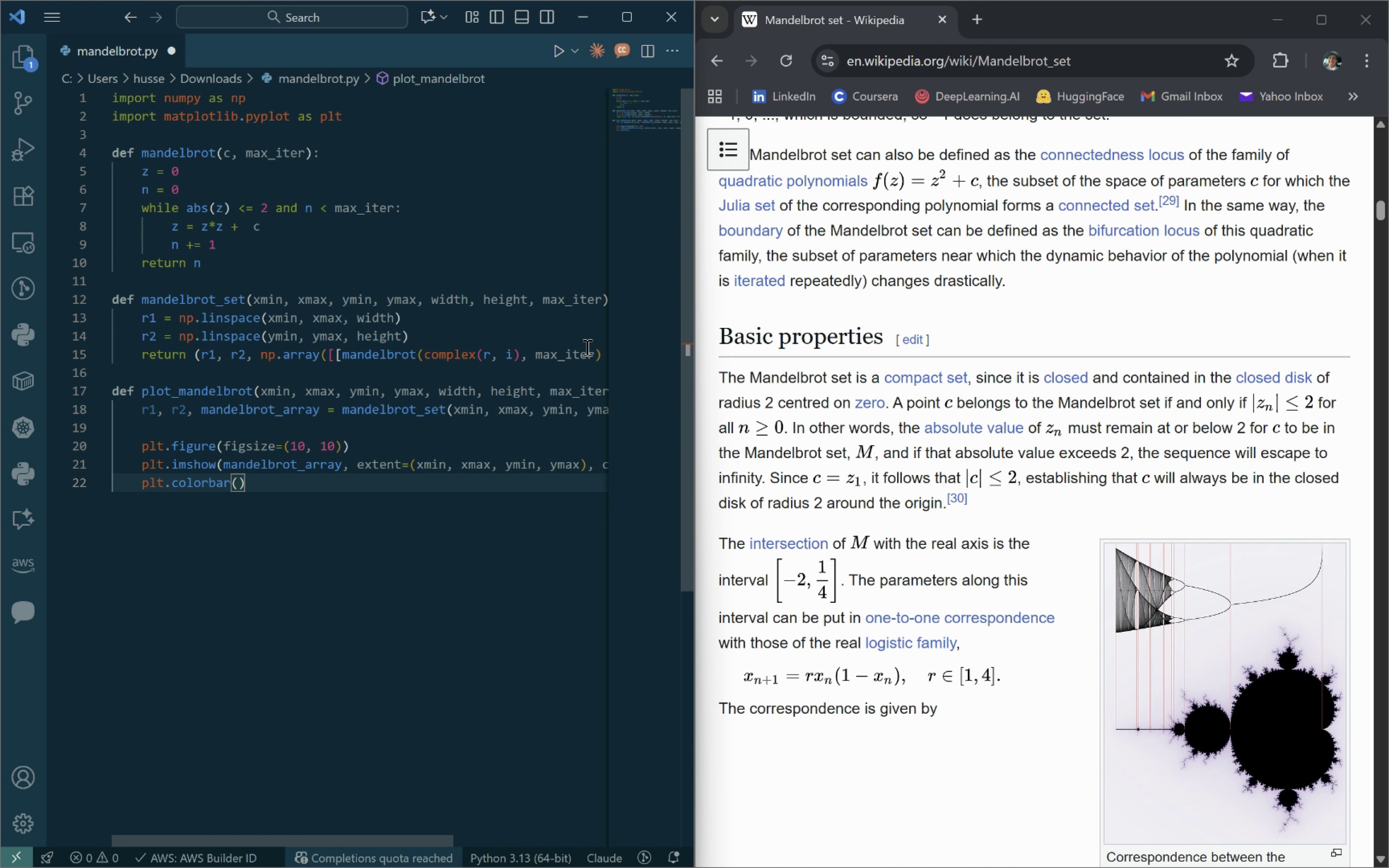 
key(Enter)
 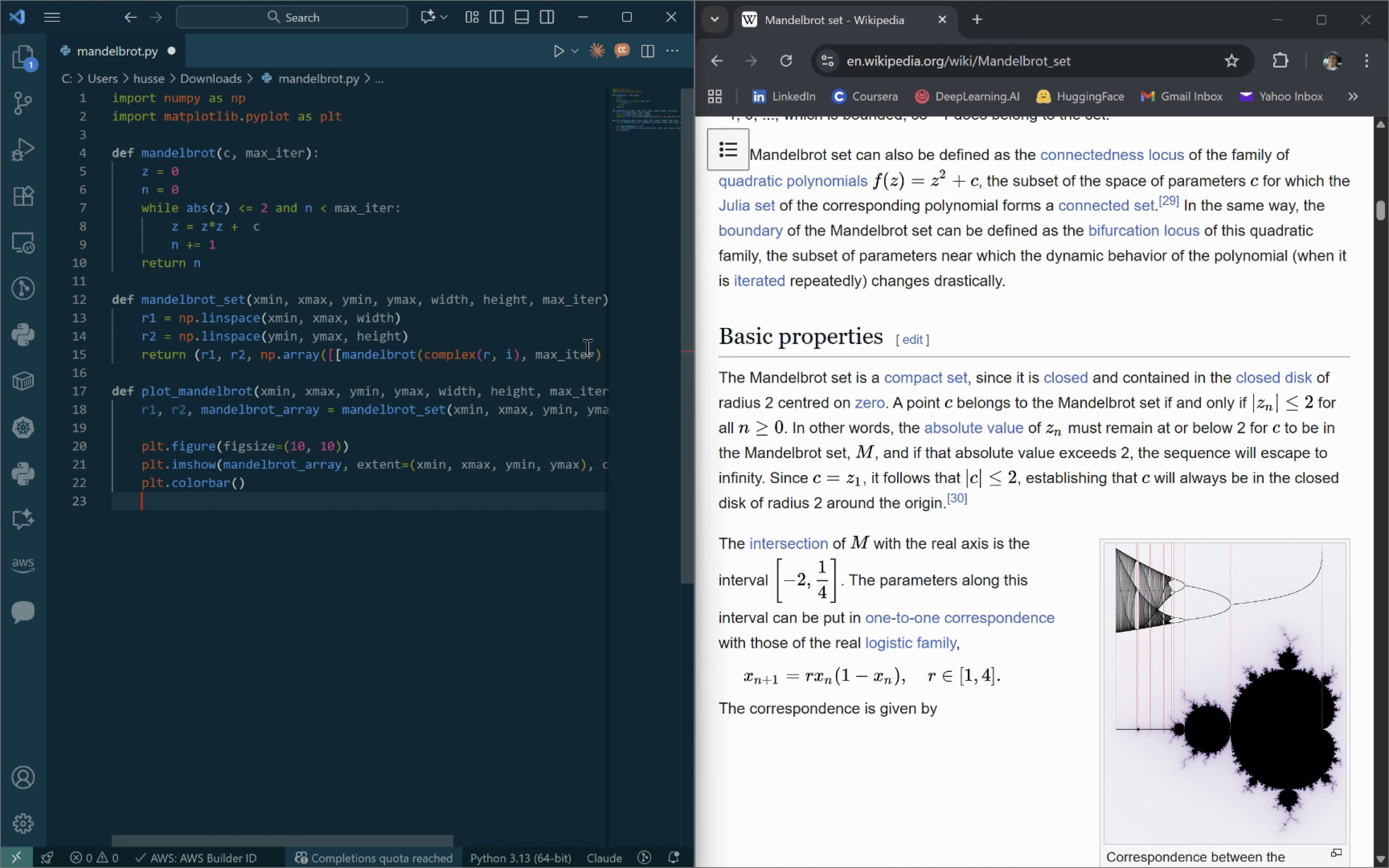 
type(plt.title('Mandelbrot Set)
 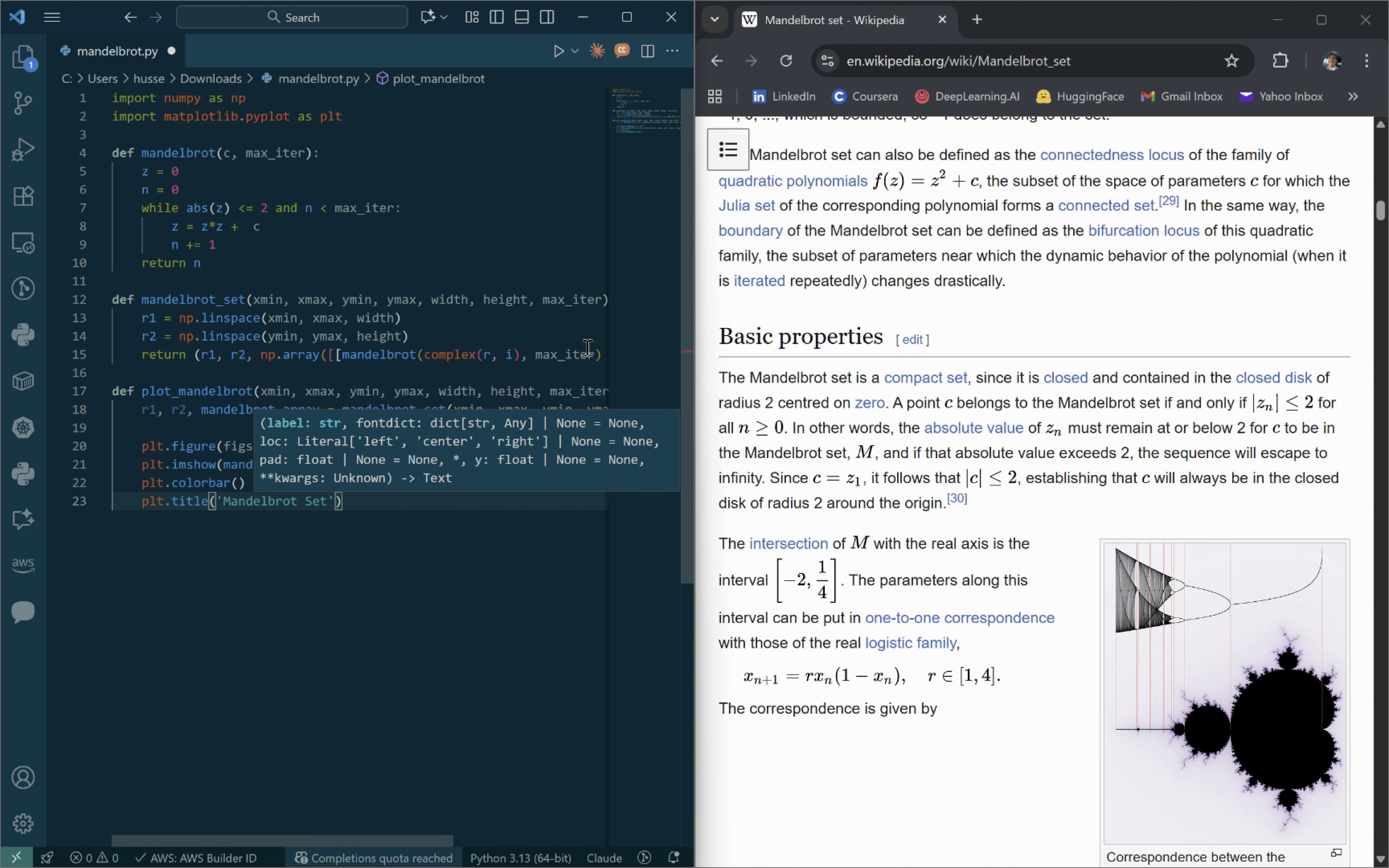 
key(ArrowRight)
 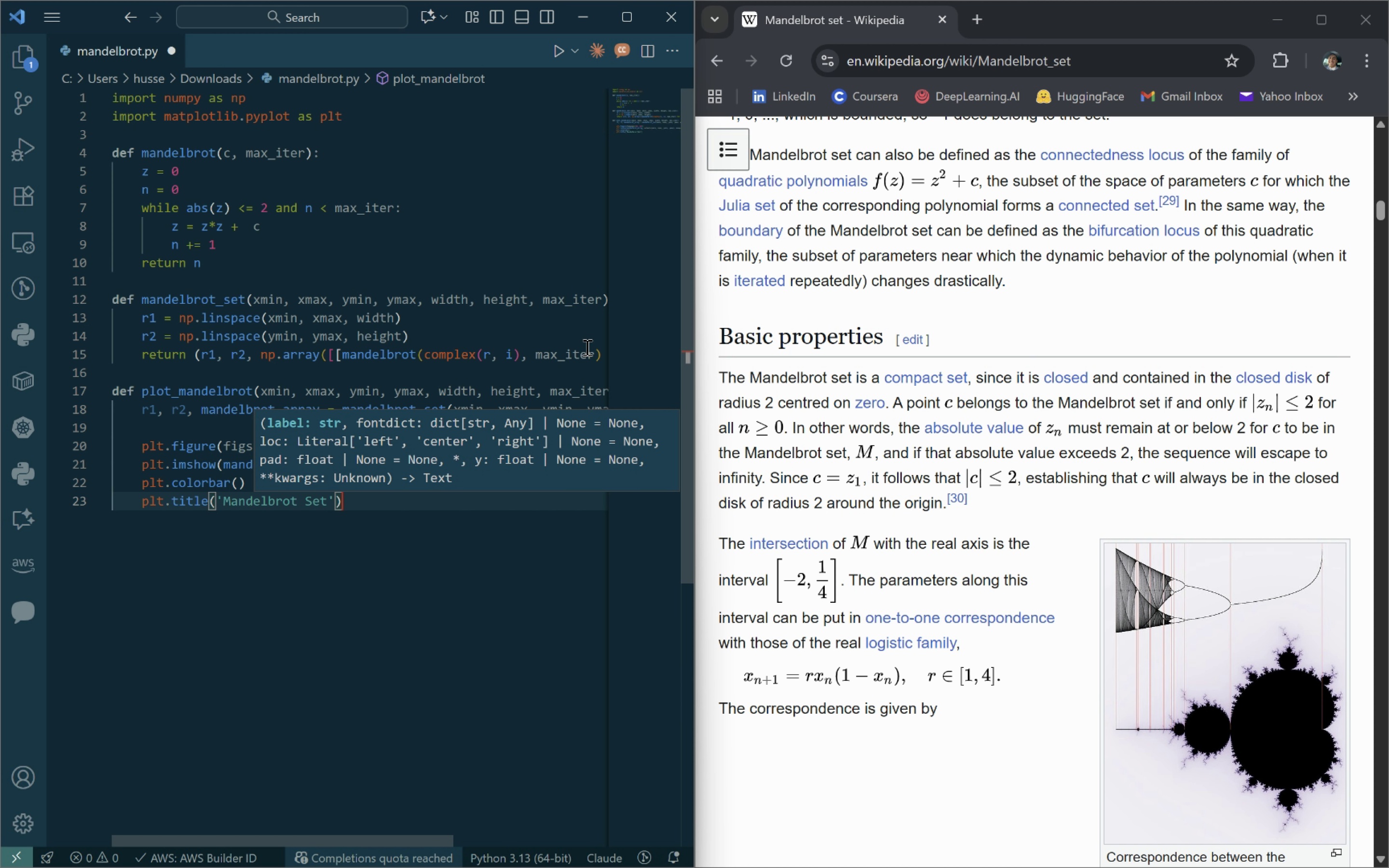 
key(ArrowRight)
 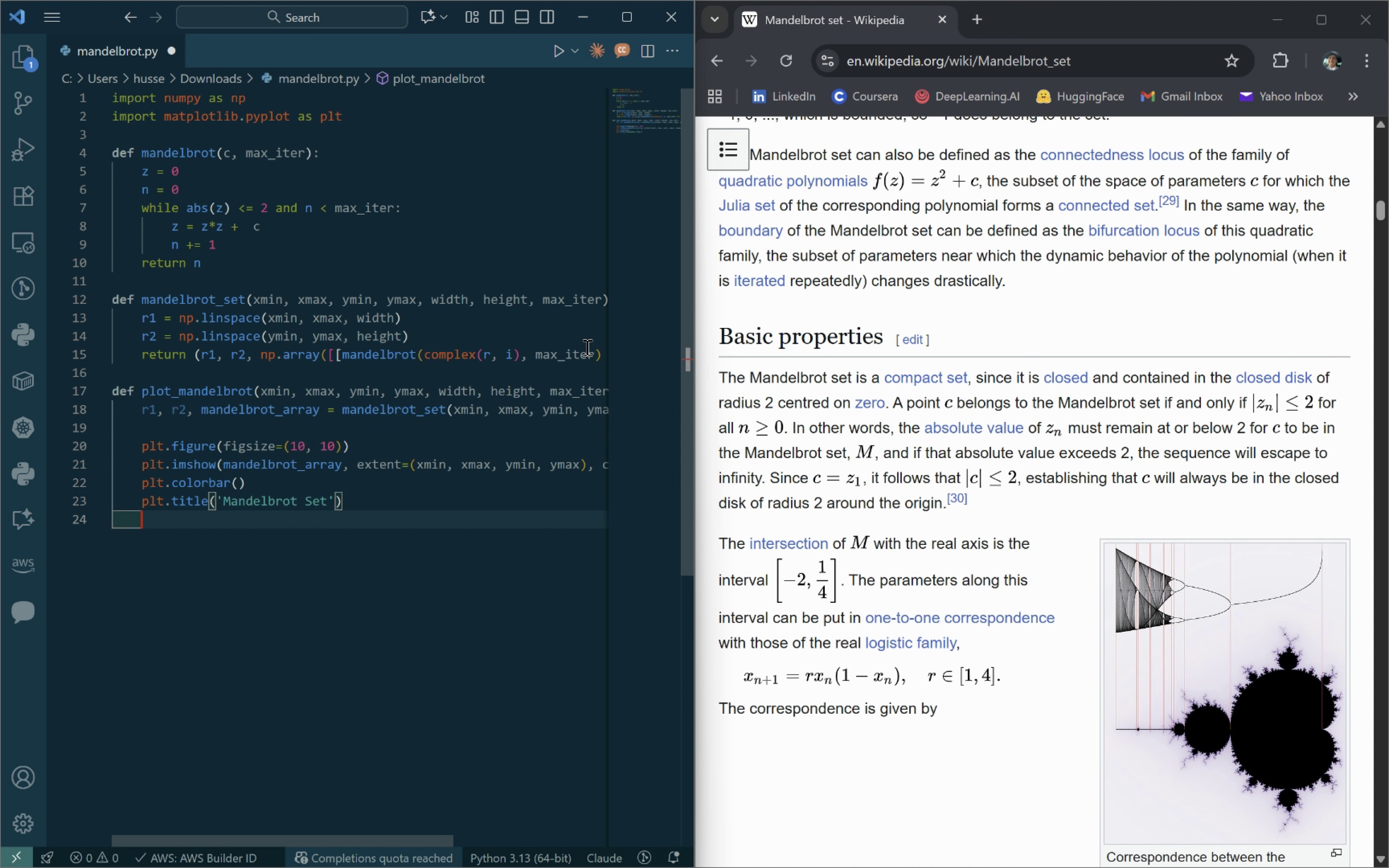 
key(Enter)
 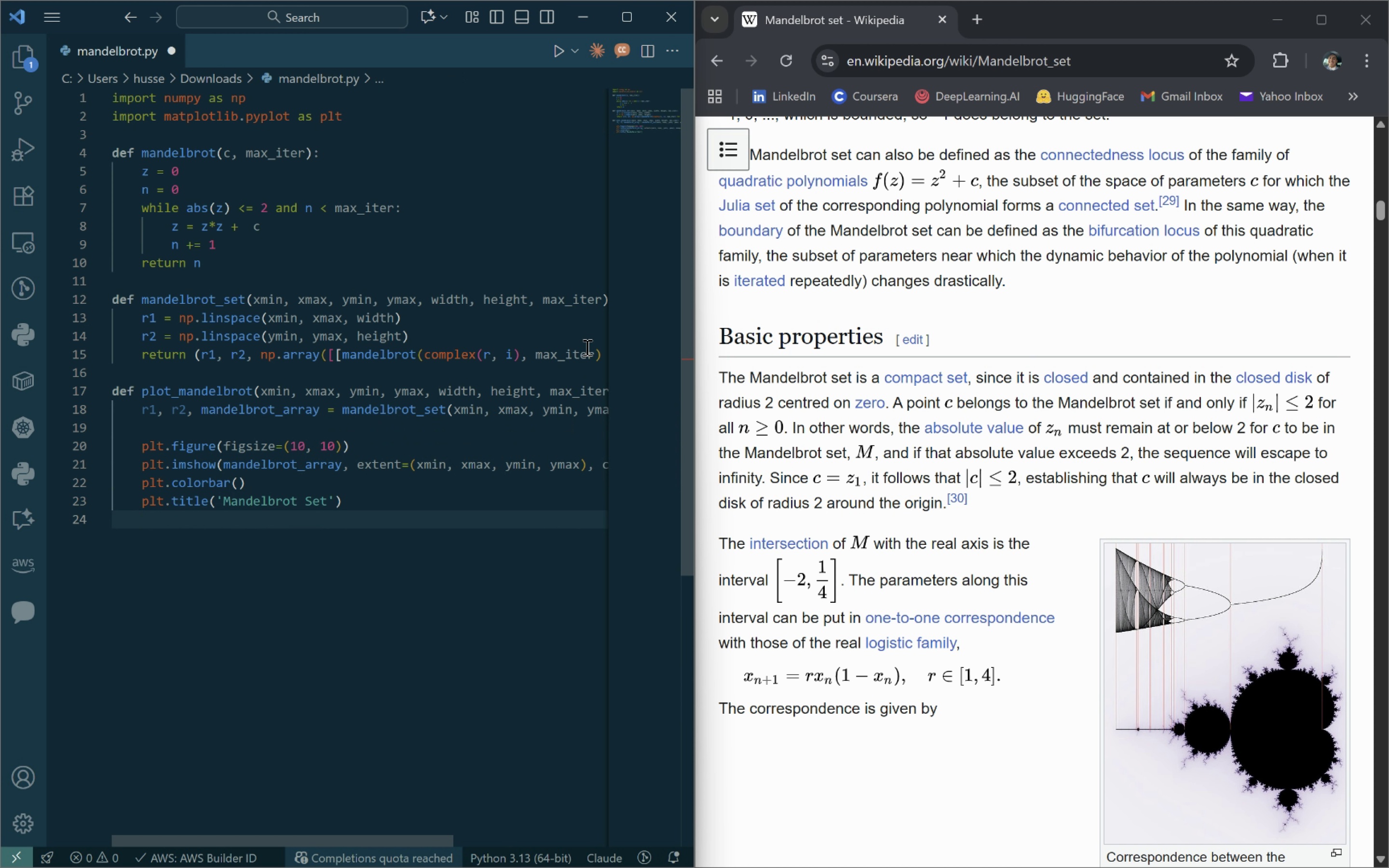 
type(plt.xlabel('Real p)
key(Backspace)
type(Part)
 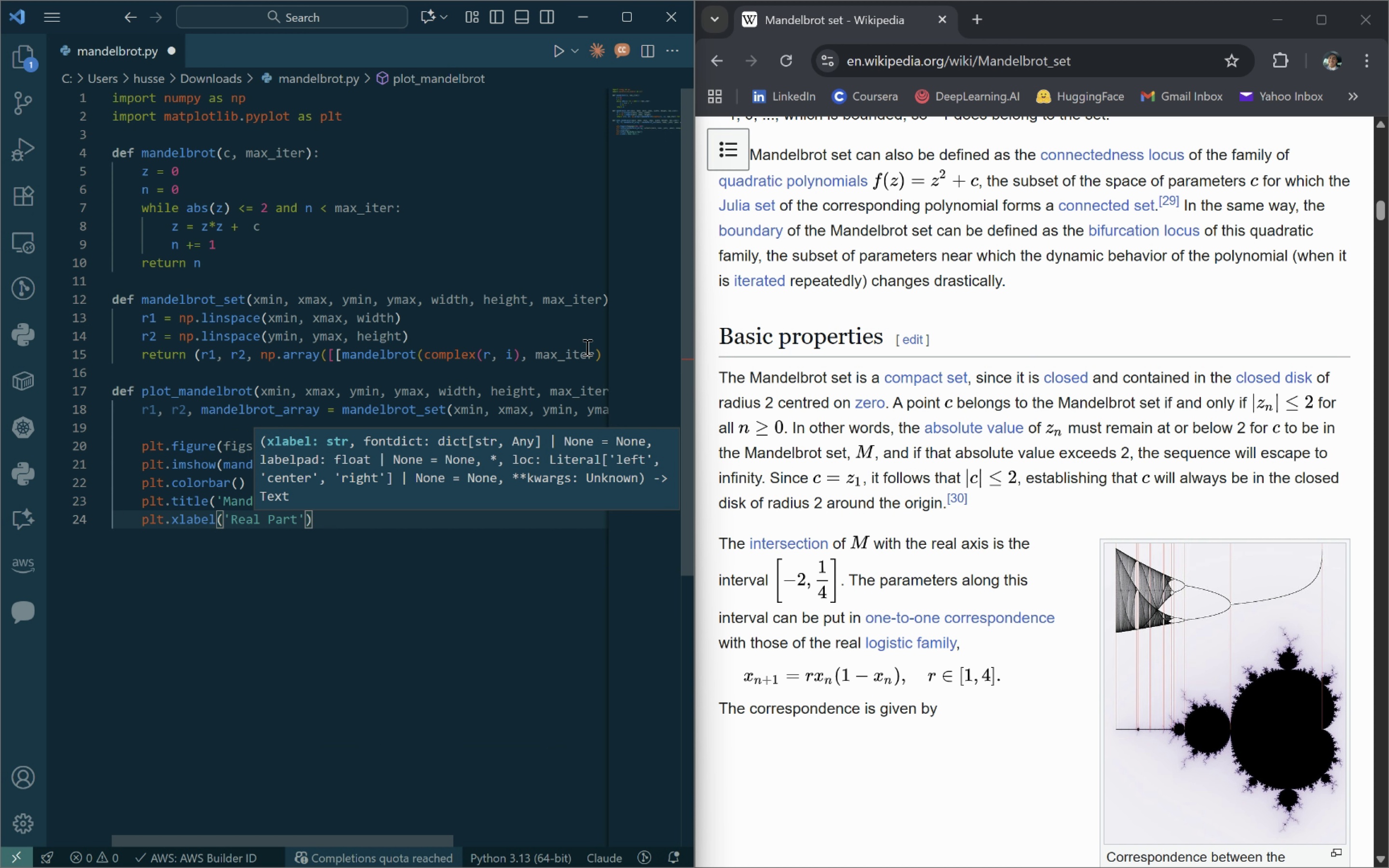 
key(ArrowRight)
 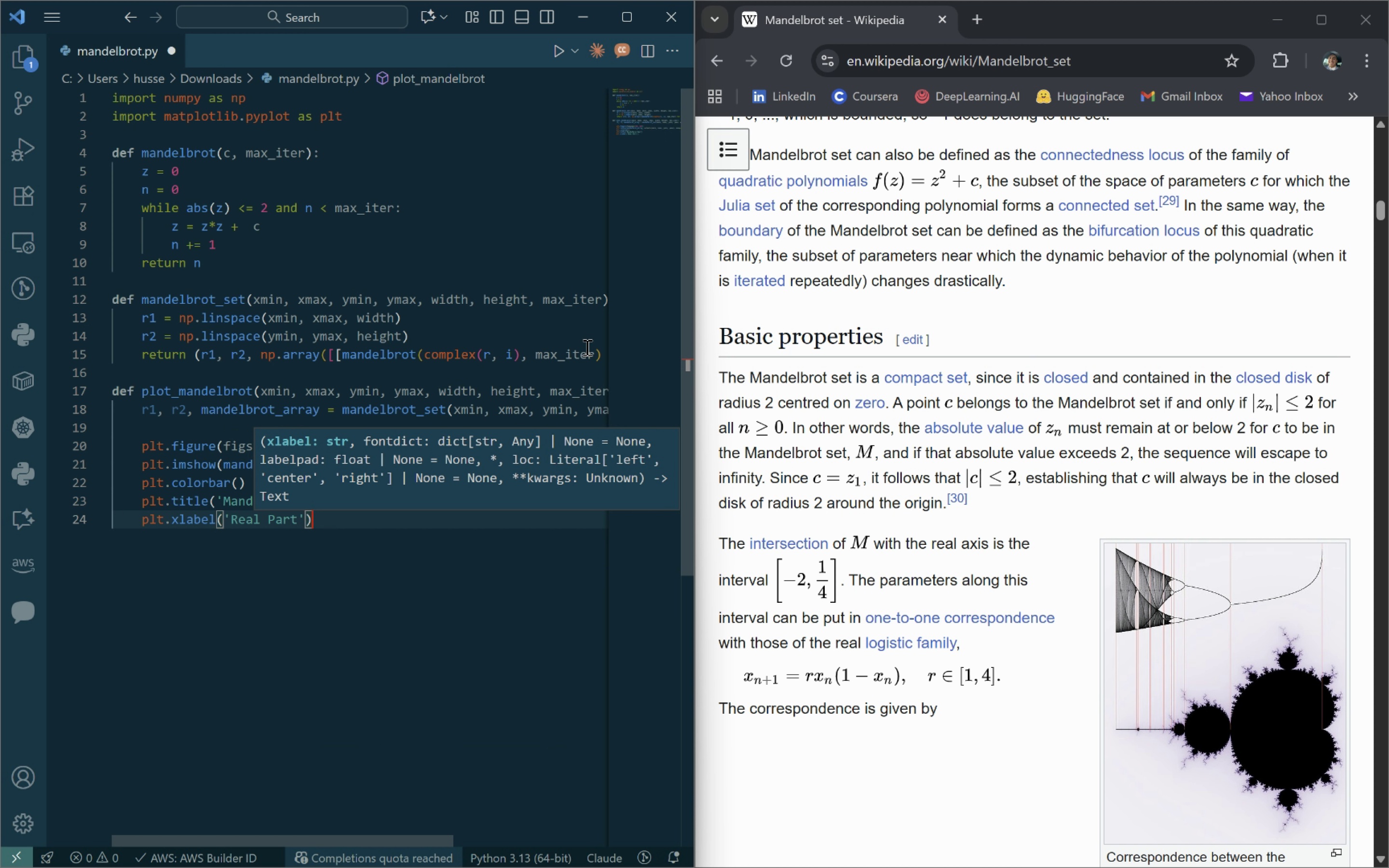 
key(ArrowRight)
 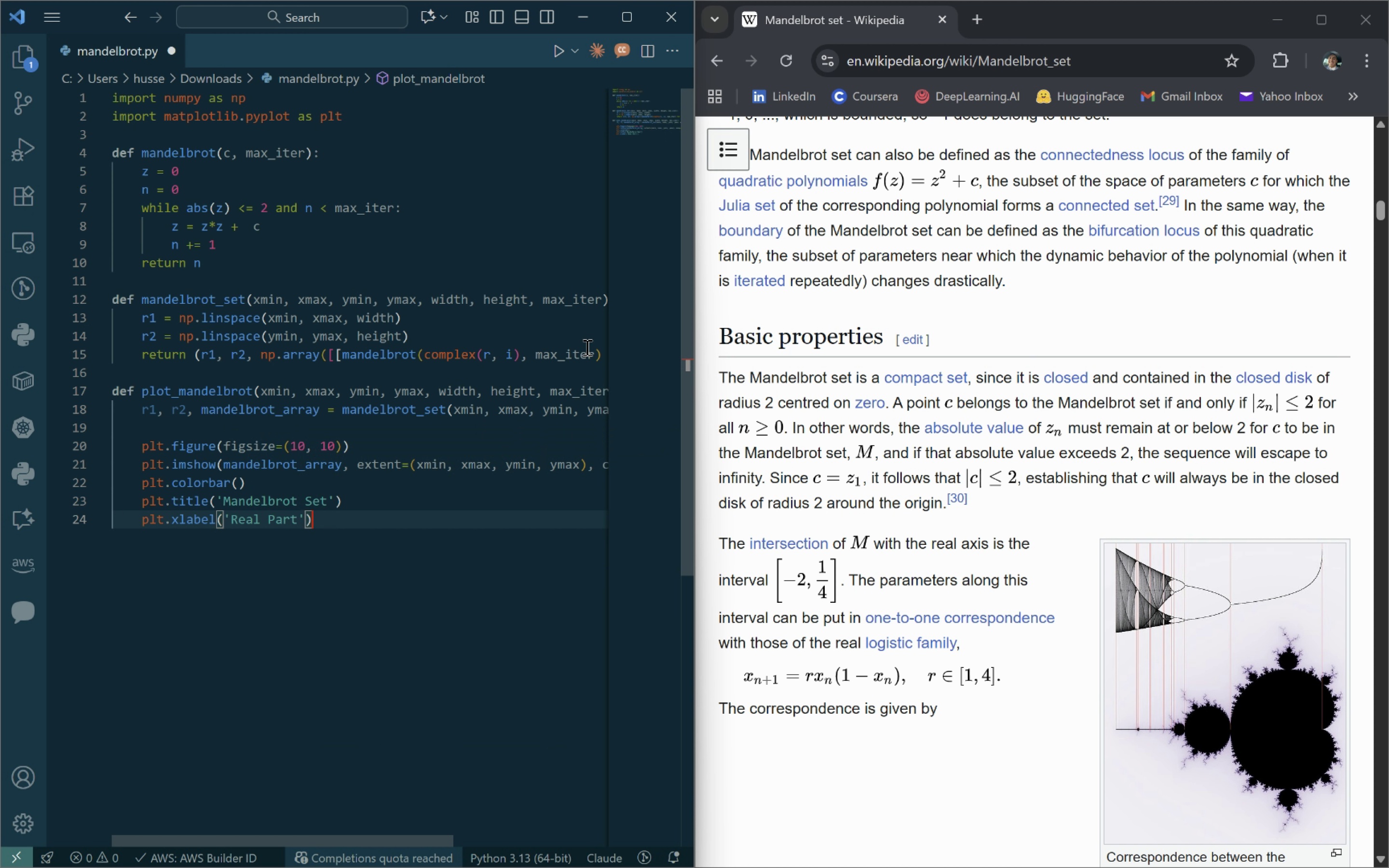 
key(ArrowRight)
 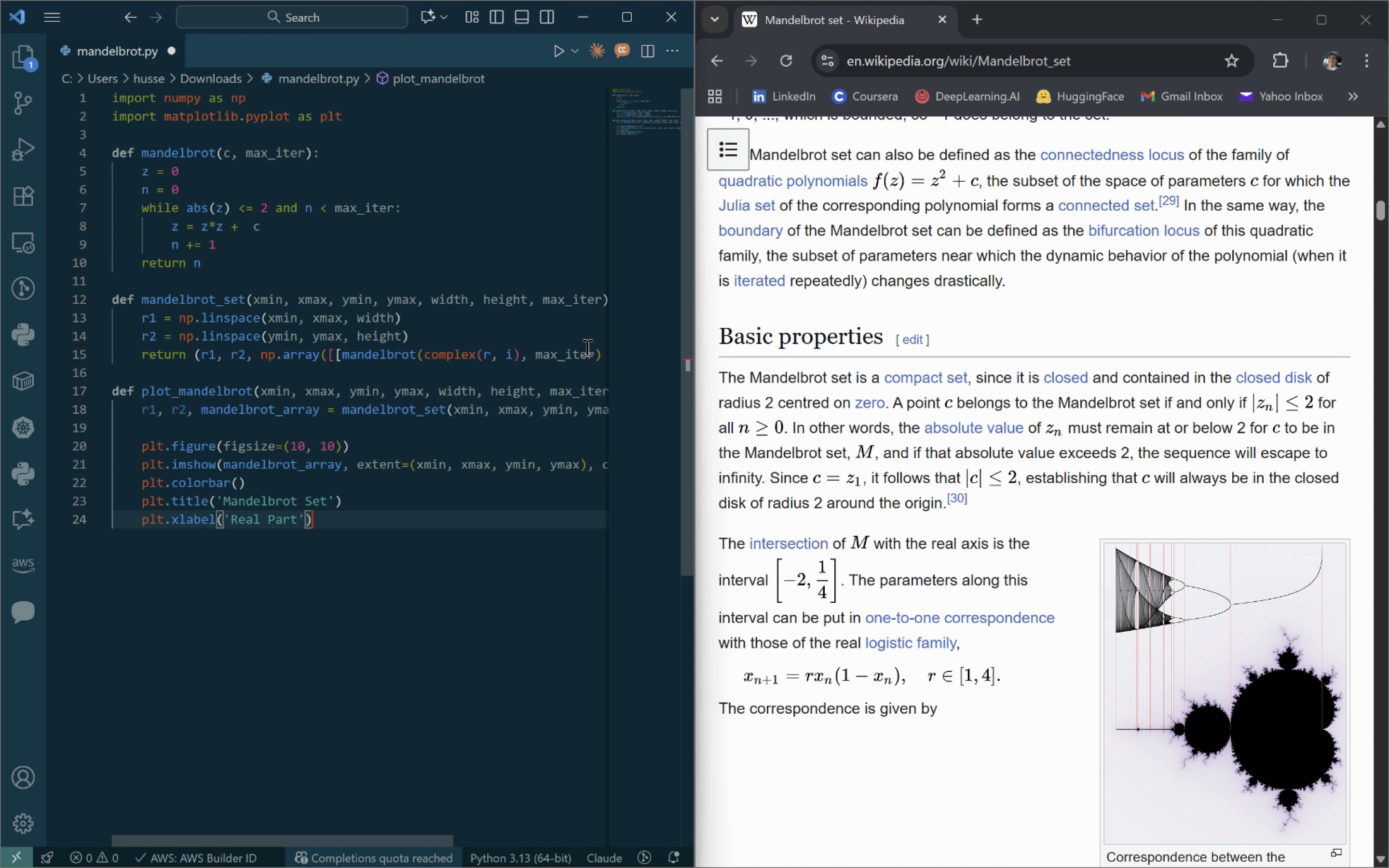 
key(Enter)
 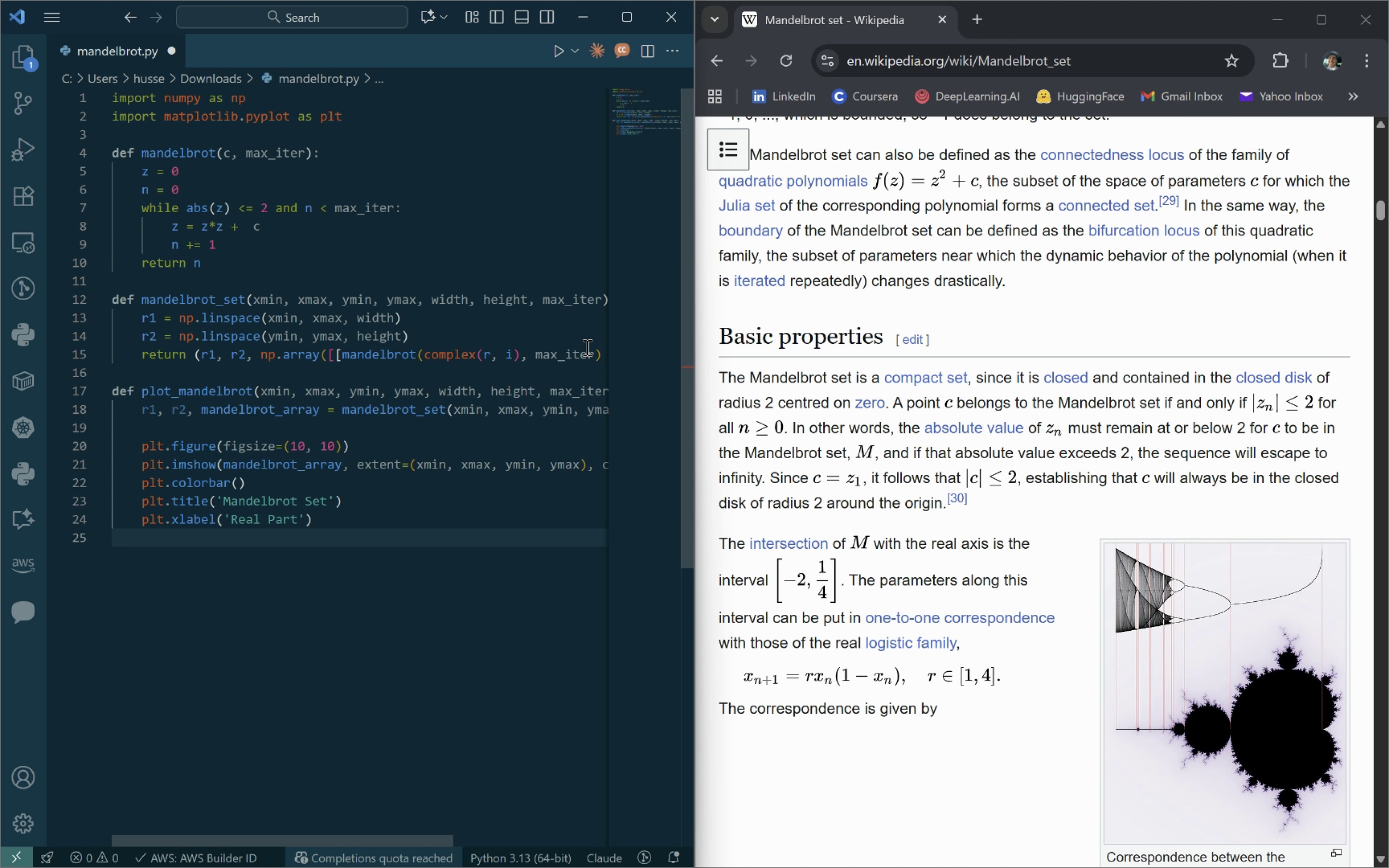 
type(plt.ylabel('Imaginary Part)
 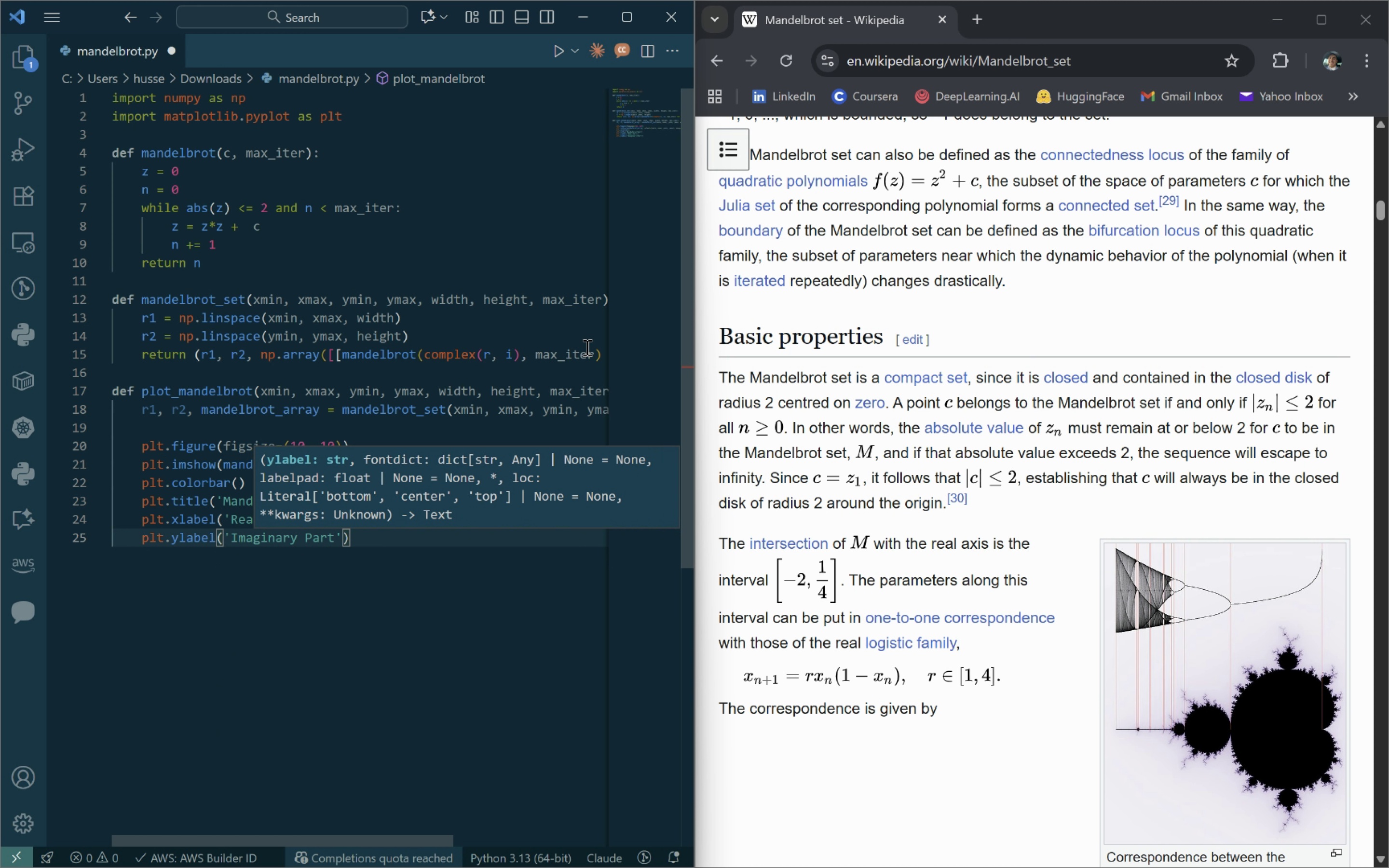 
key(ArrowRight)
 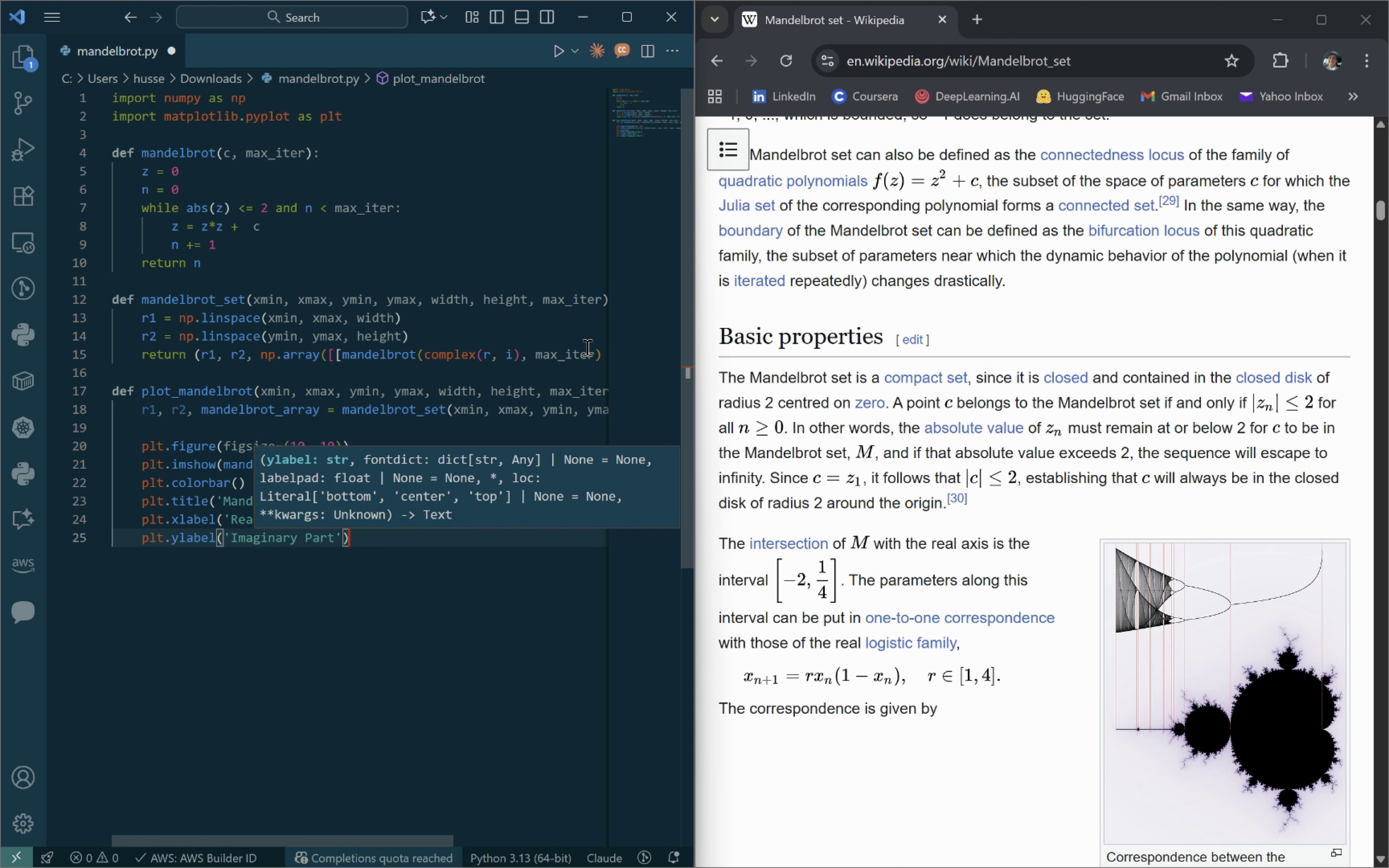 
key(ArrowRight)
 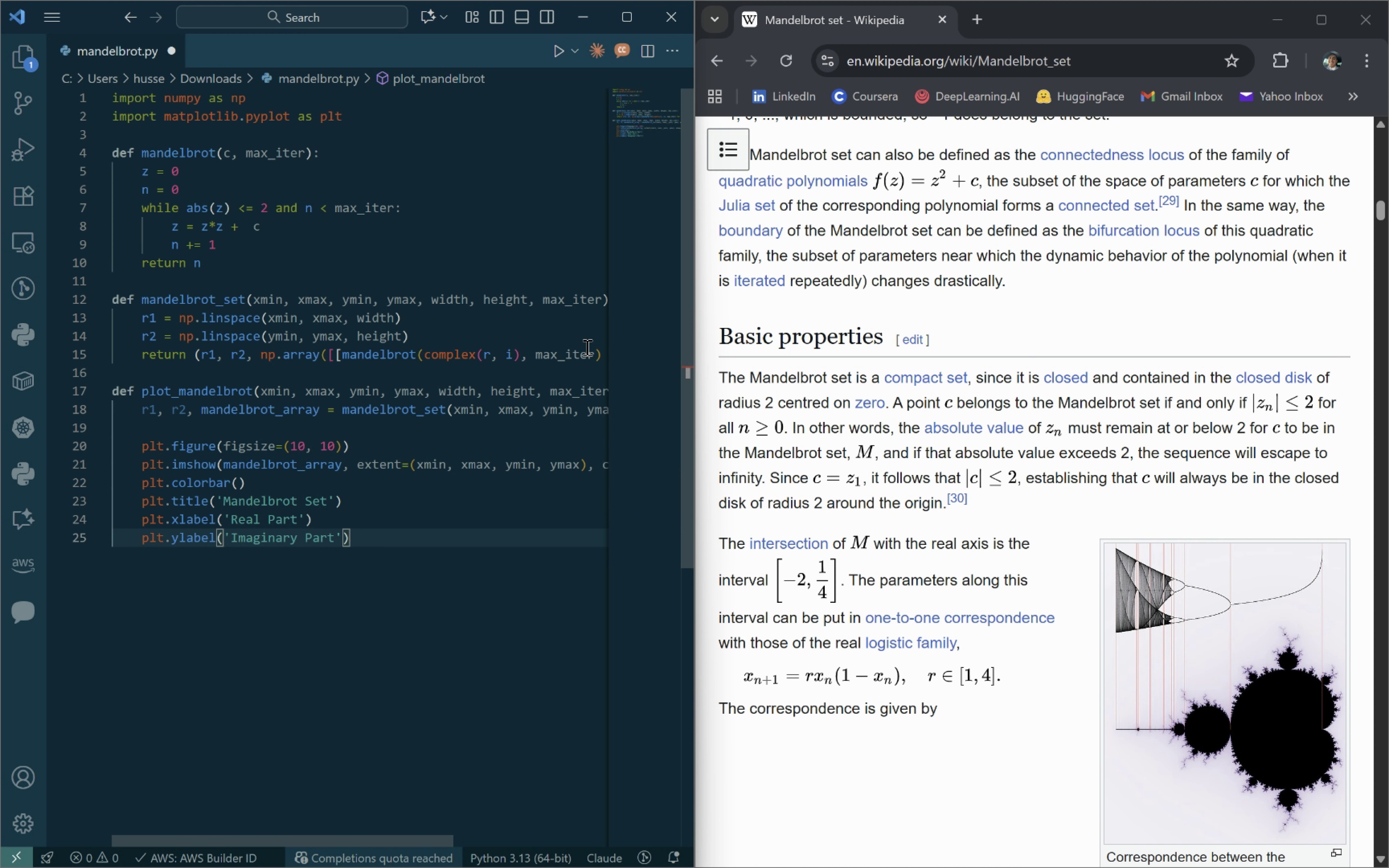 
key(Enter)
 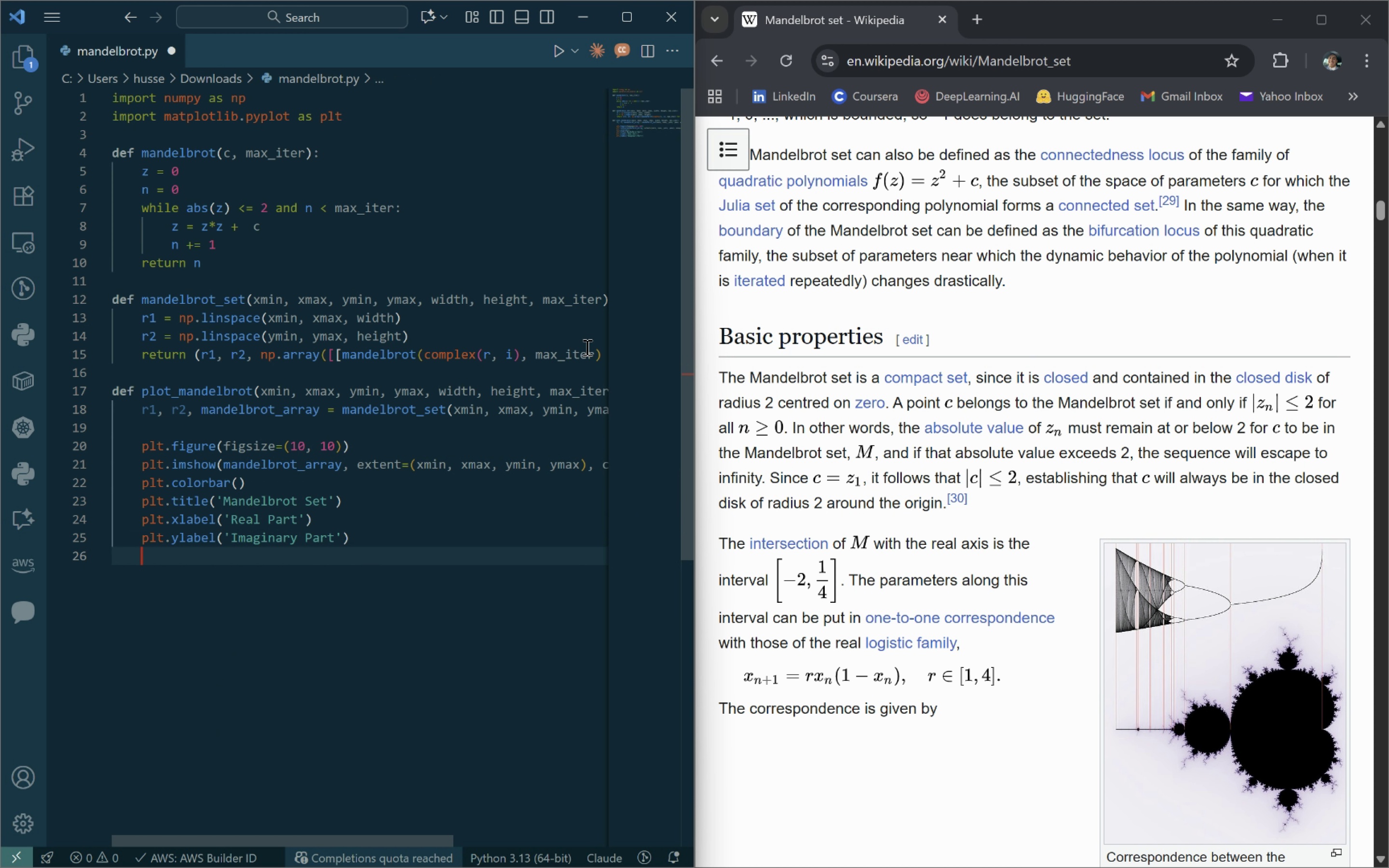 
type(plt.show())
 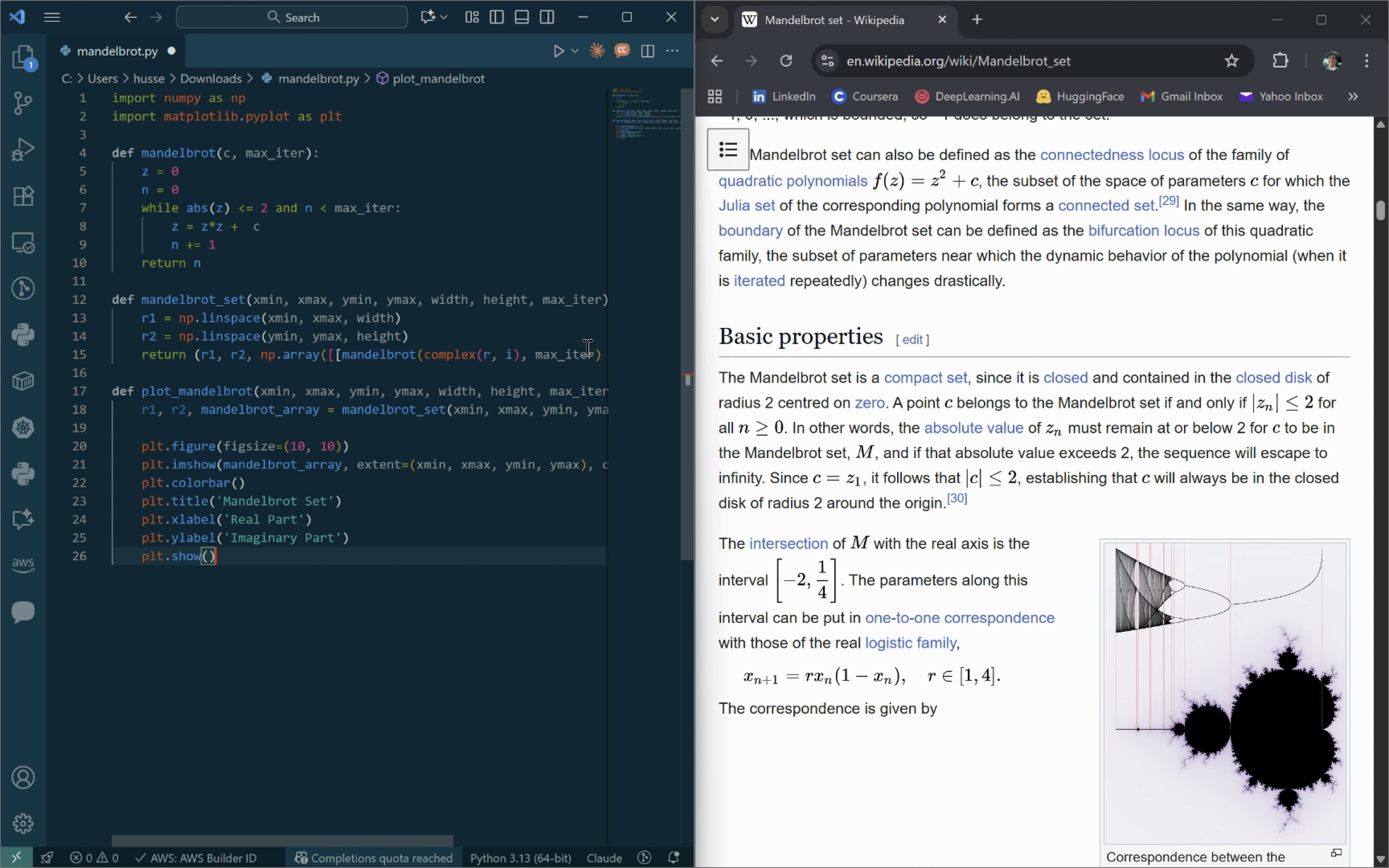 
key(Enter)
 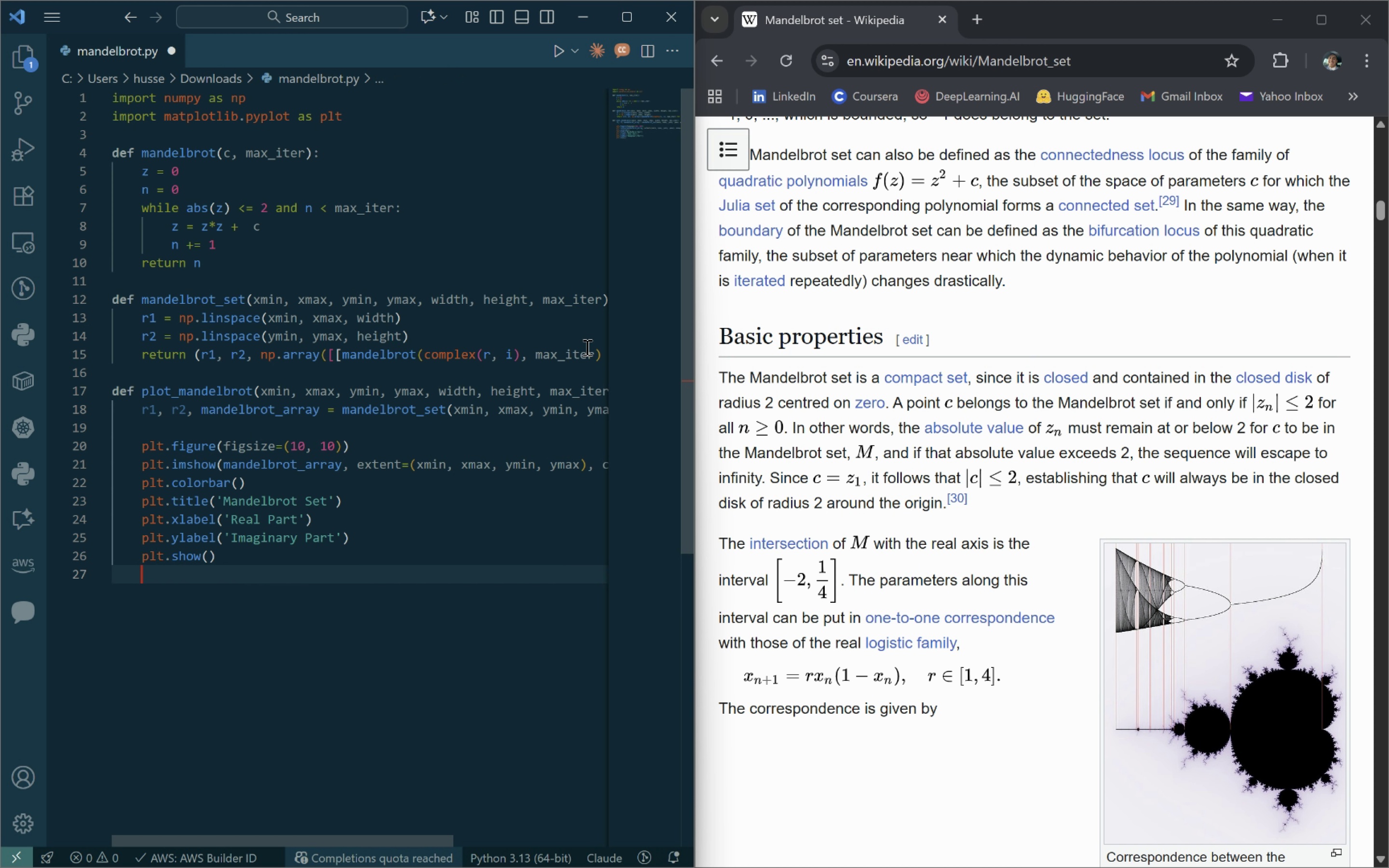 
key(Enter)
 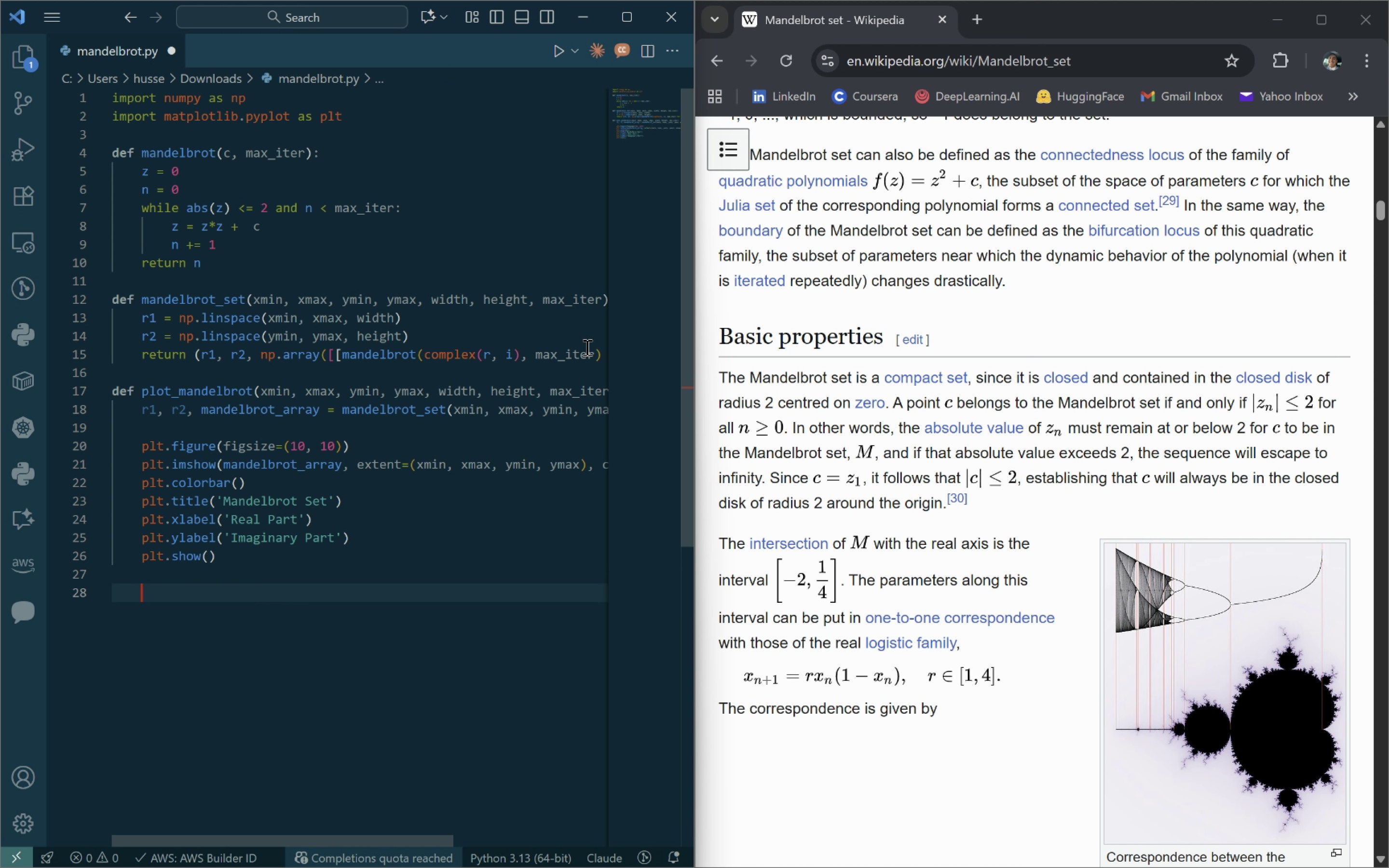 
key(Backspace)
 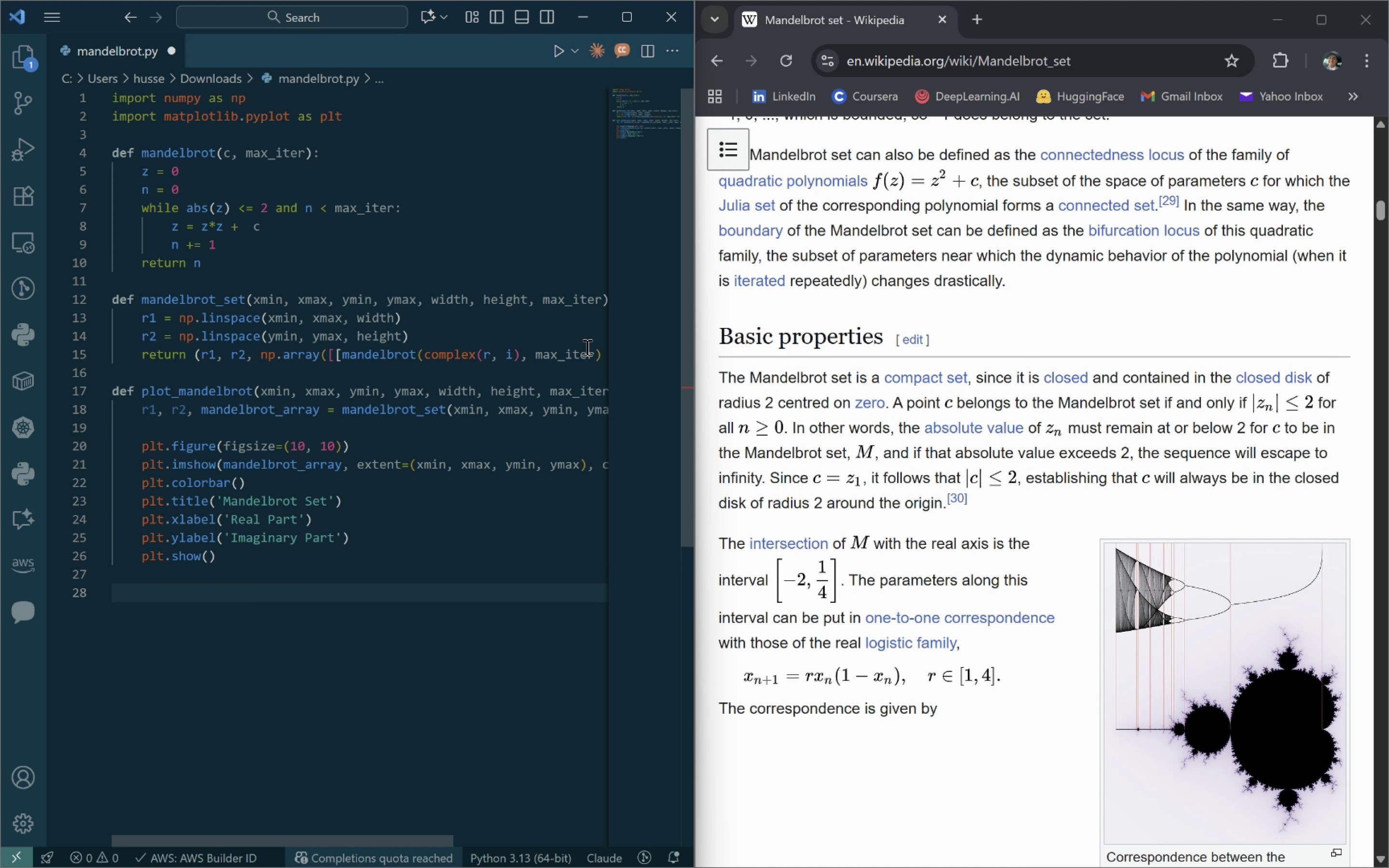 
key(Control+S)
 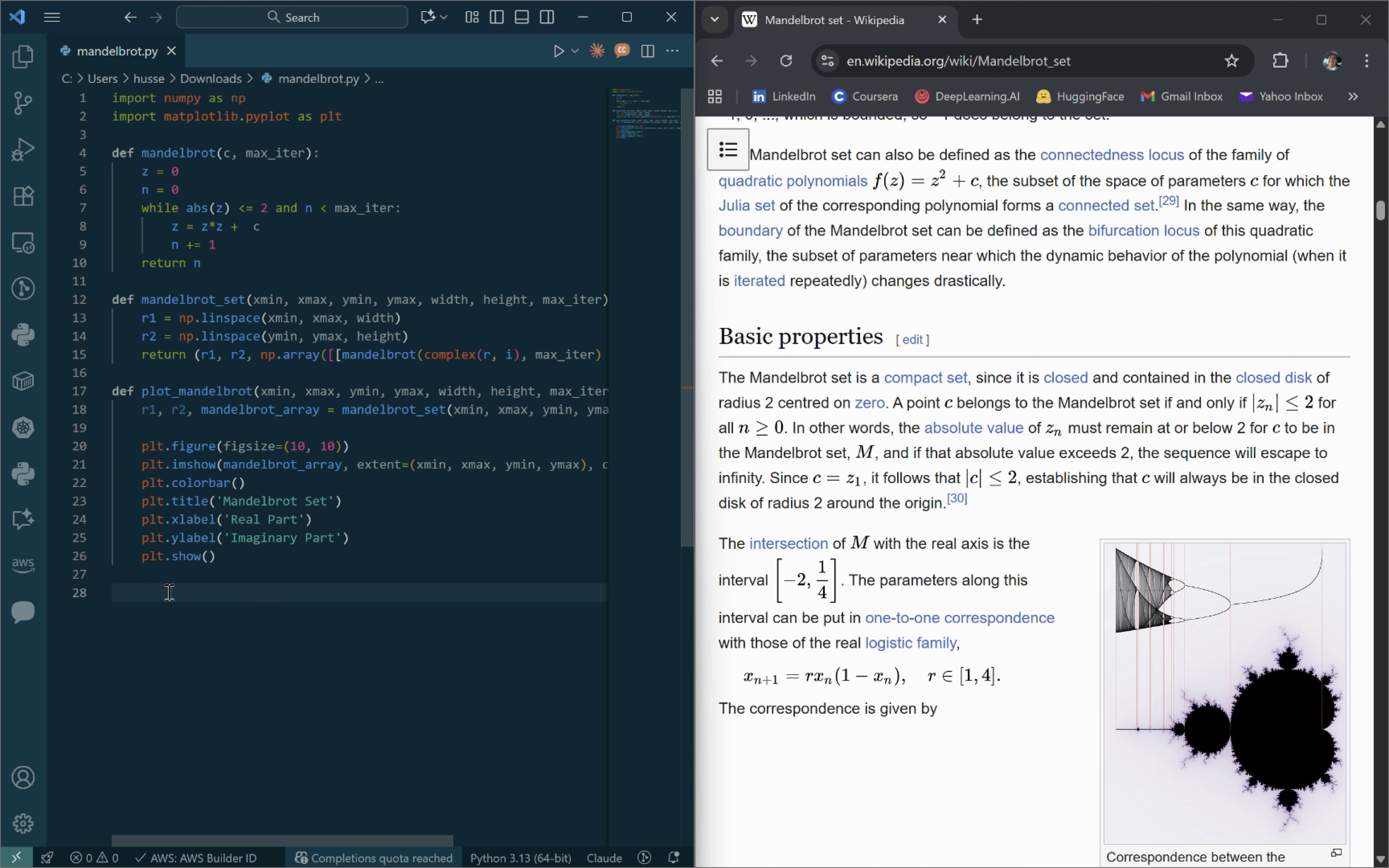 
type(if __name__ == "__main__)
 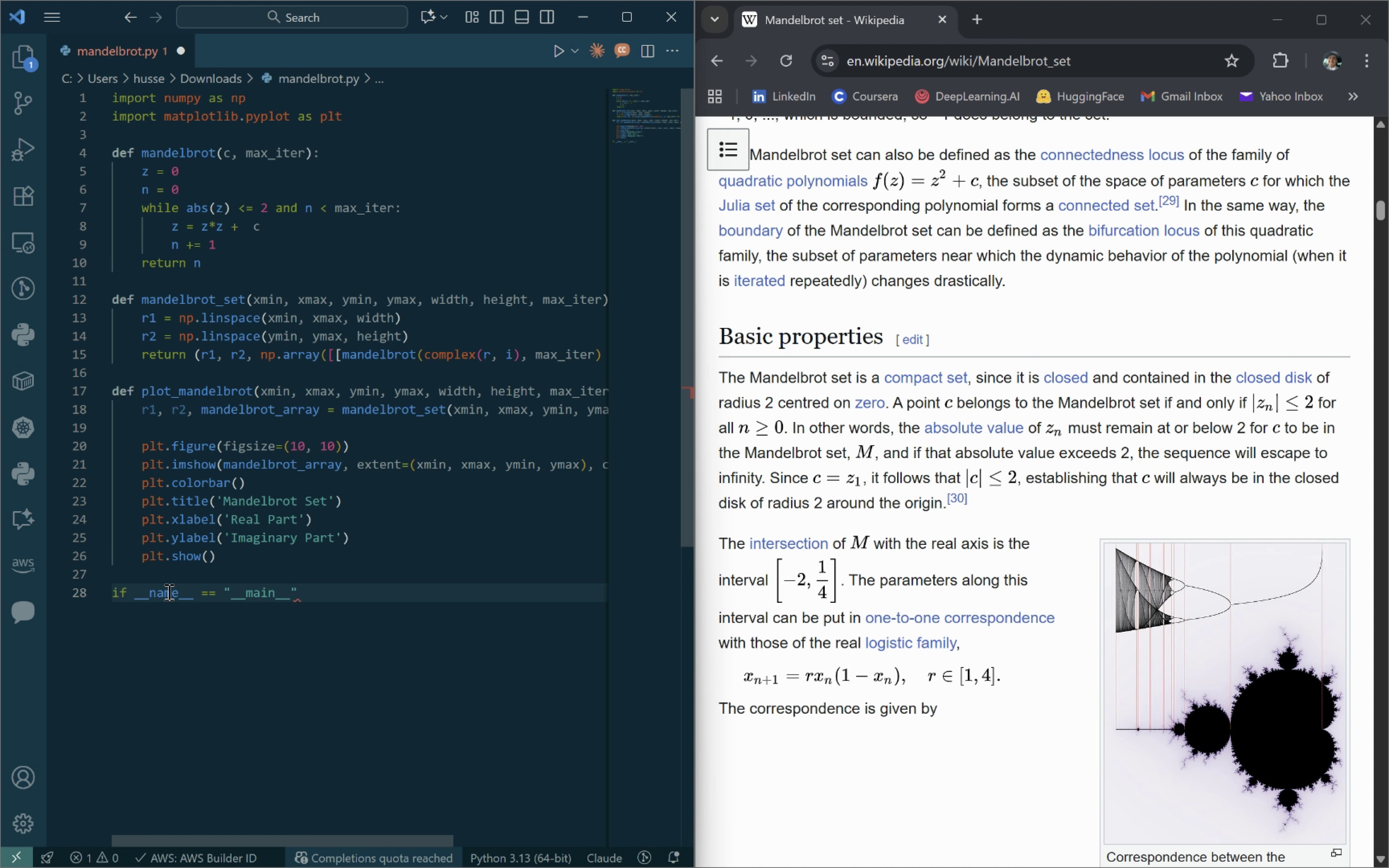 
key(ArrowRight)
 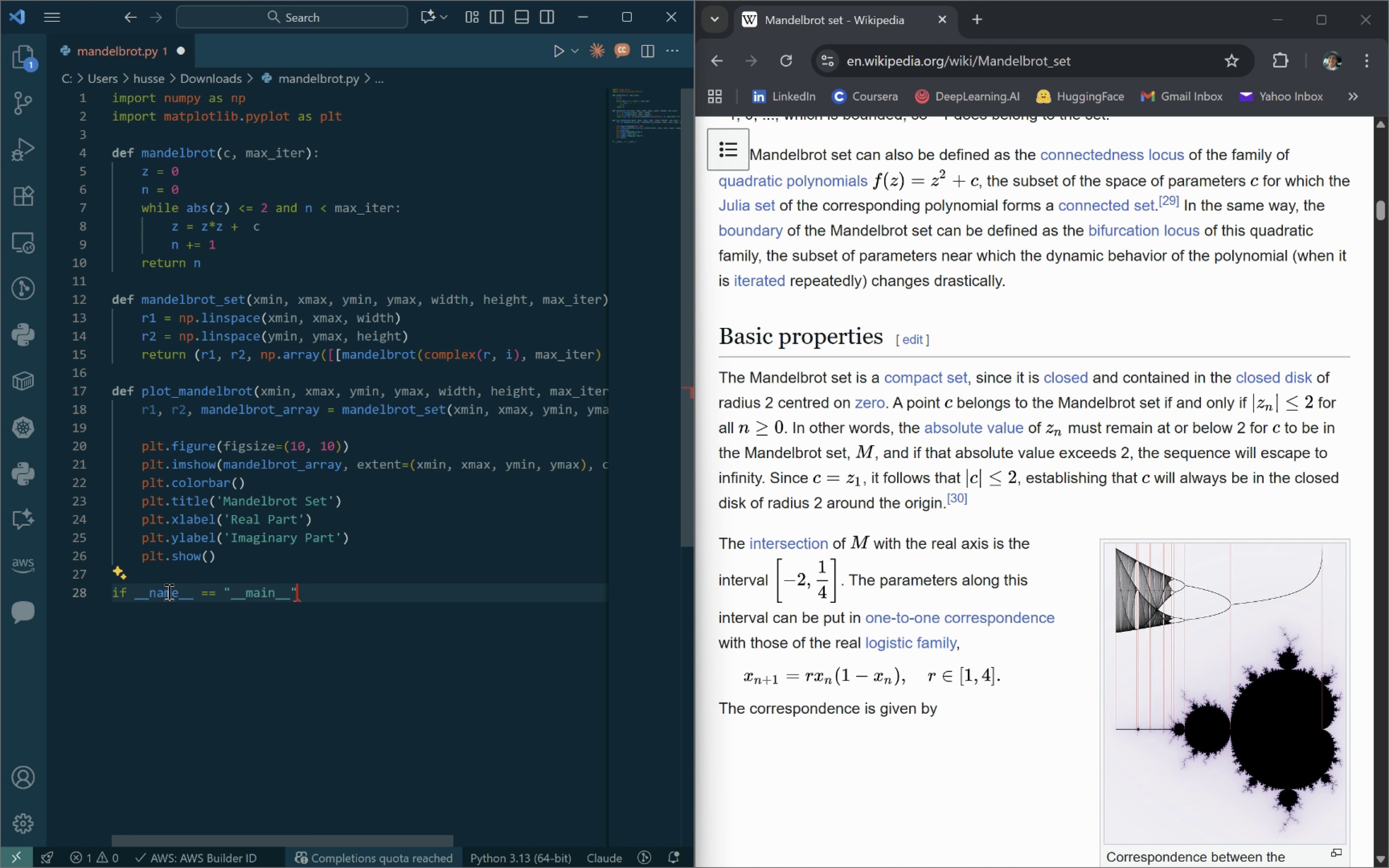 
key(Shift+Semicolon)
 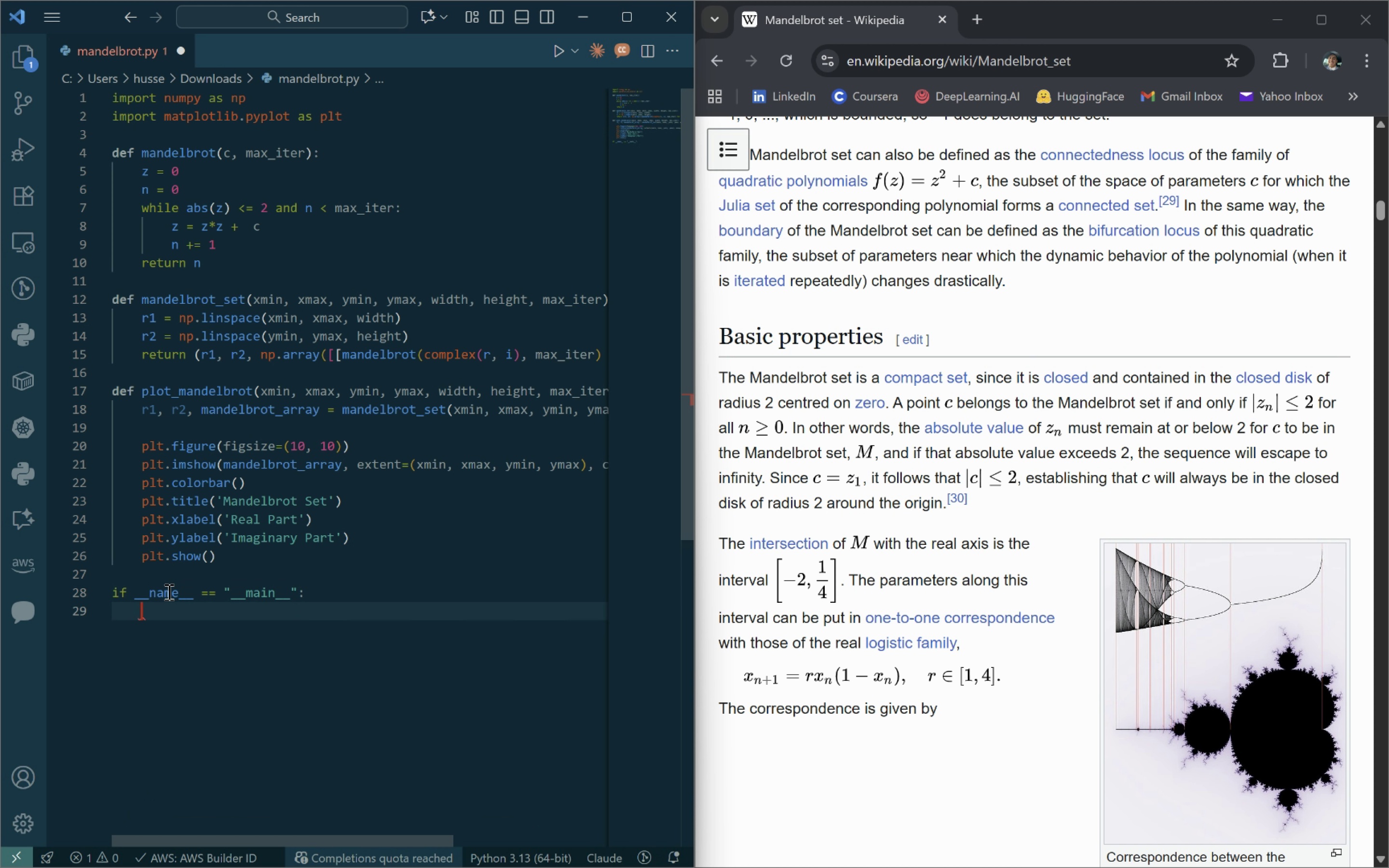 
key(Enter)
 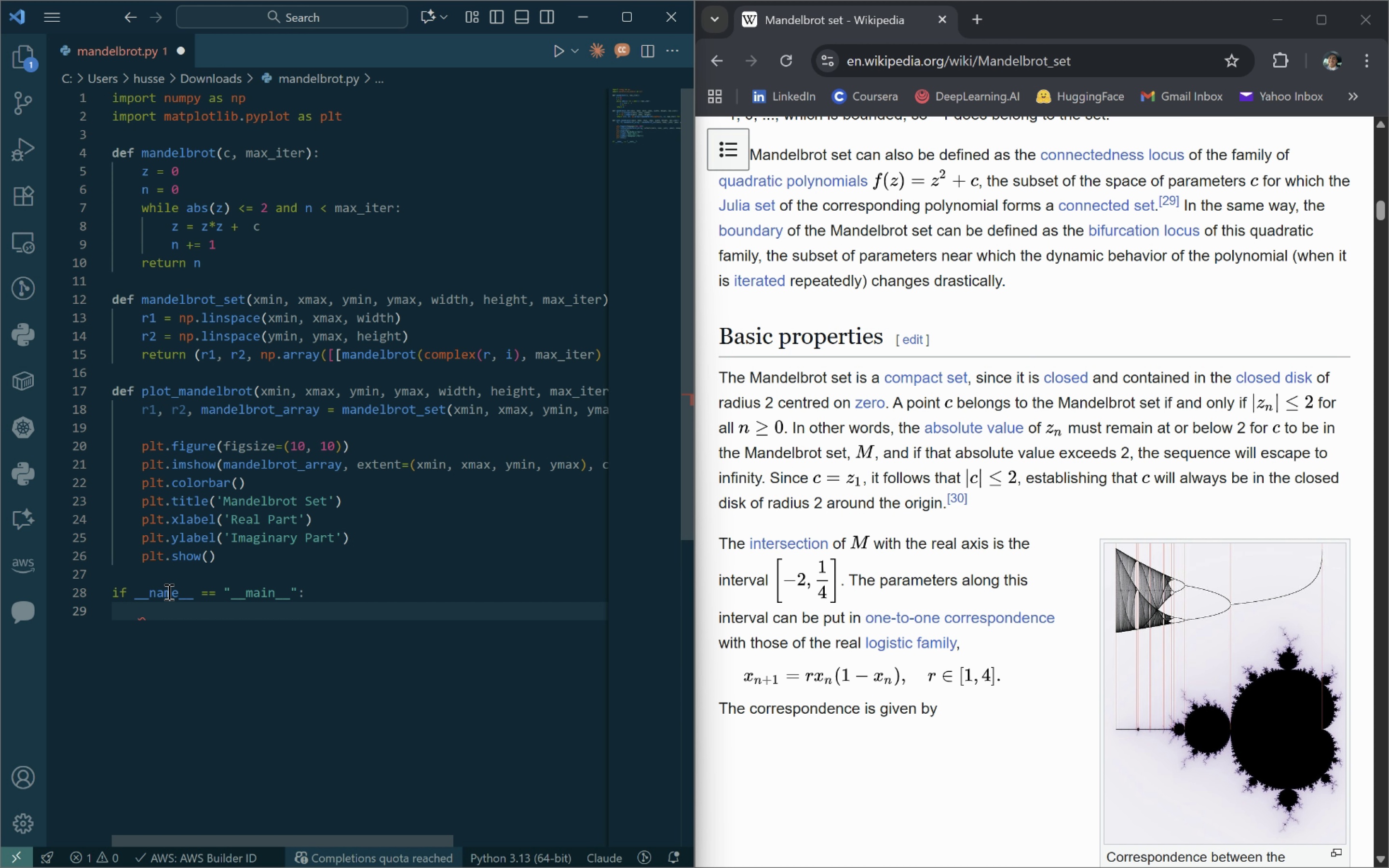 
wait(6.15)
 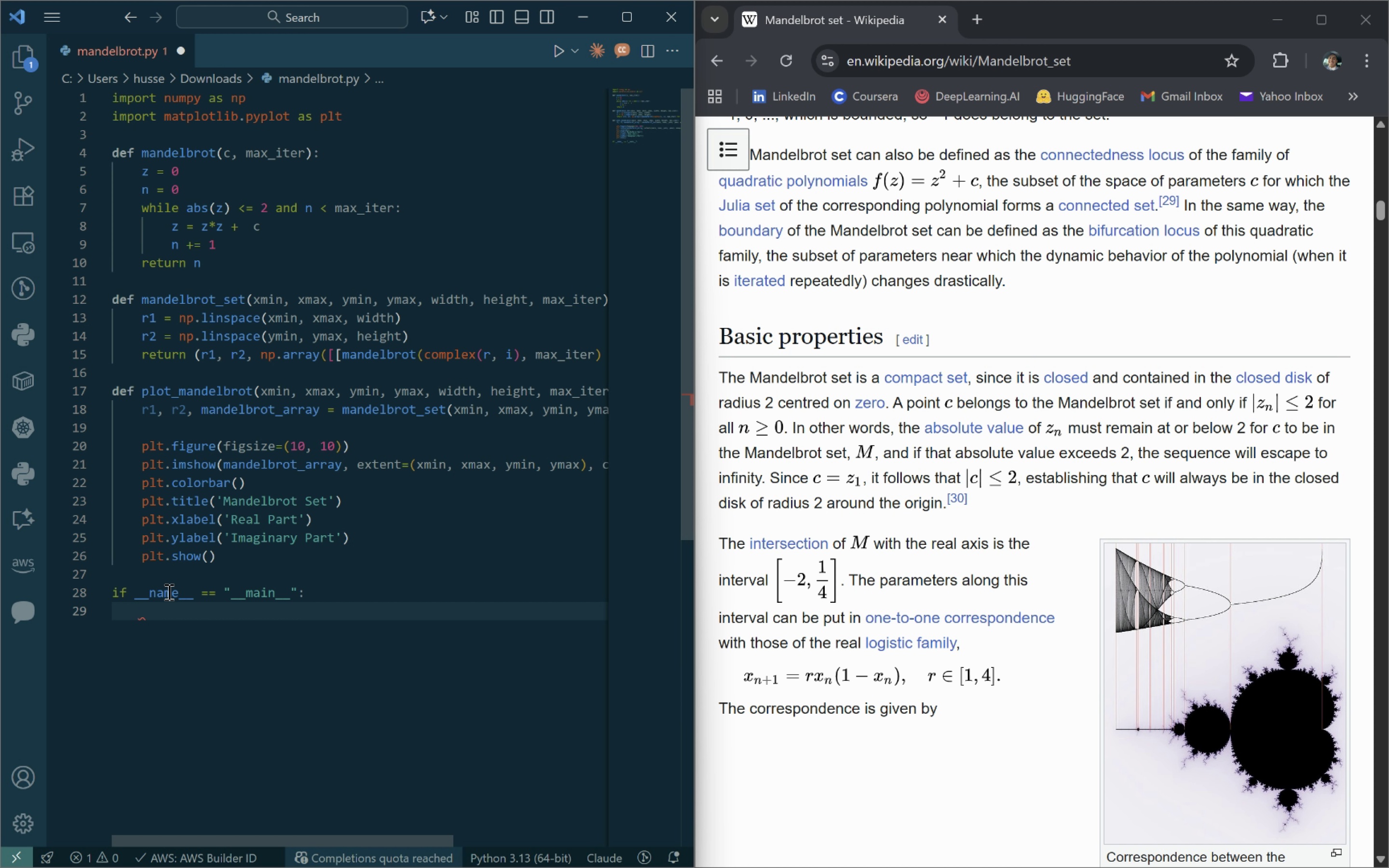 
type(xmin = )
key(Backspace)
key(Backspace)
key(Backspace)
type(, xmax = )
 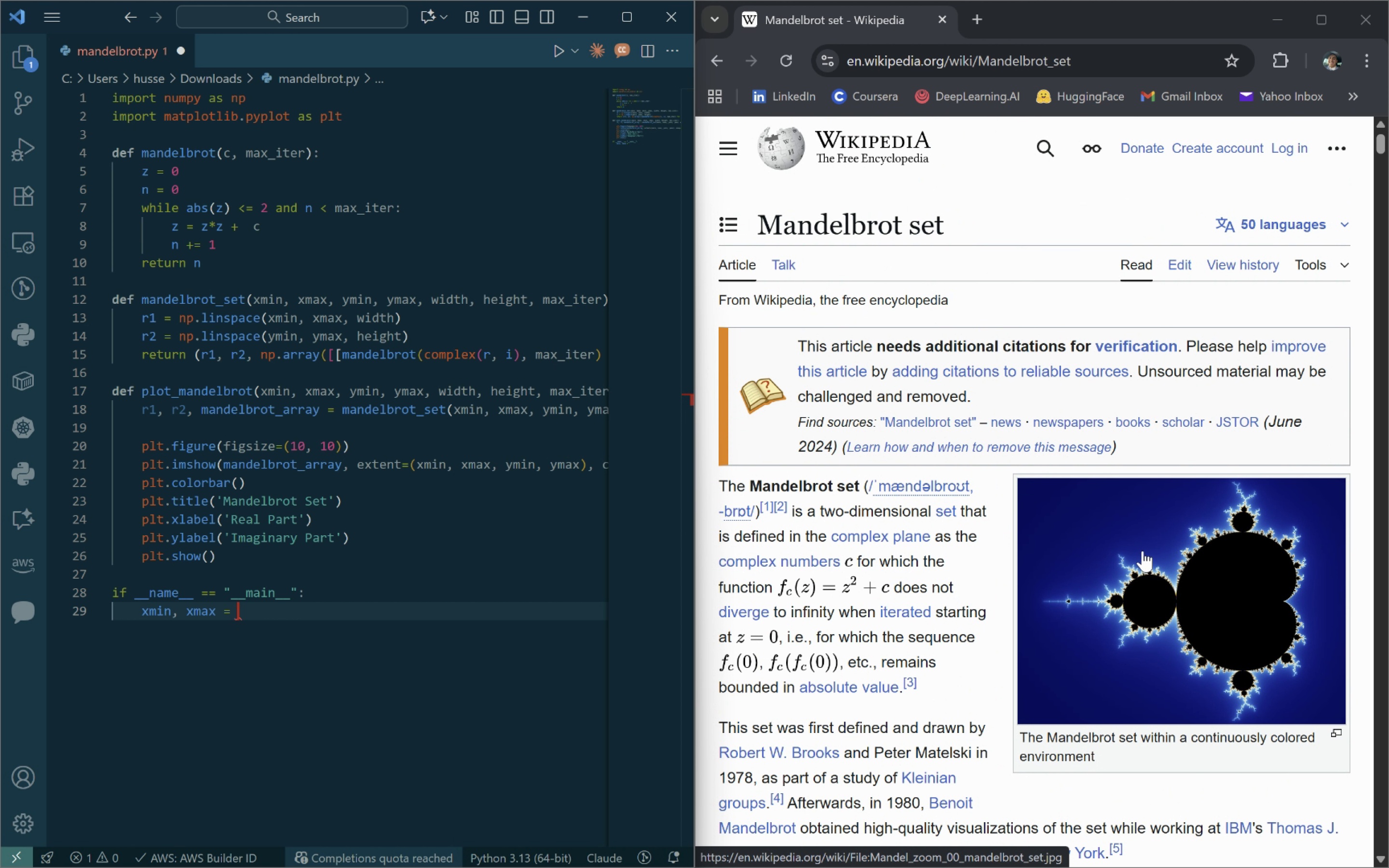 
wait(7.79)
 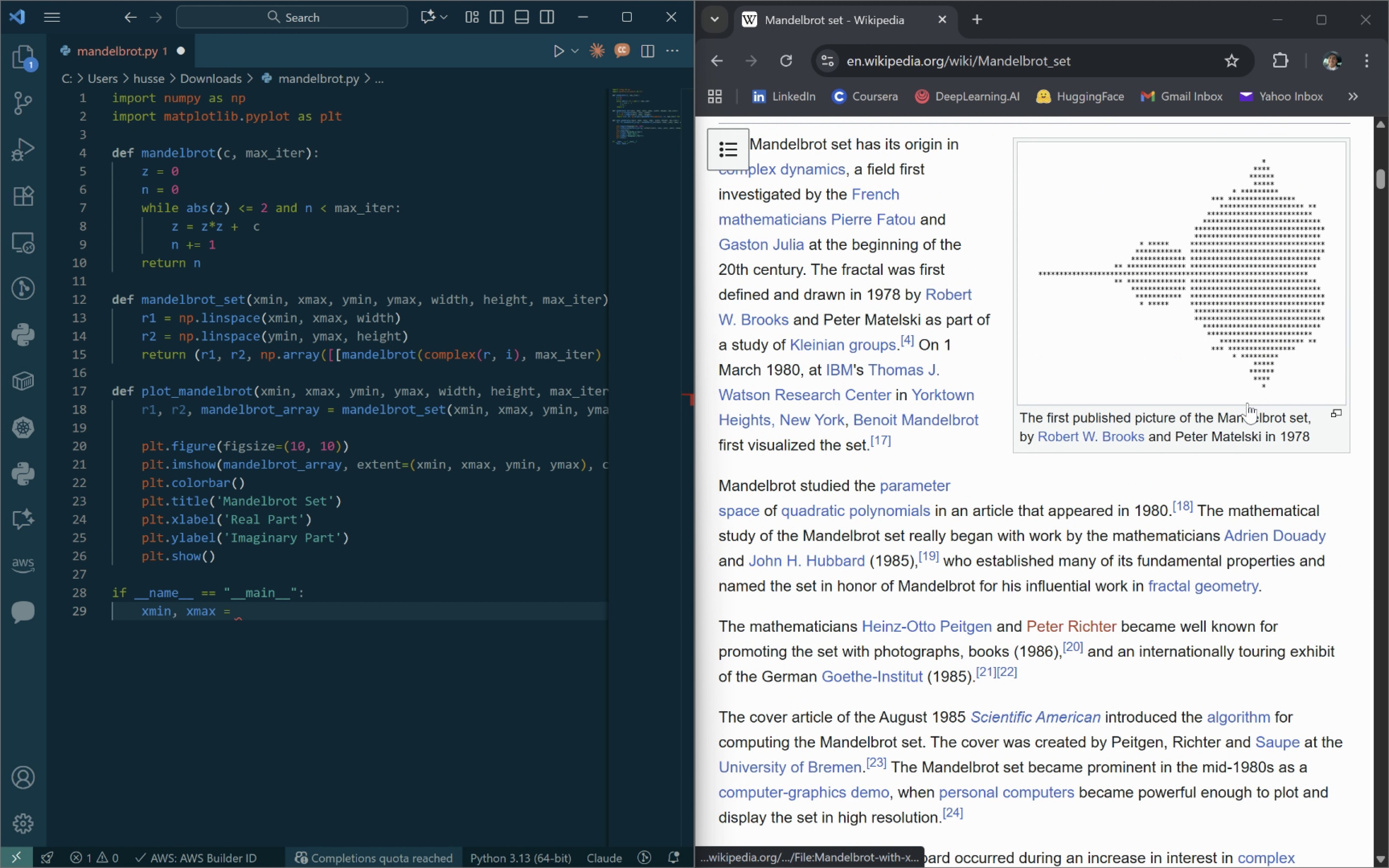 
left_click([1065, 505])
 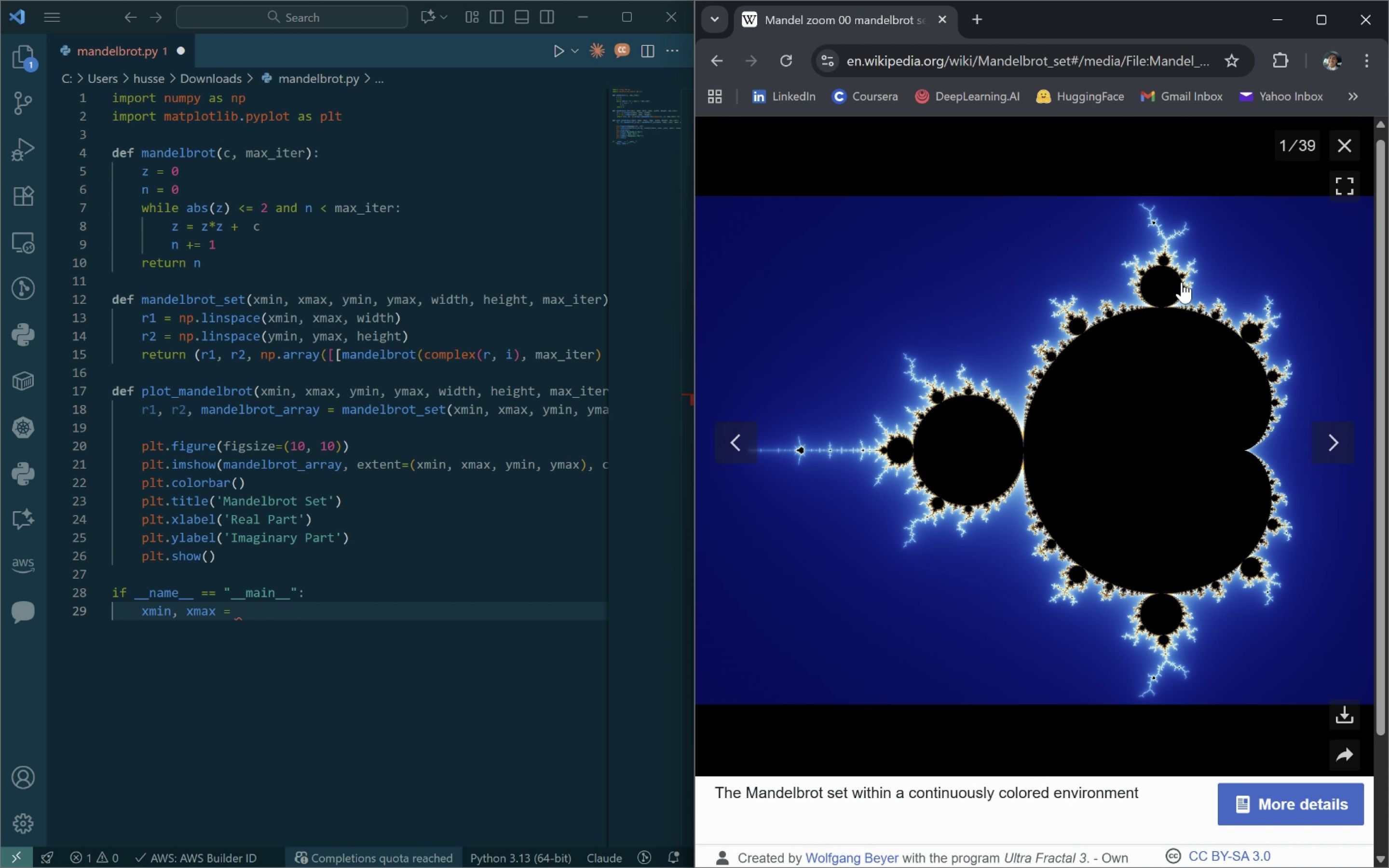 
left_click([1348, 148])
 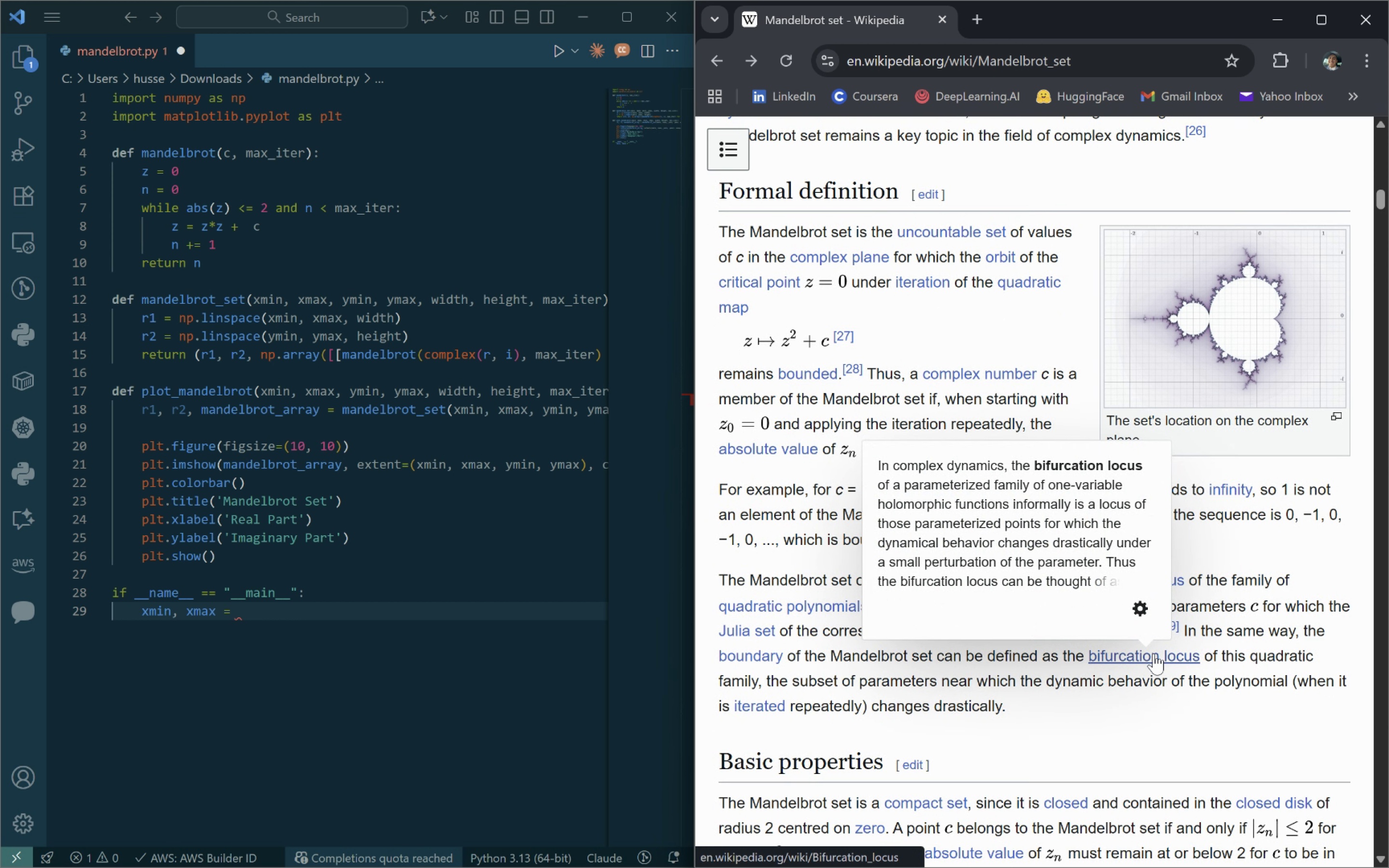 
wait(17.76)
 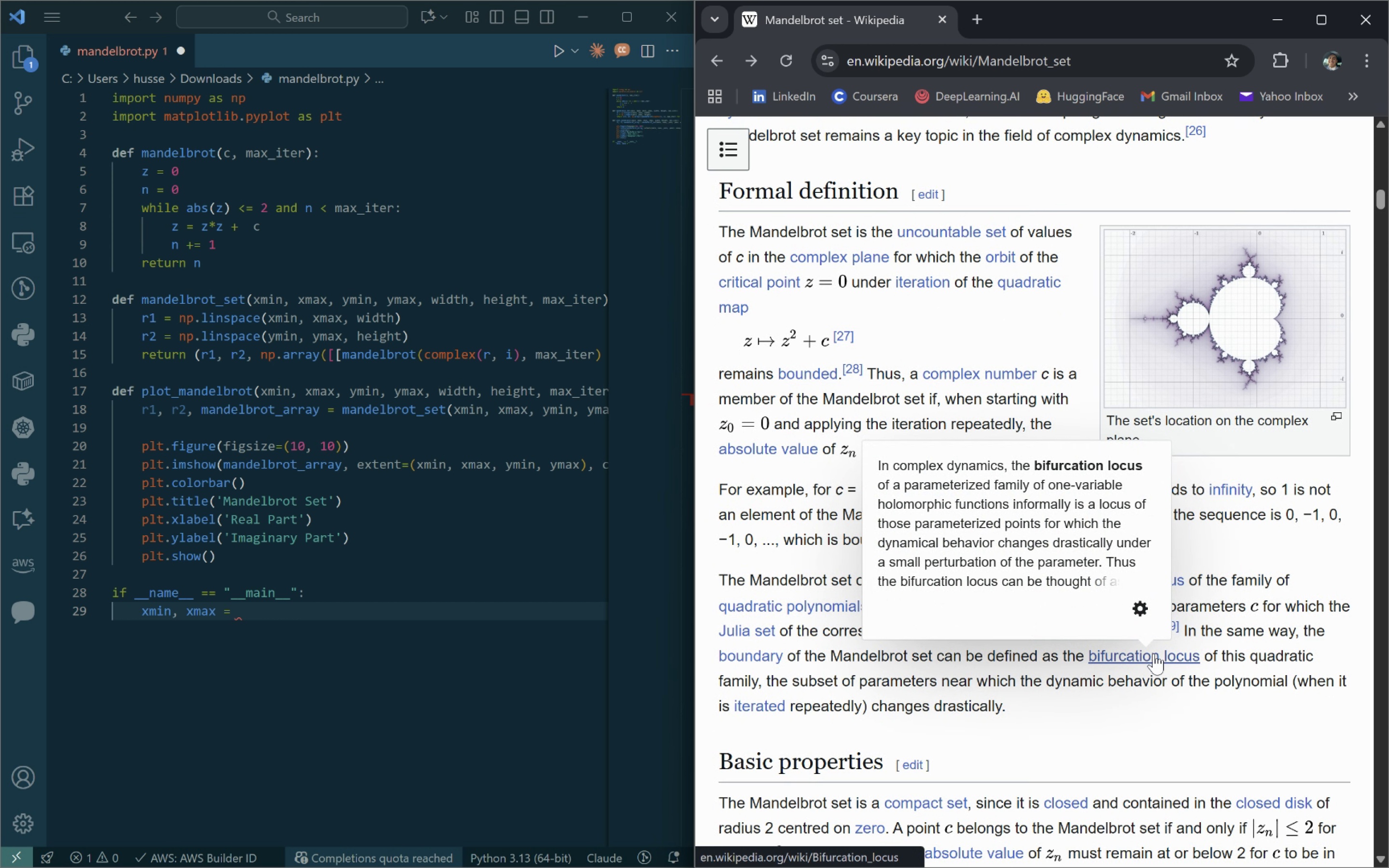 
left_click([765, 672])
 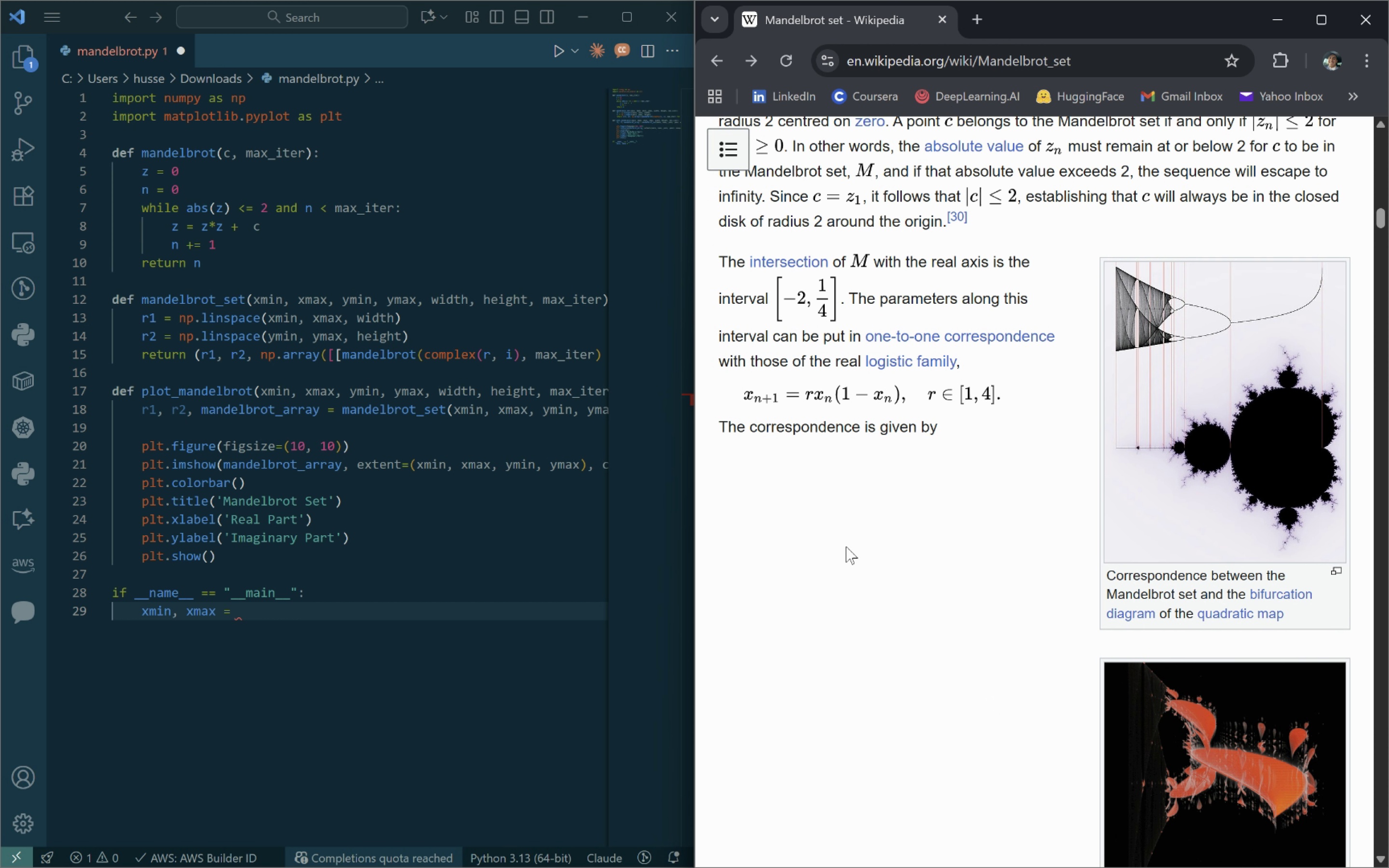 
wait(24.02)
 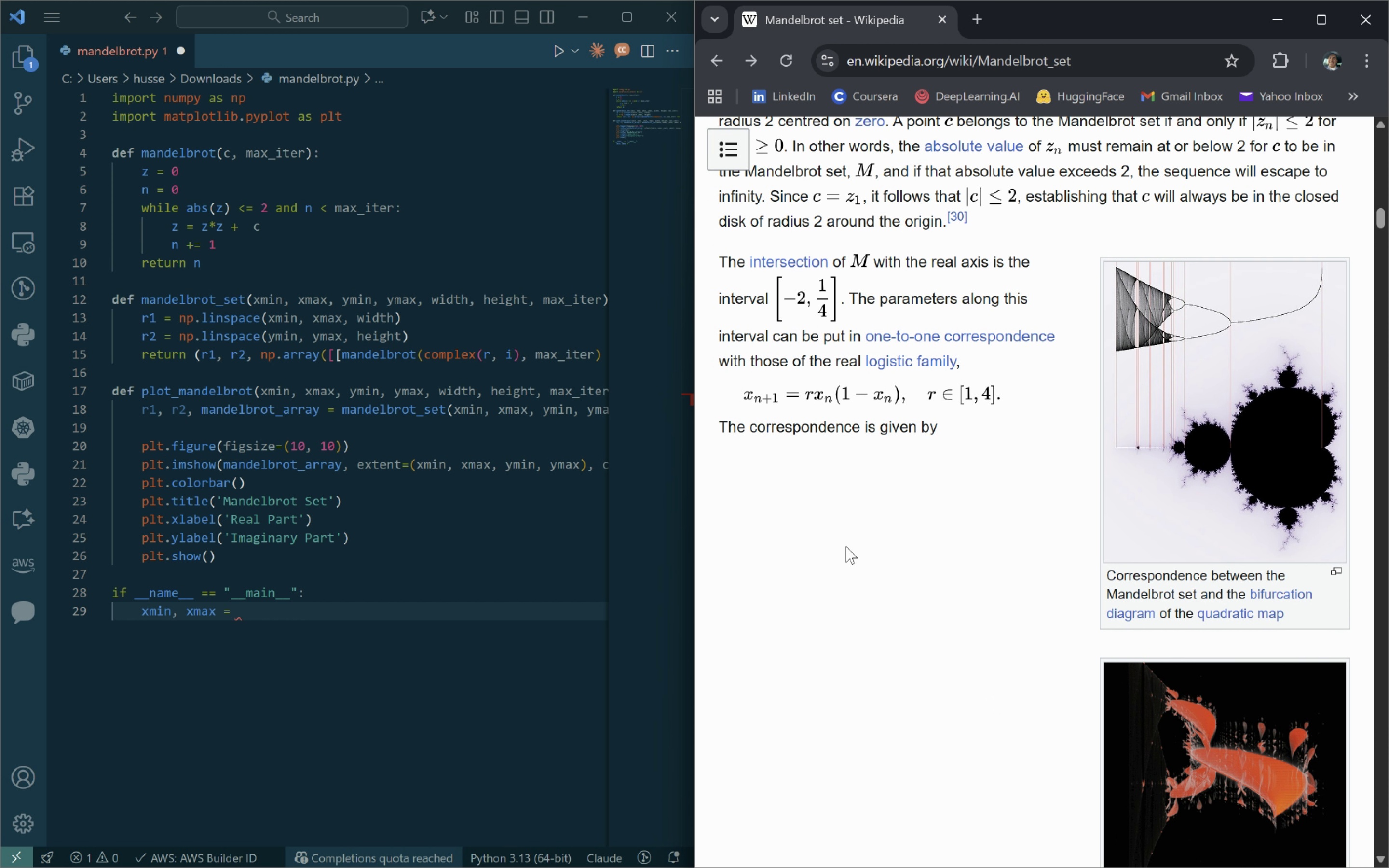 
left_click([243, 605])
 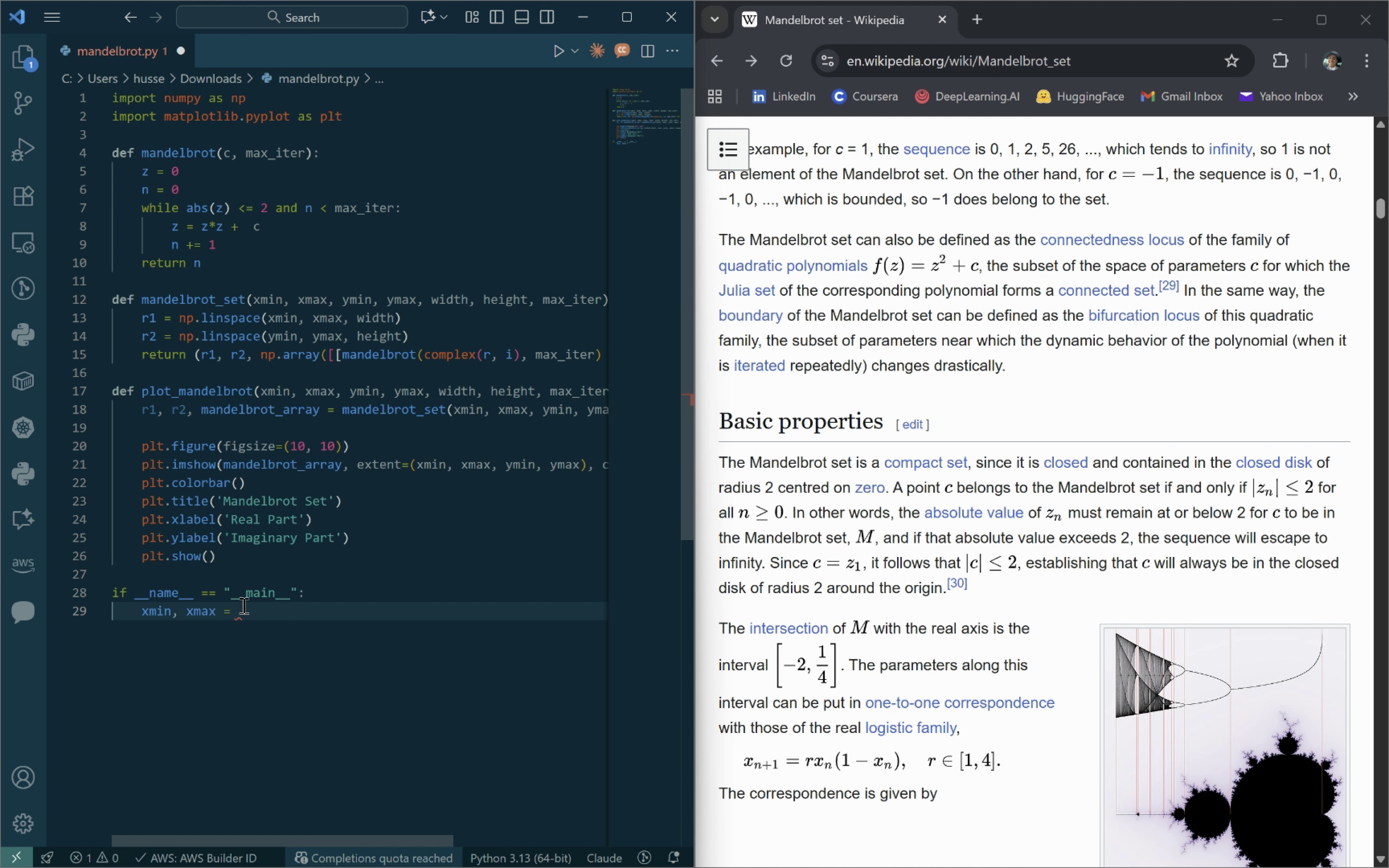 
key(Minus)
 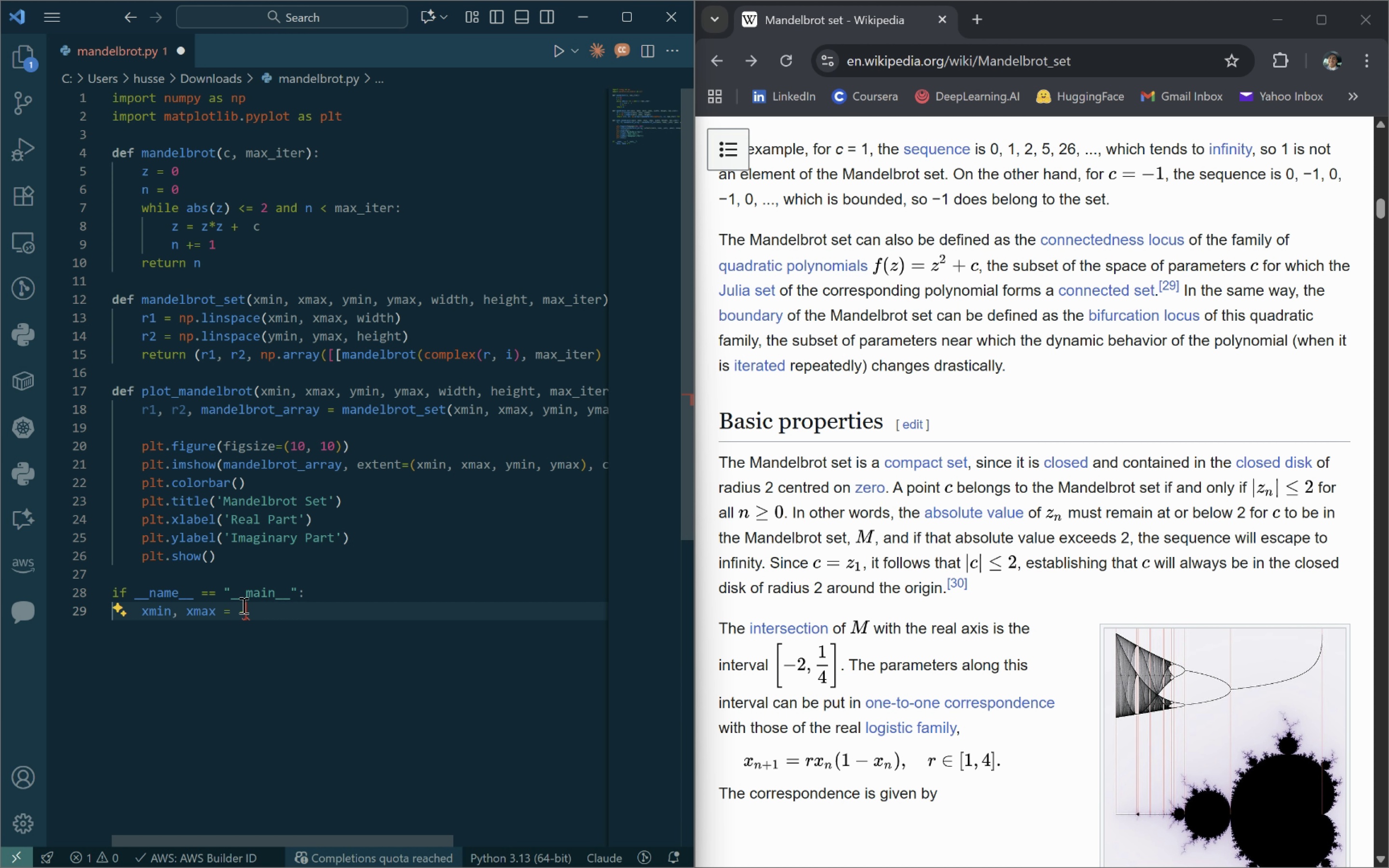 
key(2)
 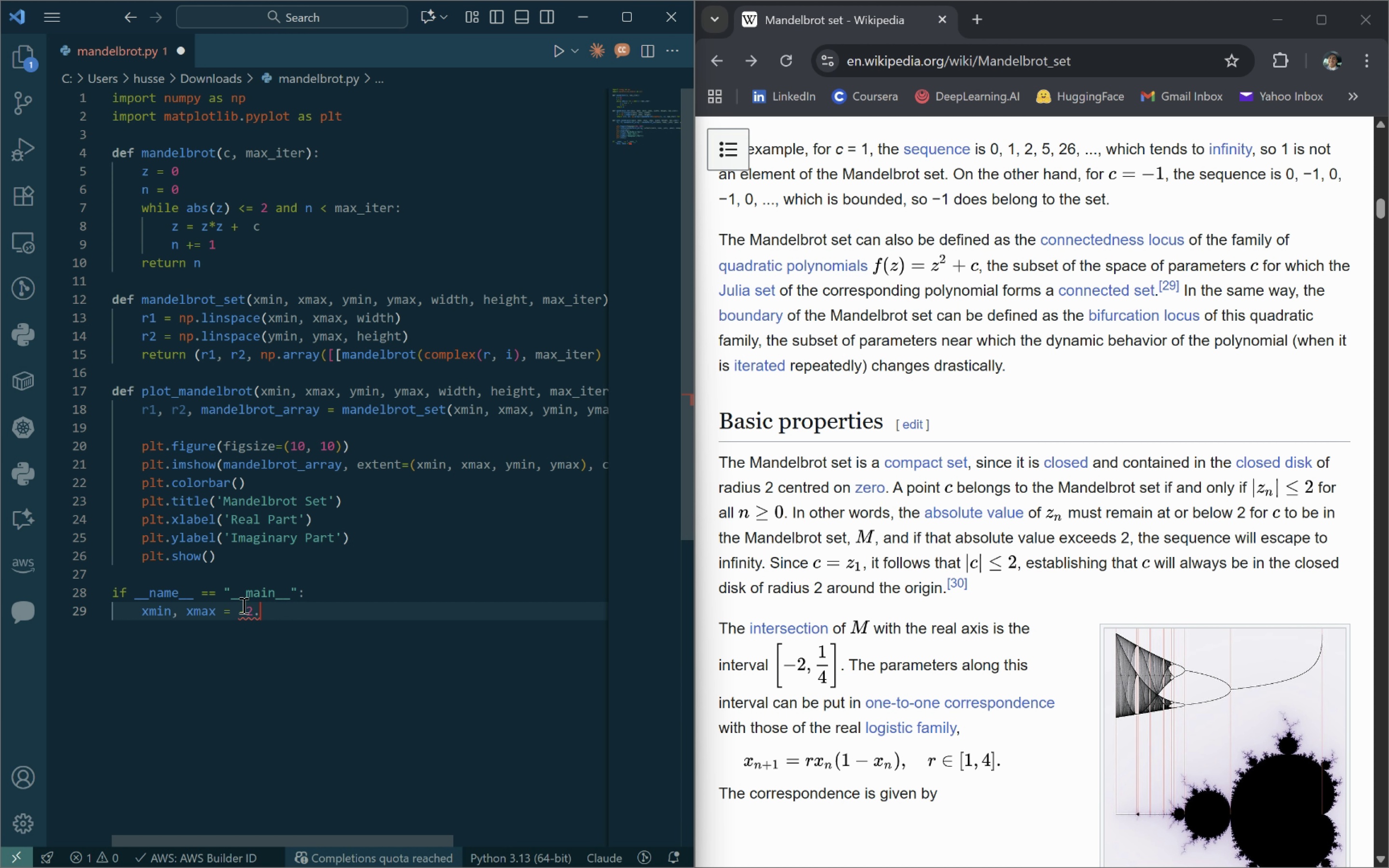 
key(Period)
 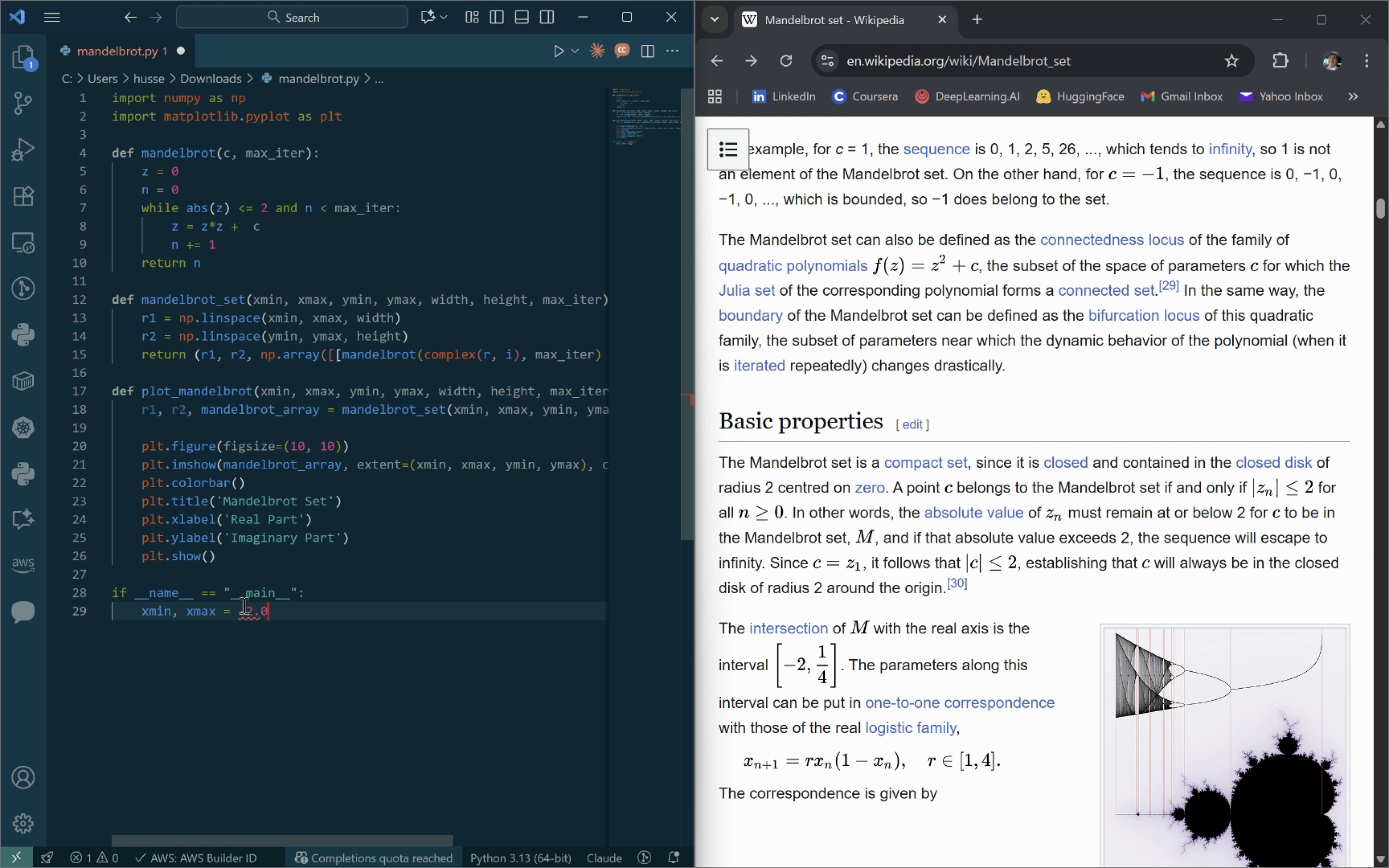 
key(0)
 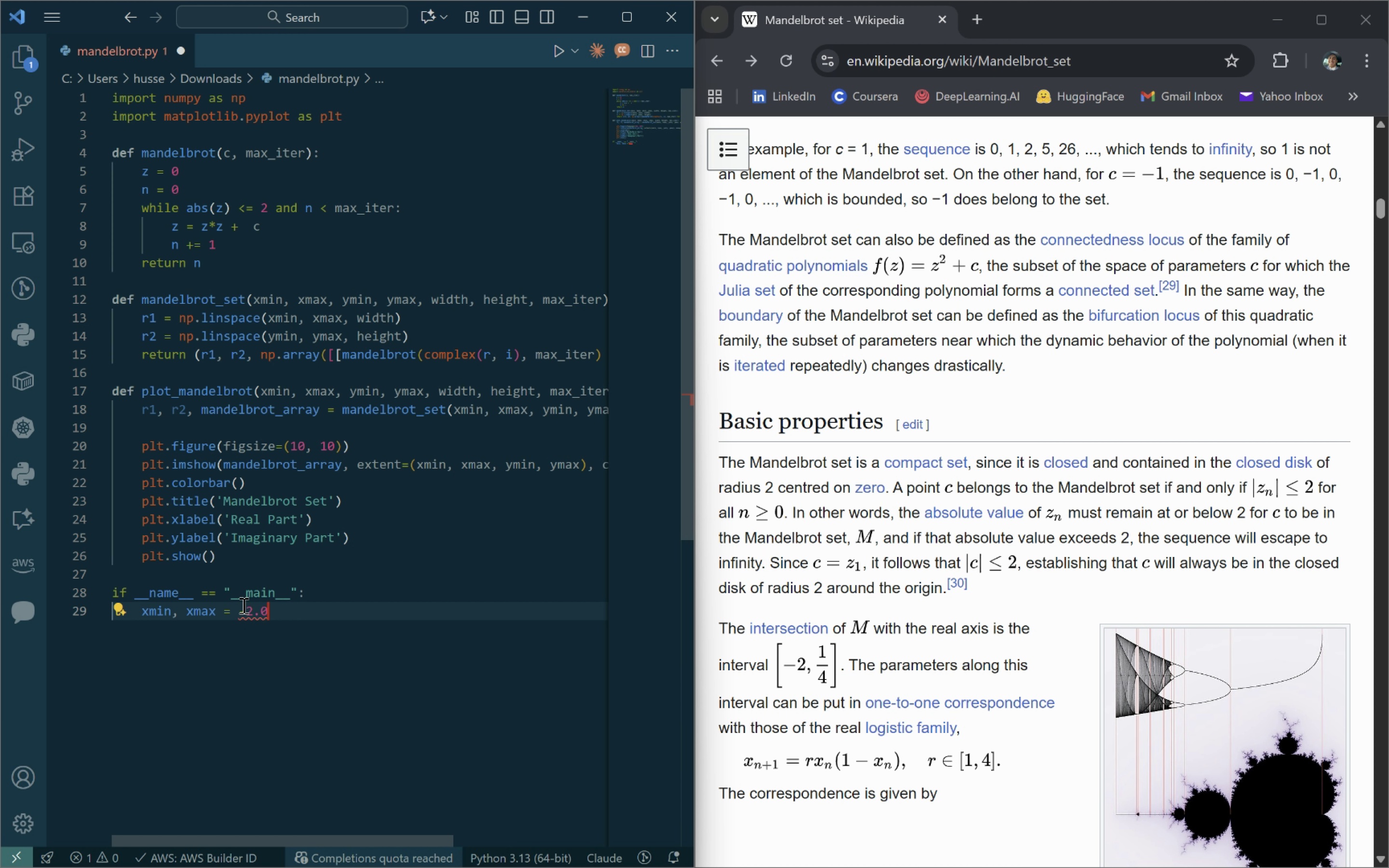 
key(Comma)
 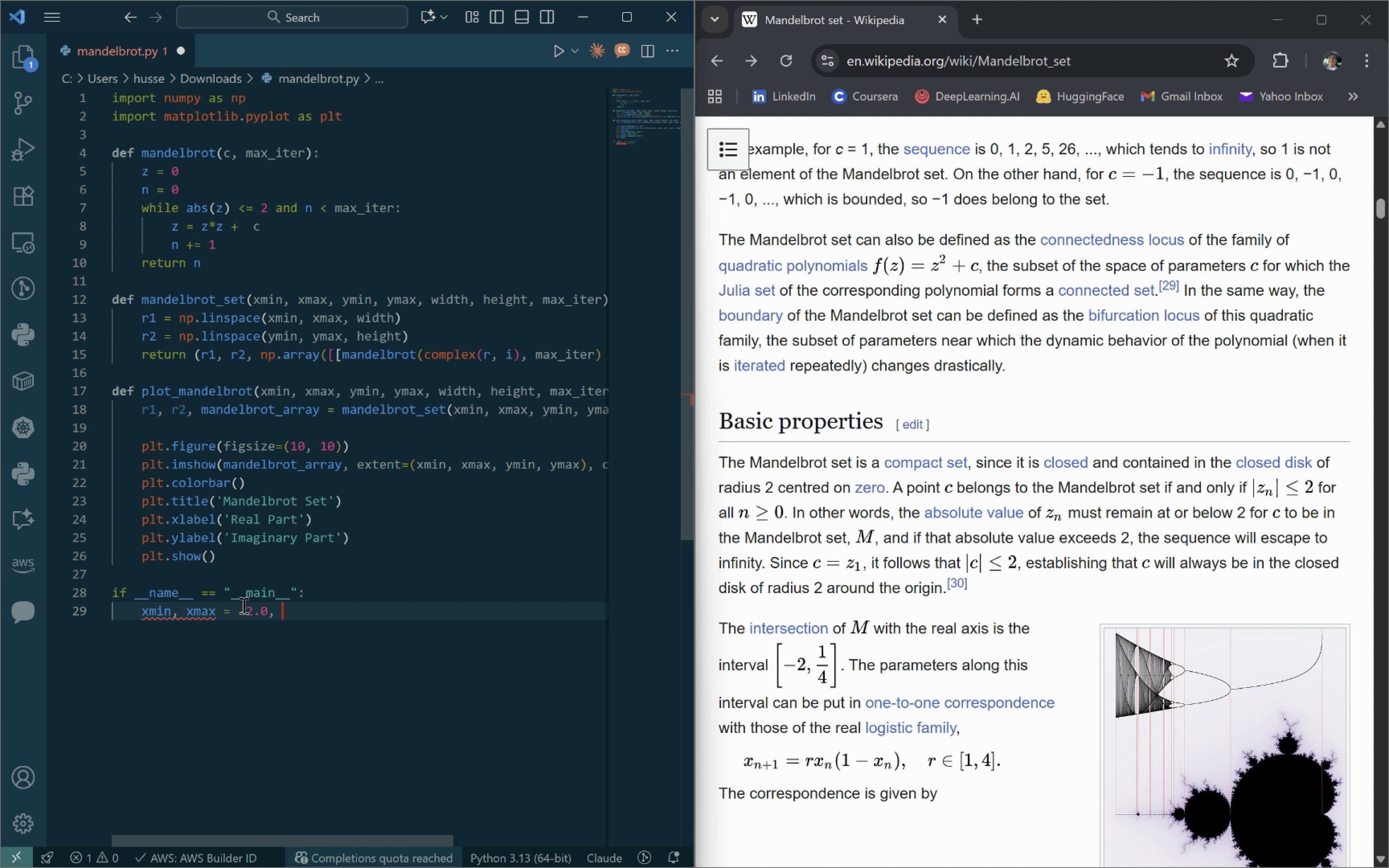 
key(Space)
 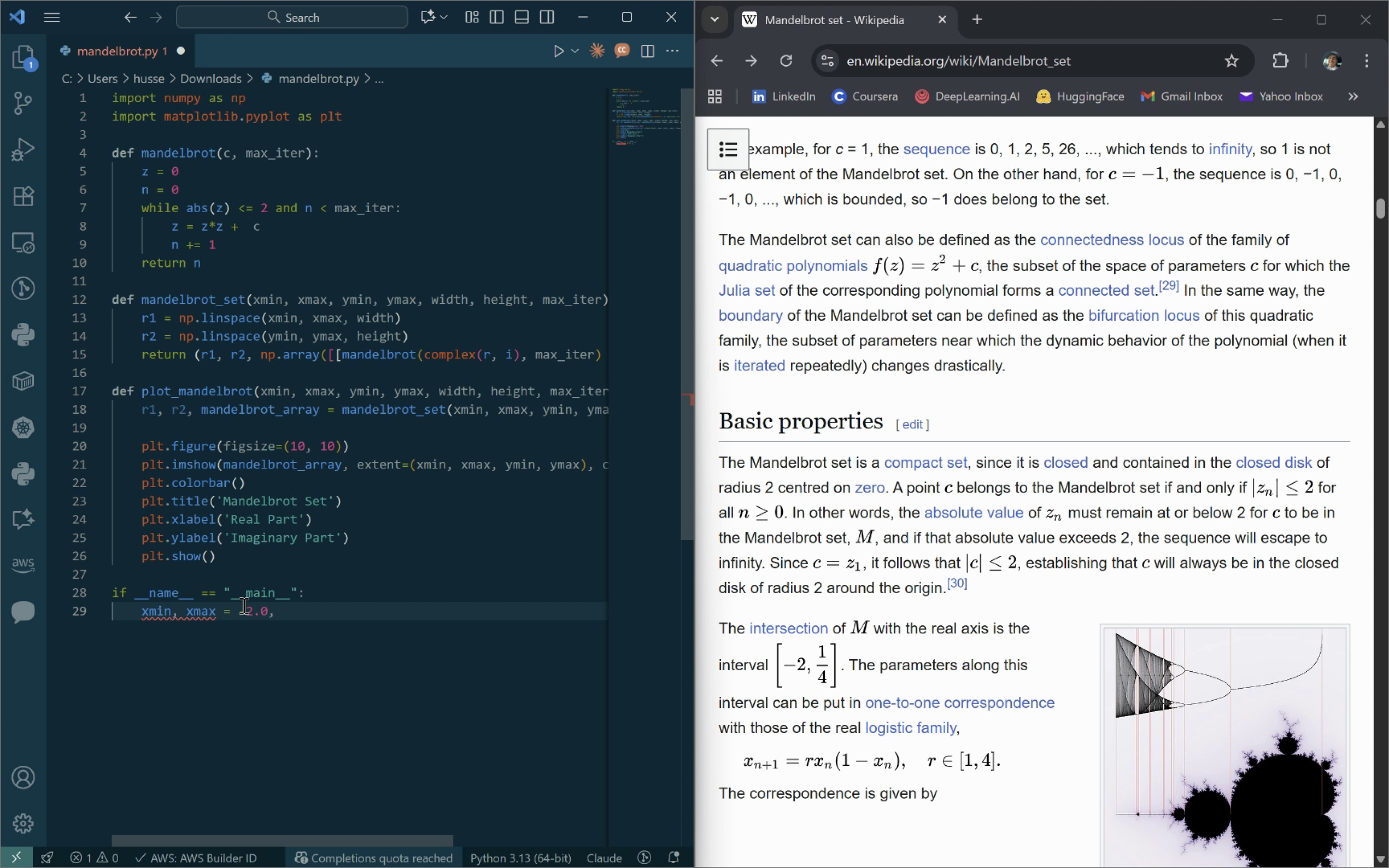 
key(1)
 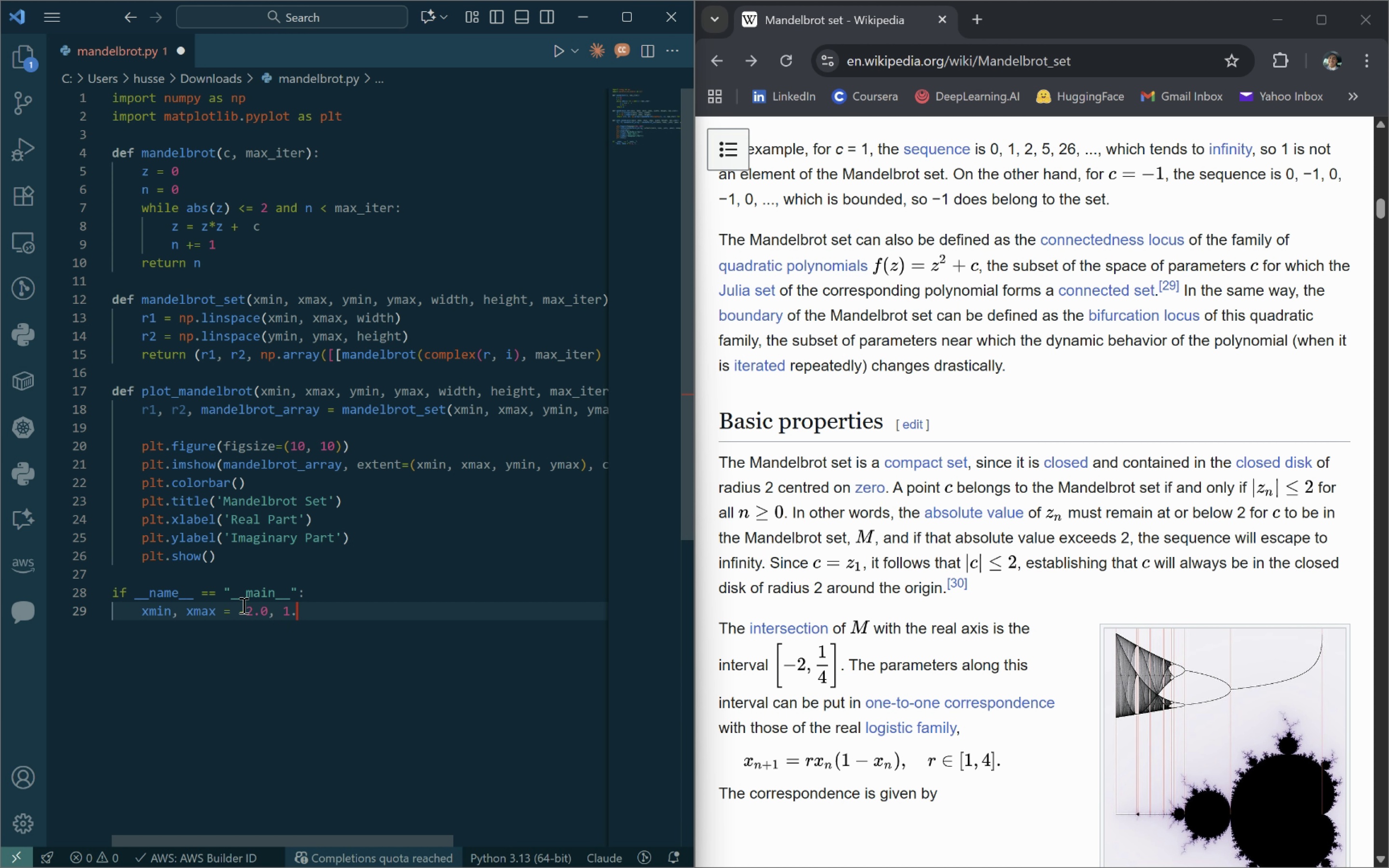 
key(Period)
 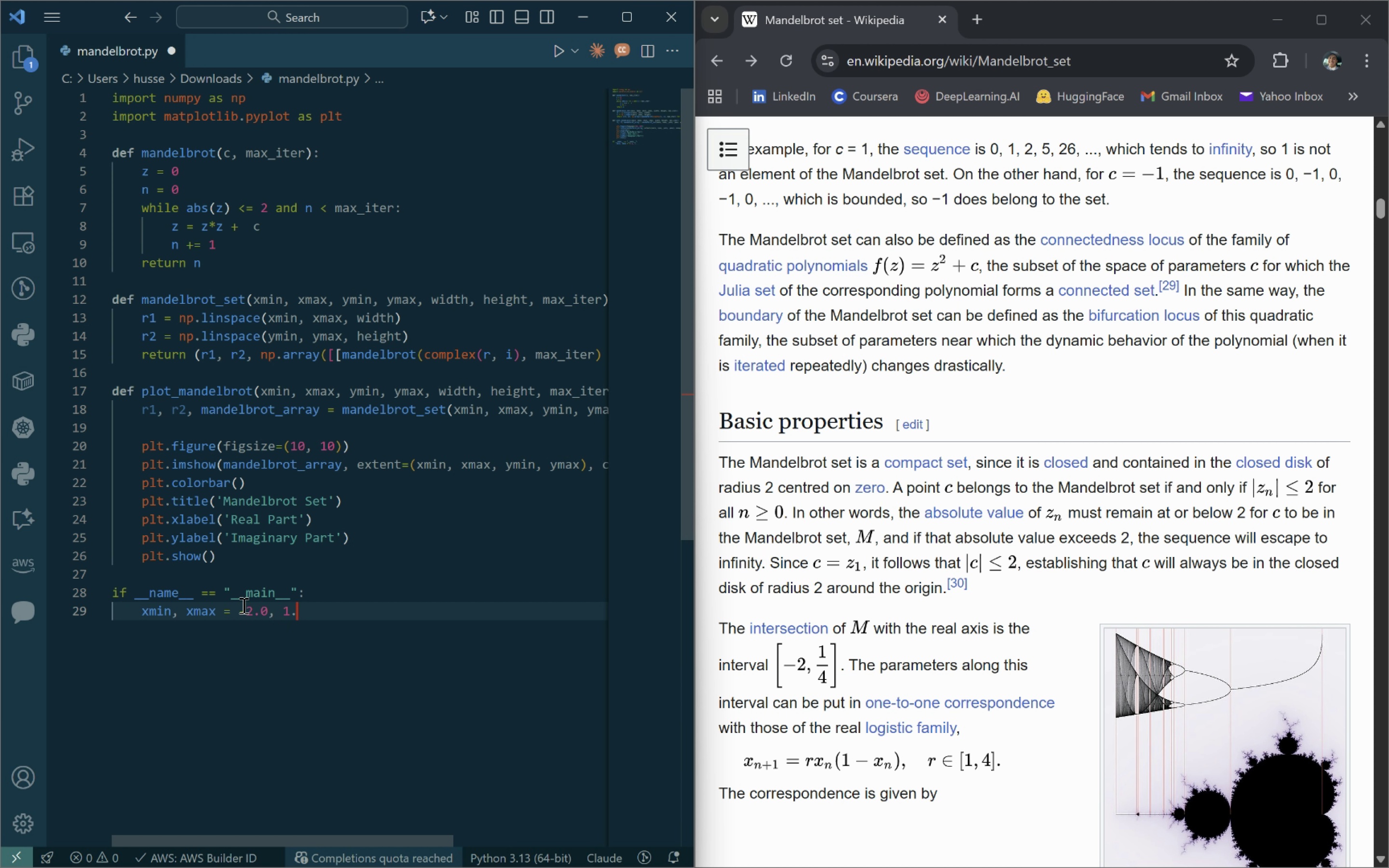 
key(0)
 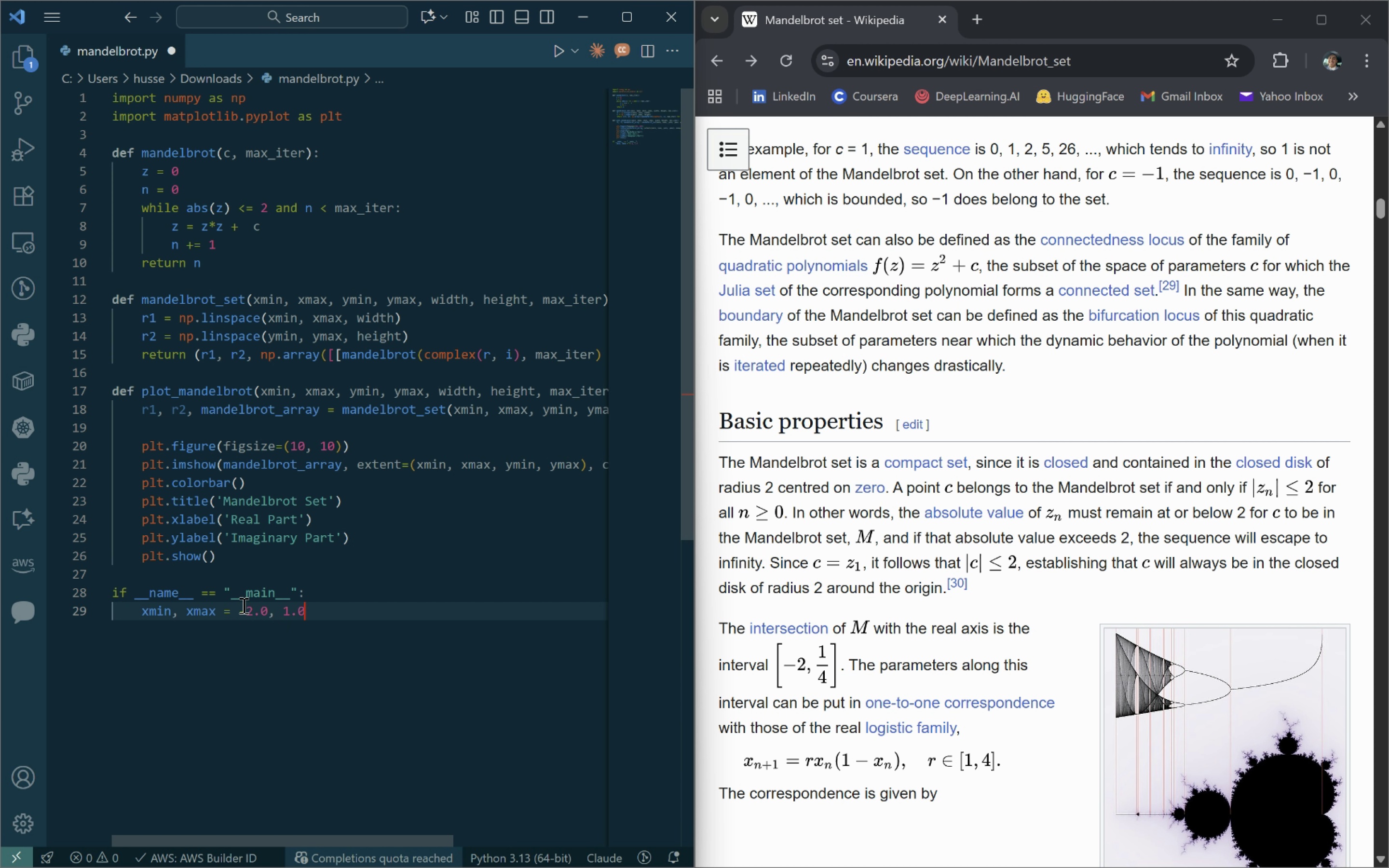 
key(Enter)
 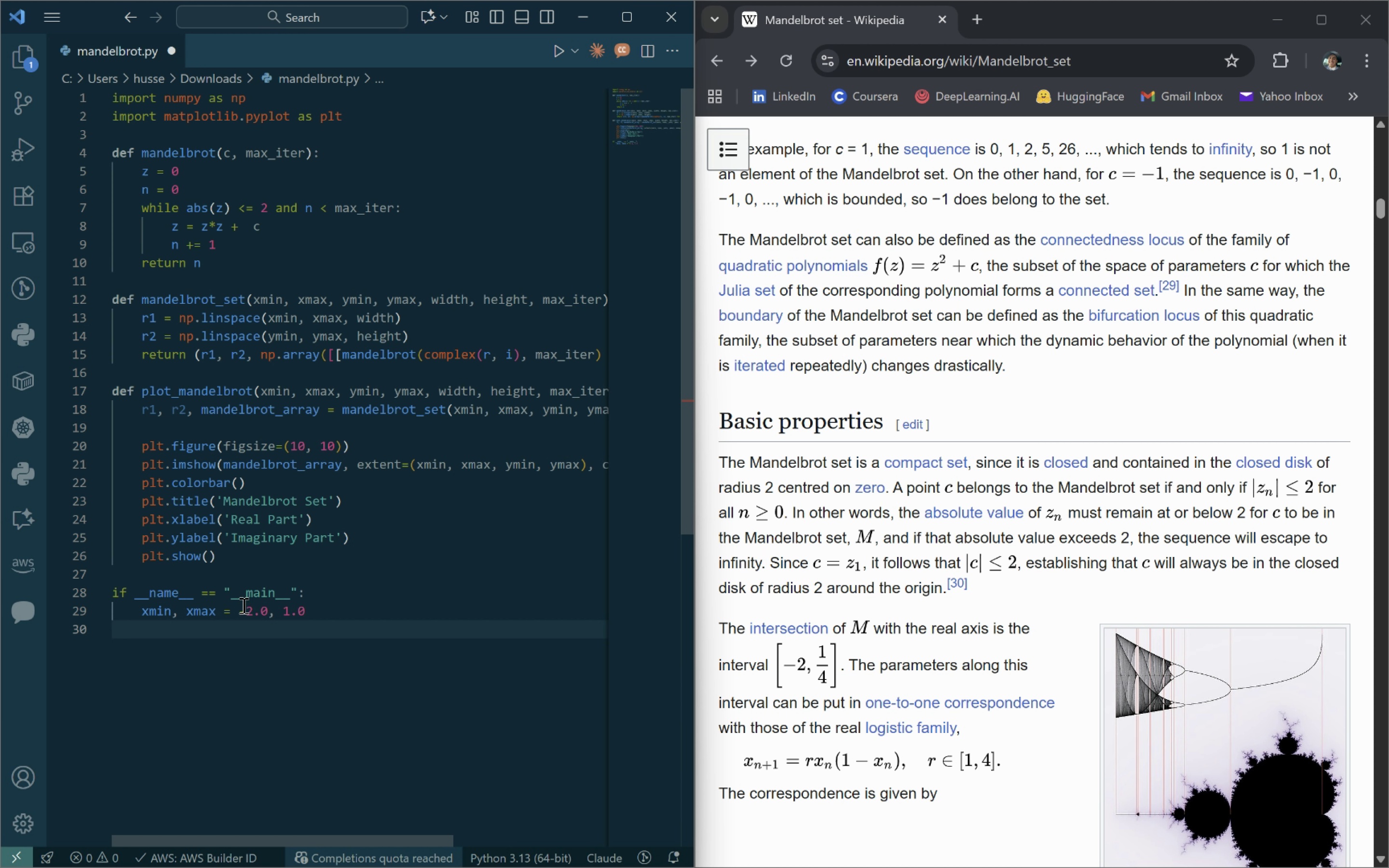 
type(ymin, ymax = -1.5, 1.5)
 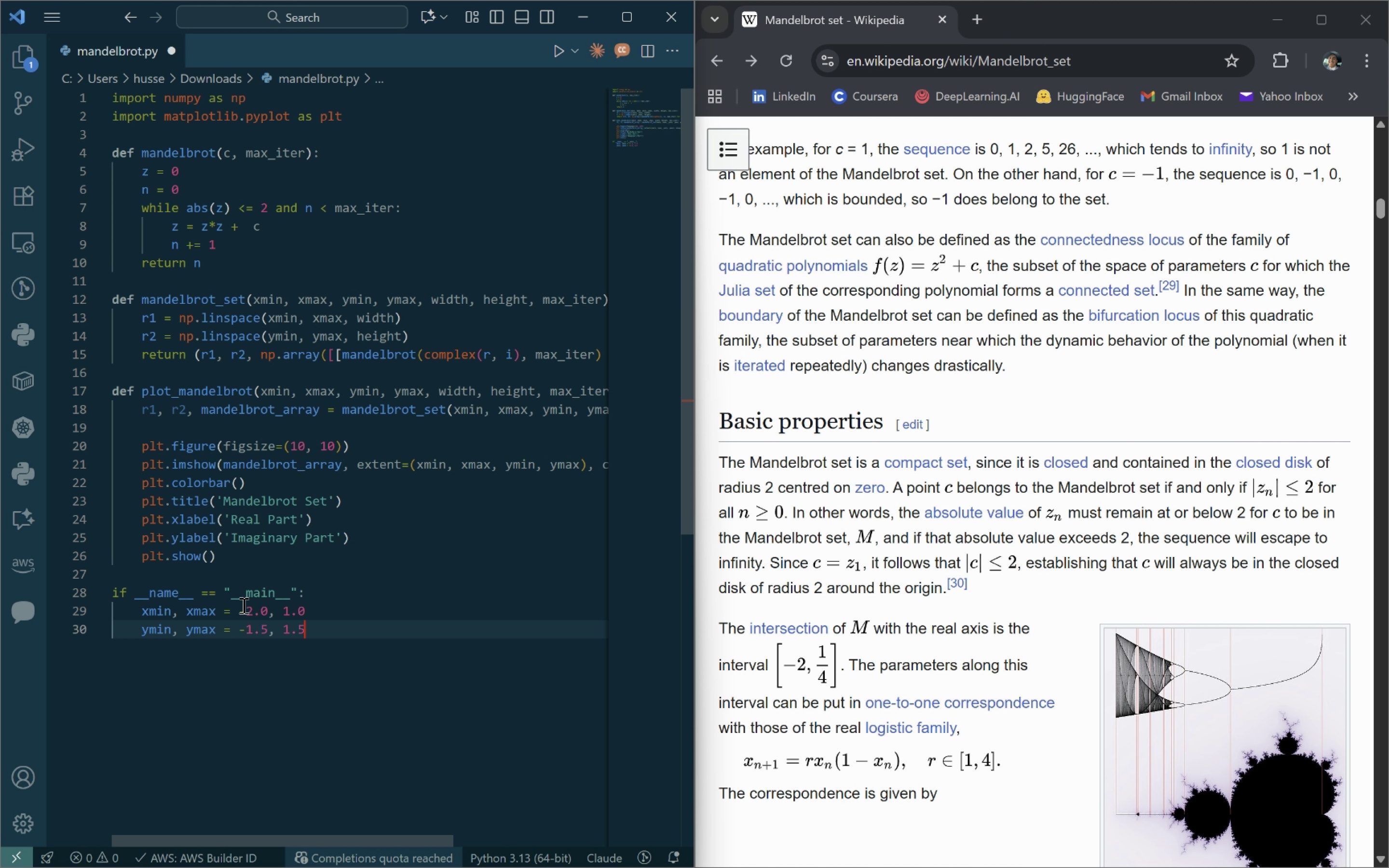 
key(Enter)
 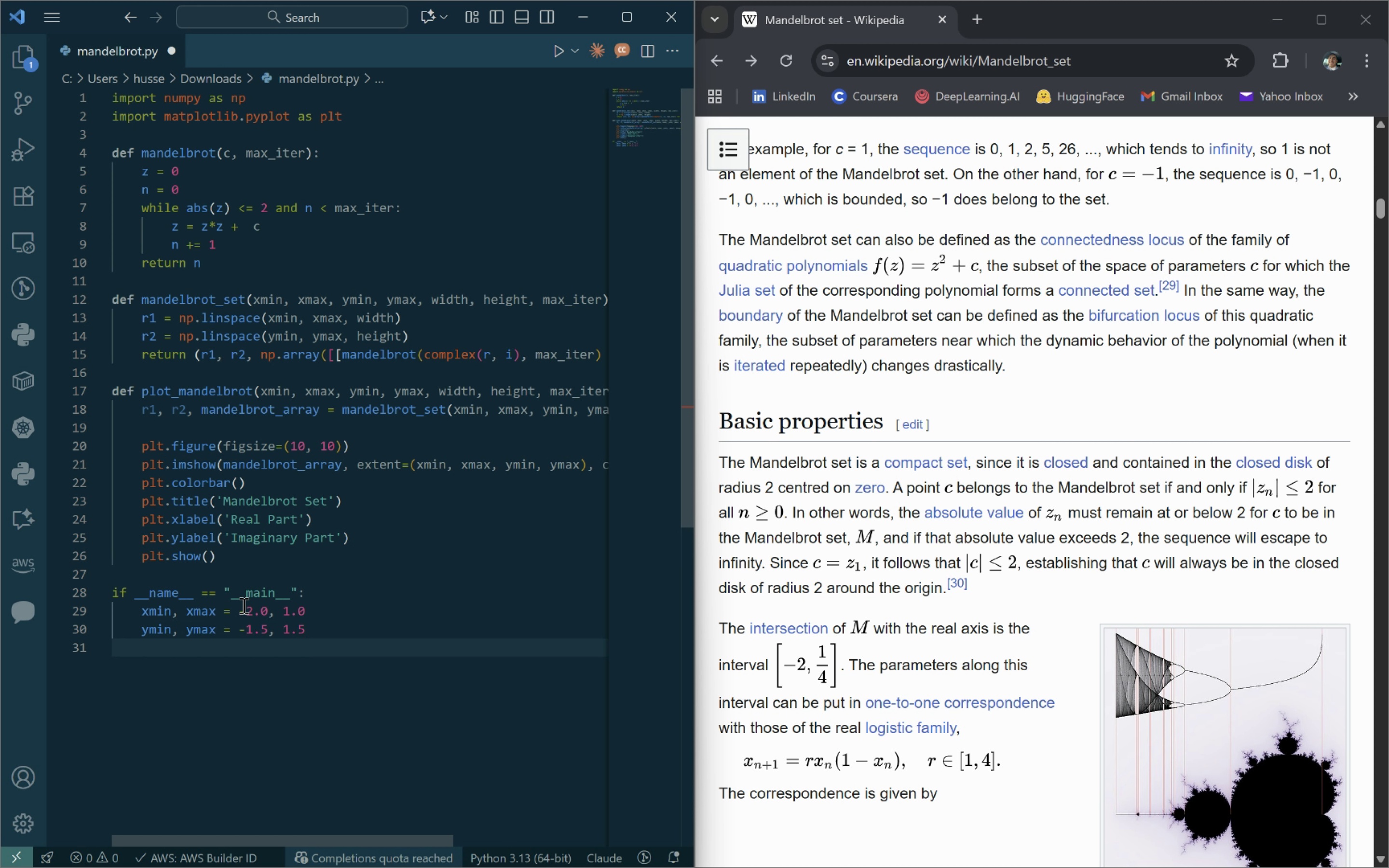 
type(width, height = 800, 800)
 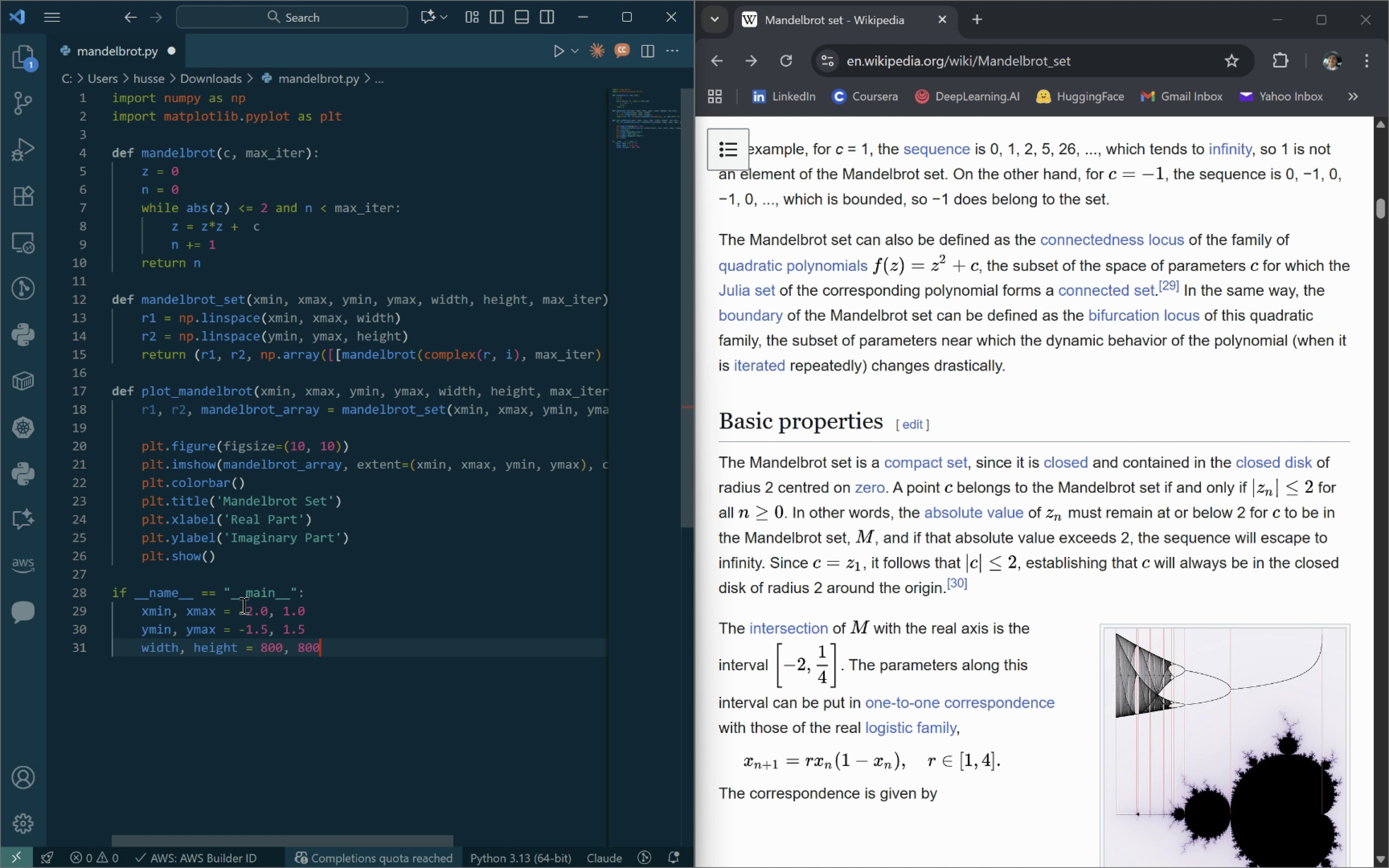 
key(Enter)
 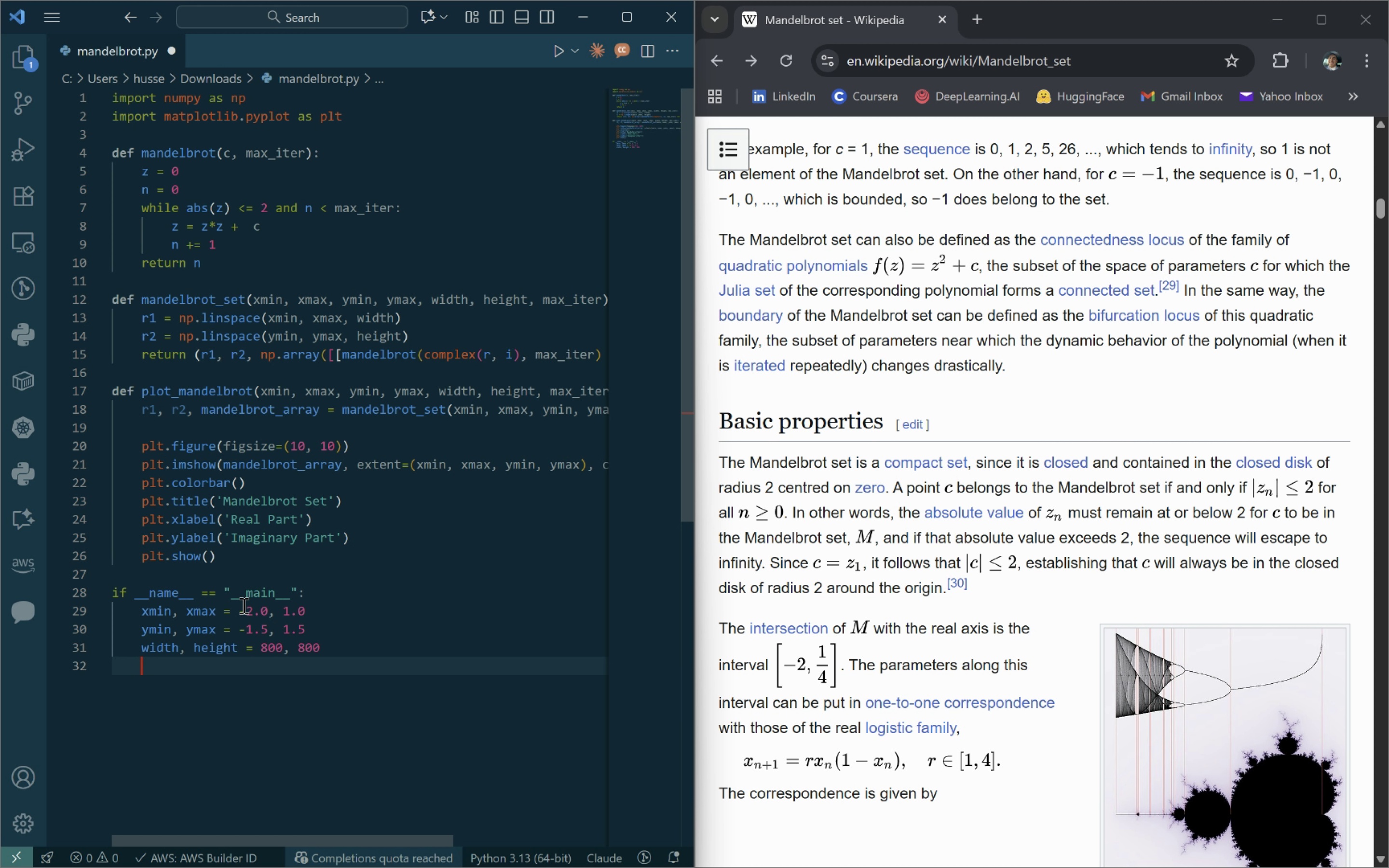 
type(max_iter = )
 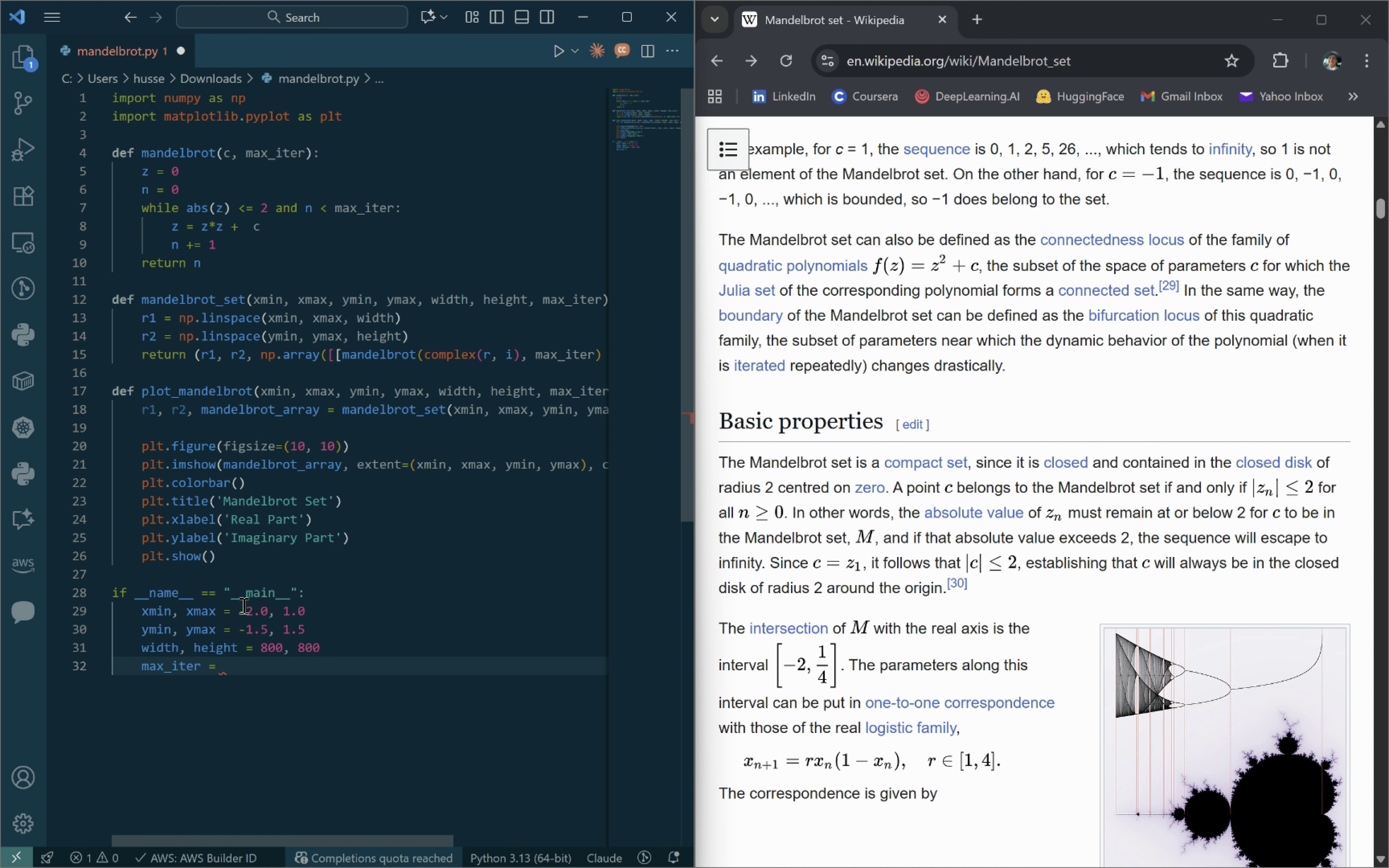 
wait(7.34)
 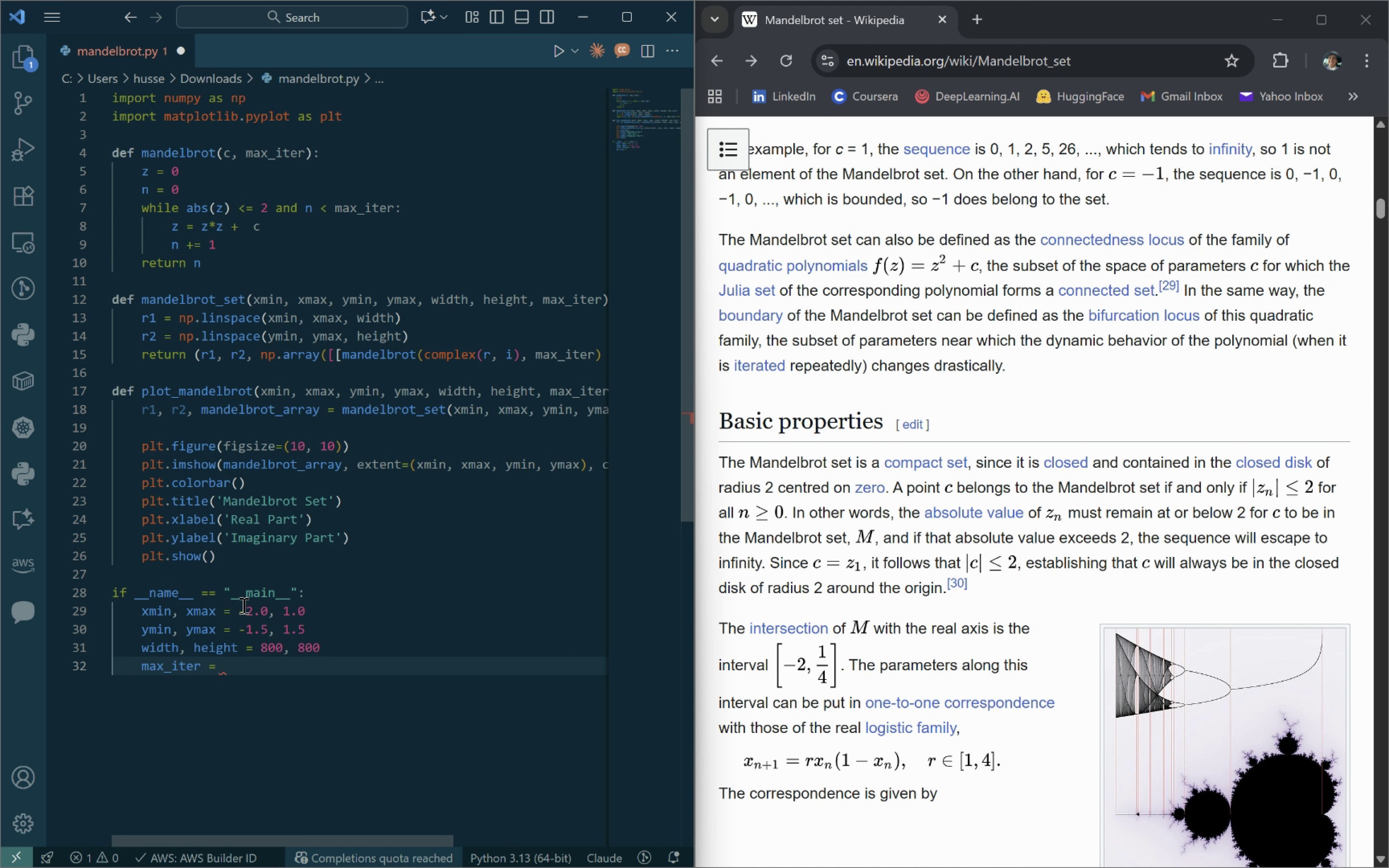 
type(512 #Random lol)
key(Backspace)
key(Backspace)
key(Backspace)
key(Backspace)
key(Backspace)
 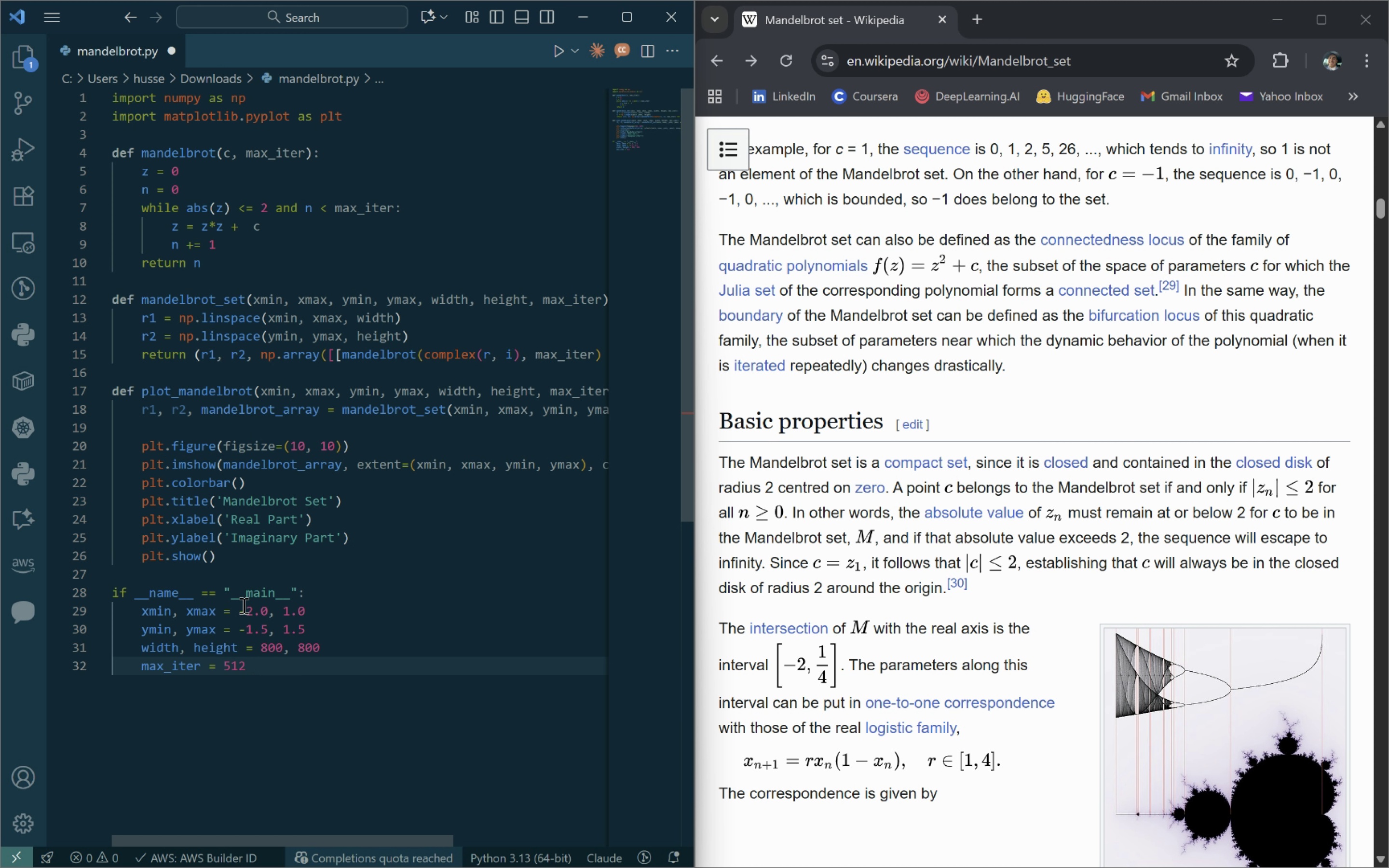 
mouse_move([1061, 535])
 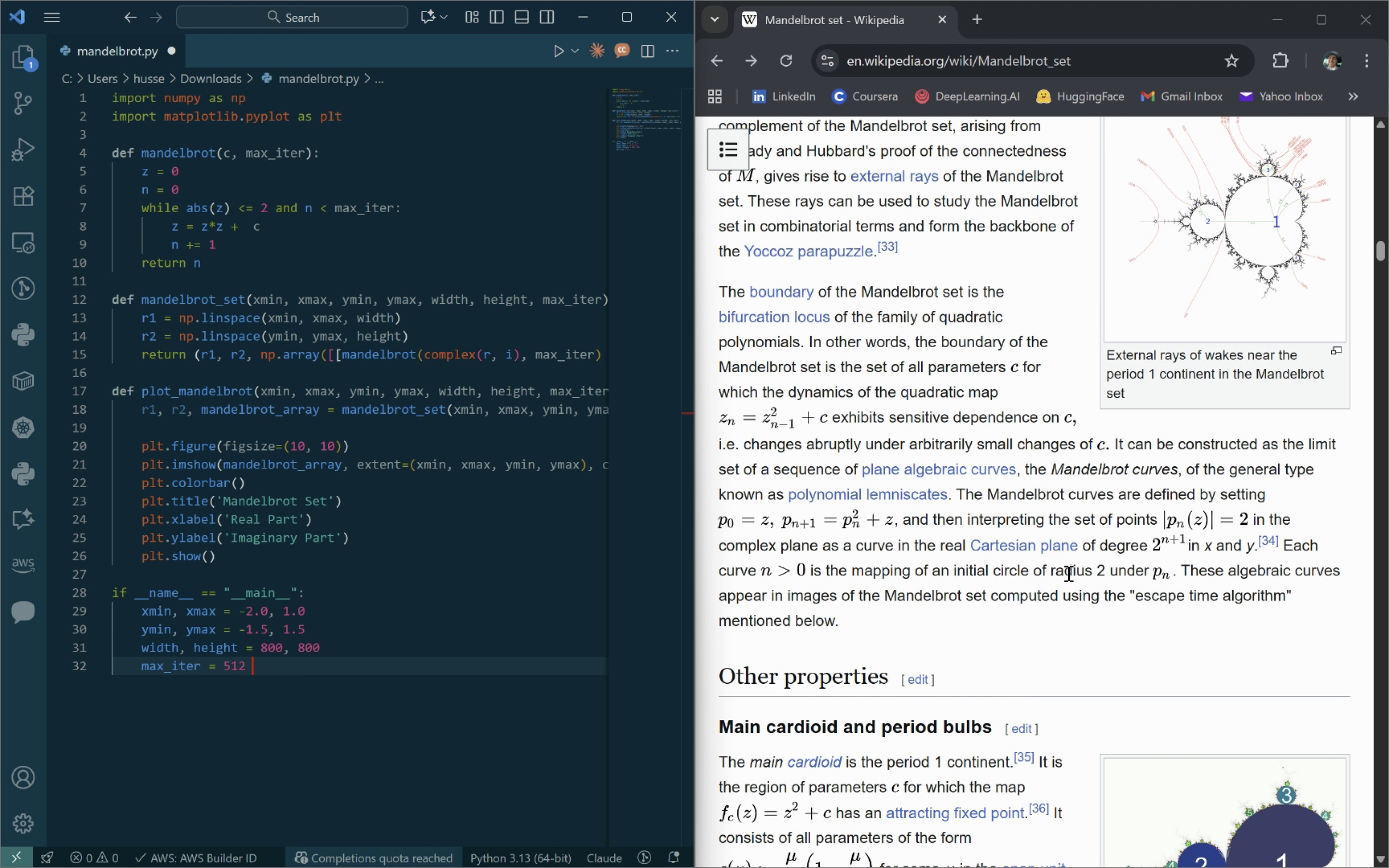 
mouse_move([1075, 555])
 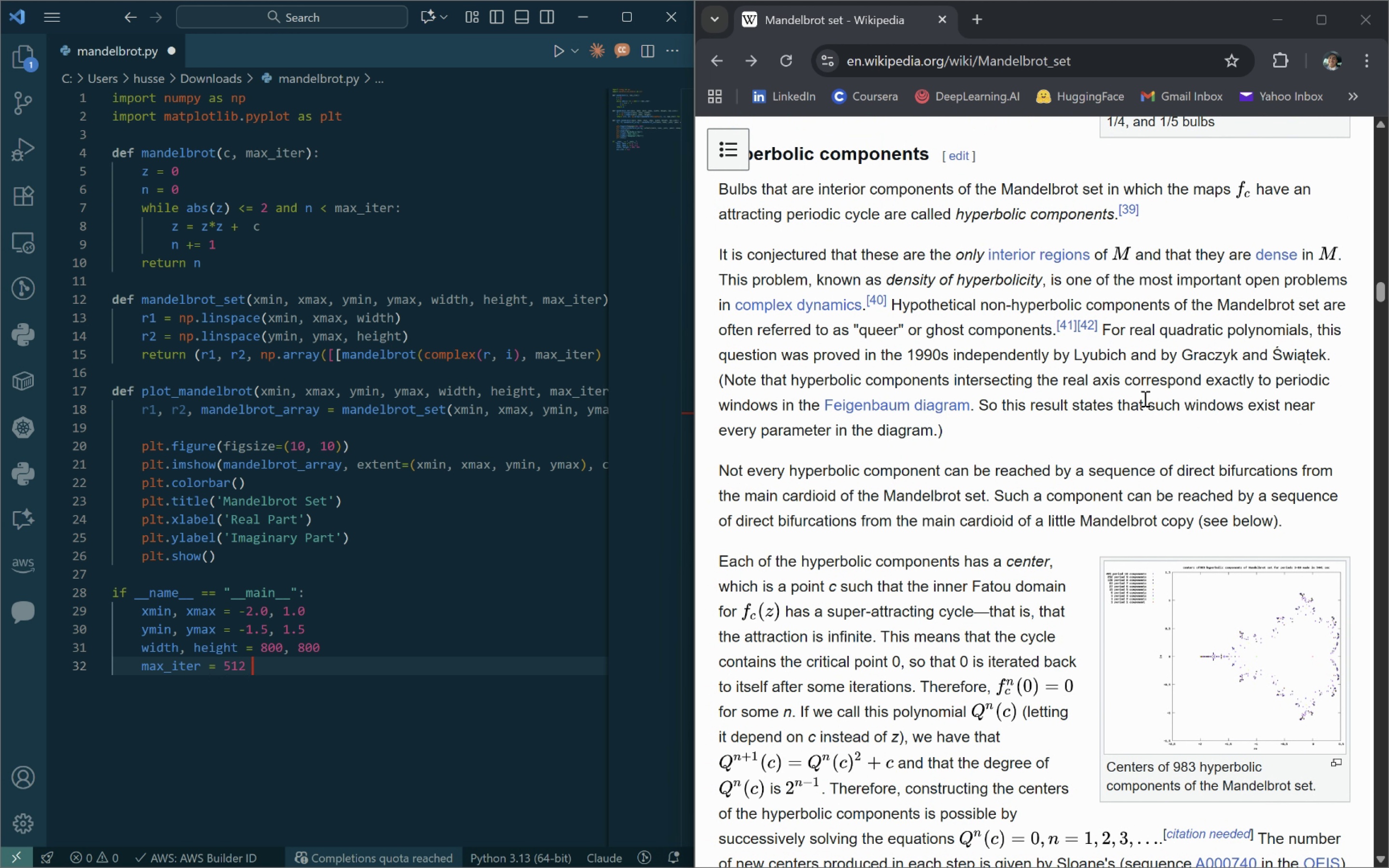 
left_click([1144, 398])
 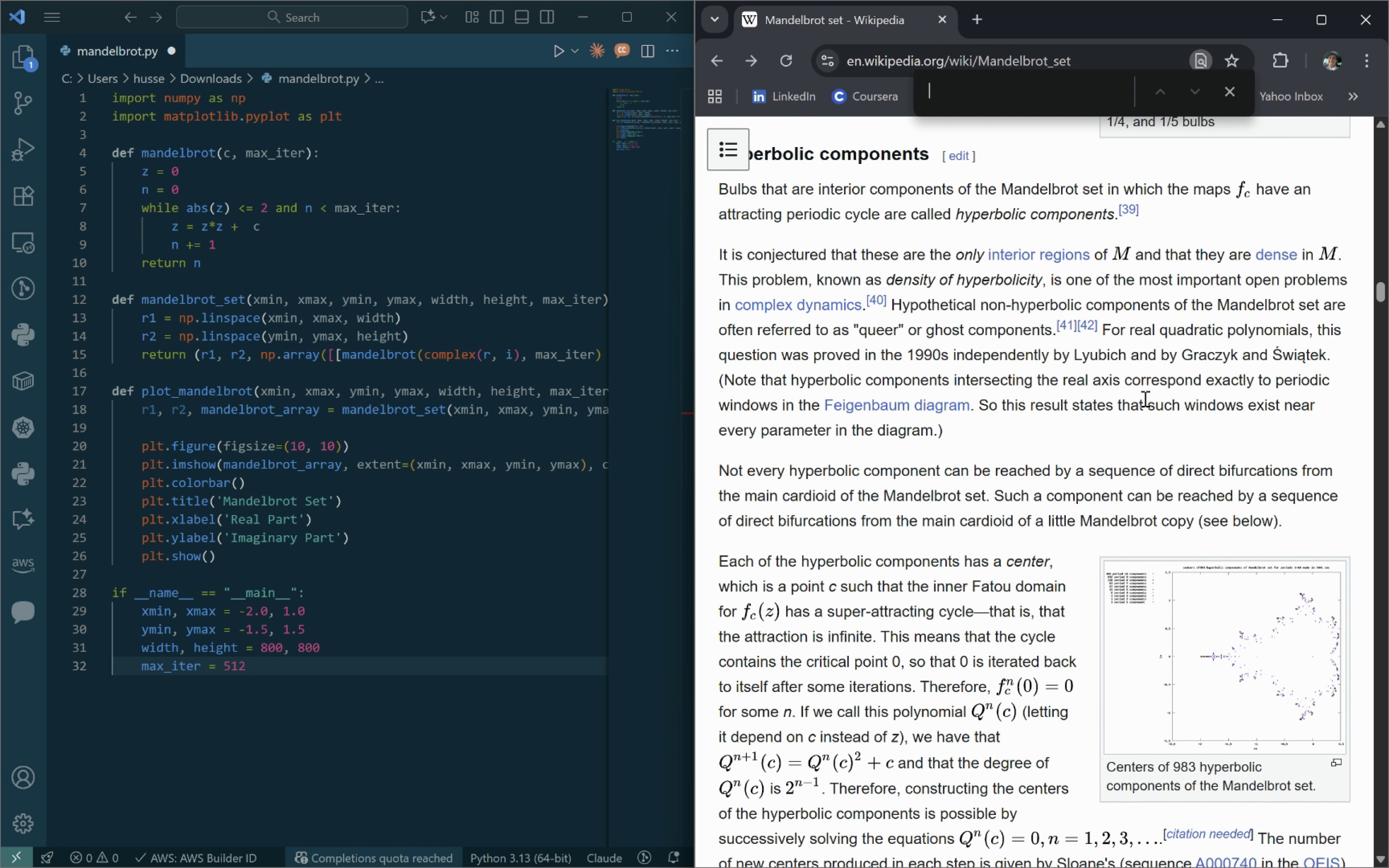 
key(Control+F)
 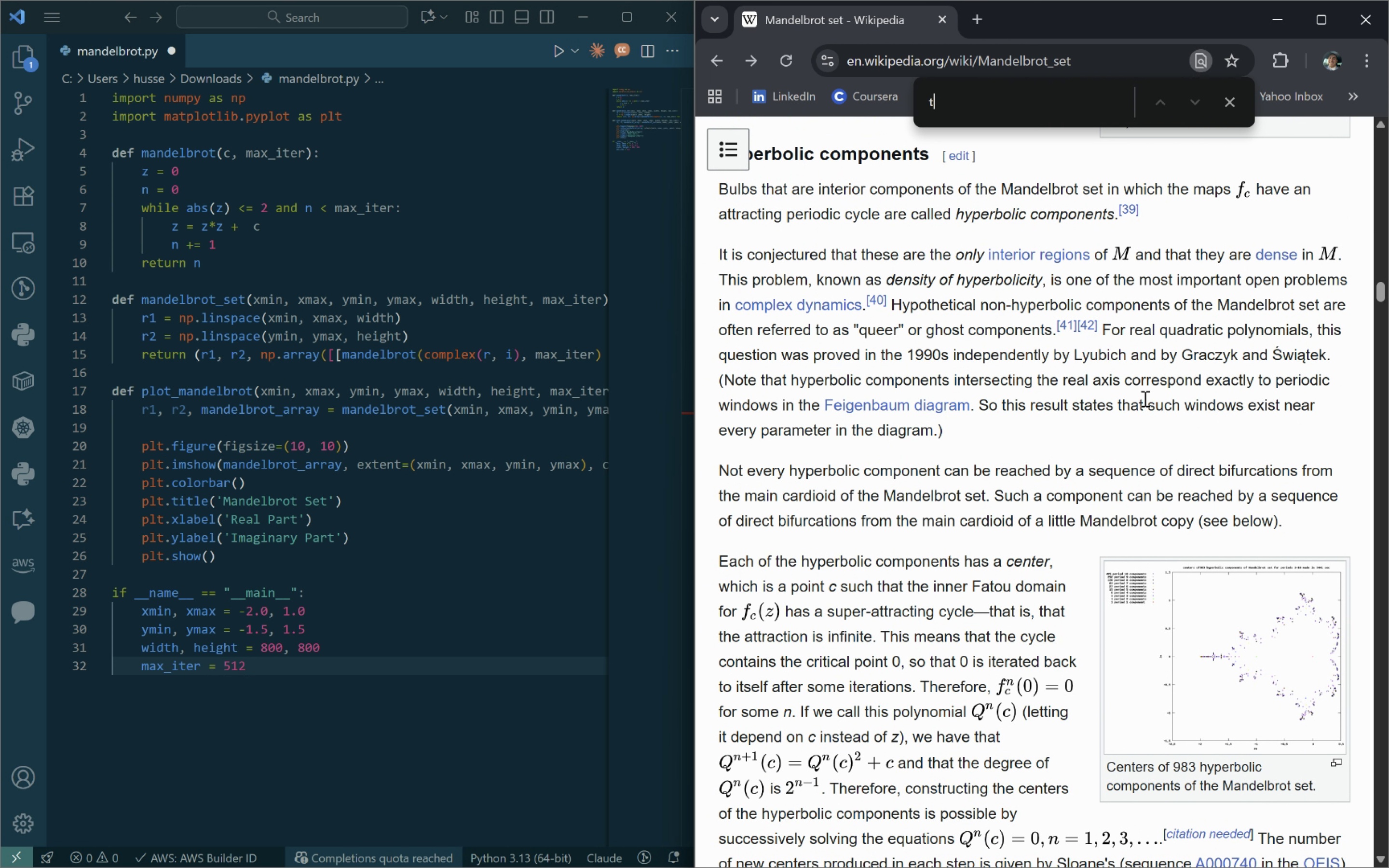 
type(t)
key(Backspace)
type(iteratio)
 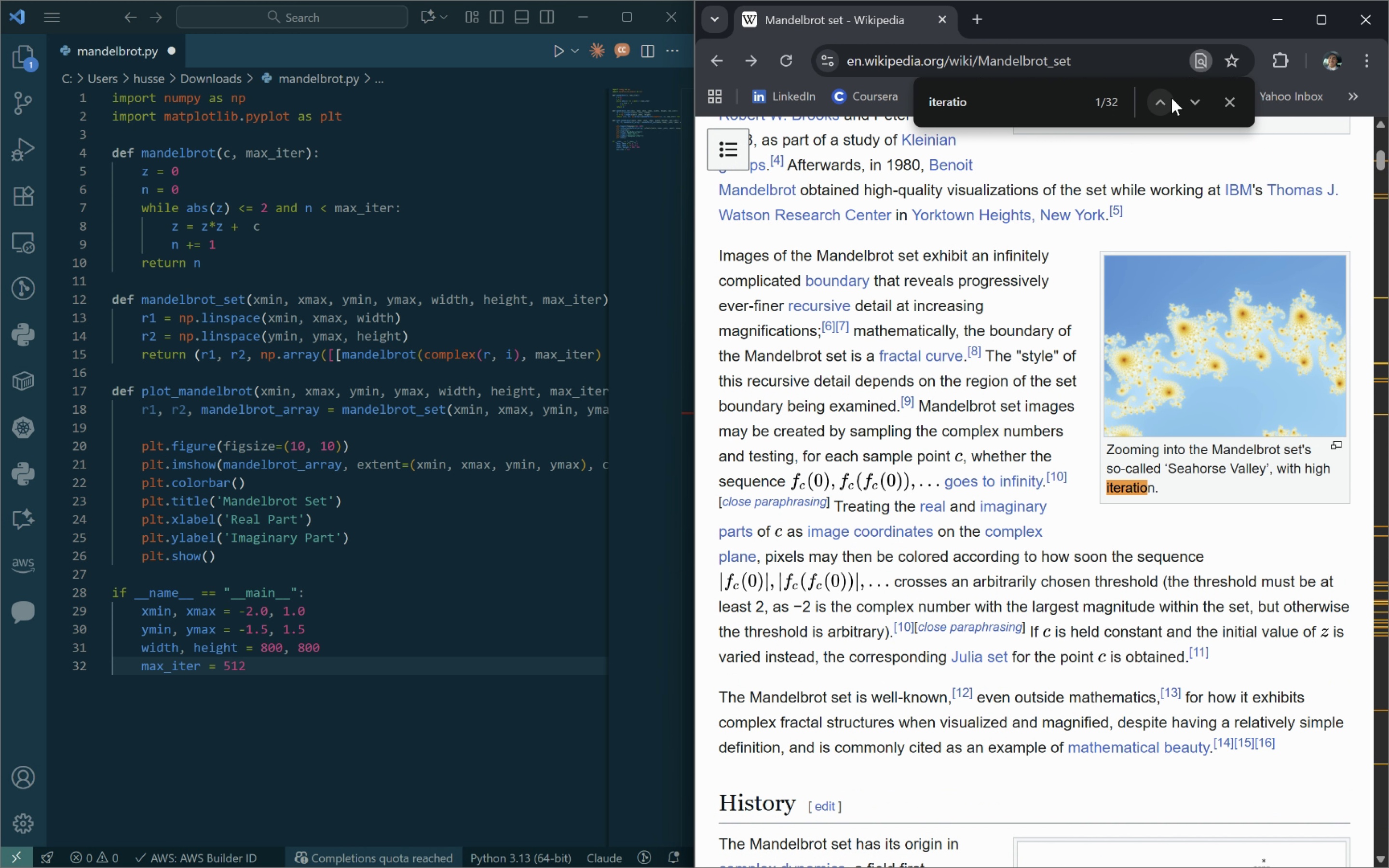 
type(ns)
 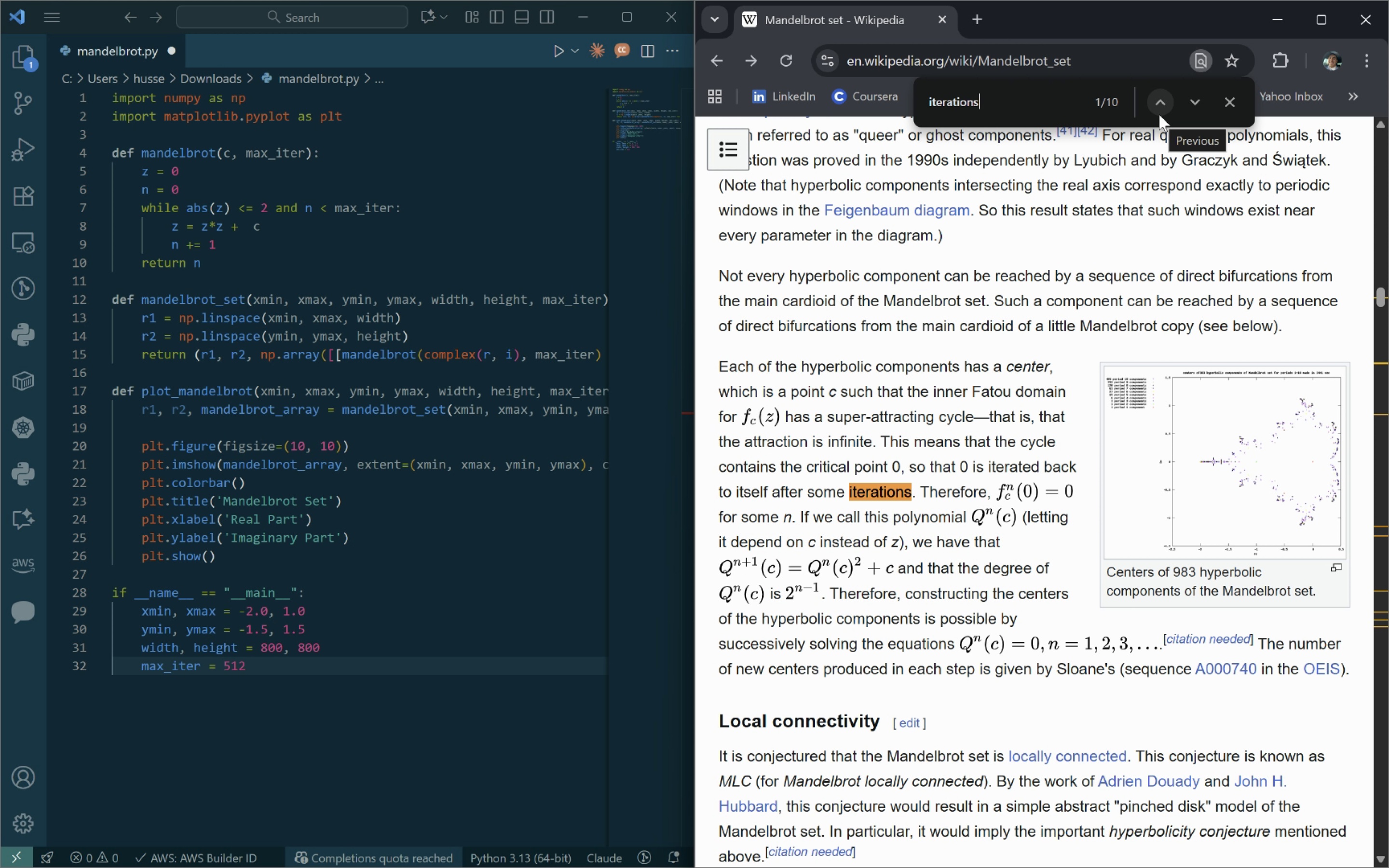 
left_click([1159, 114])
 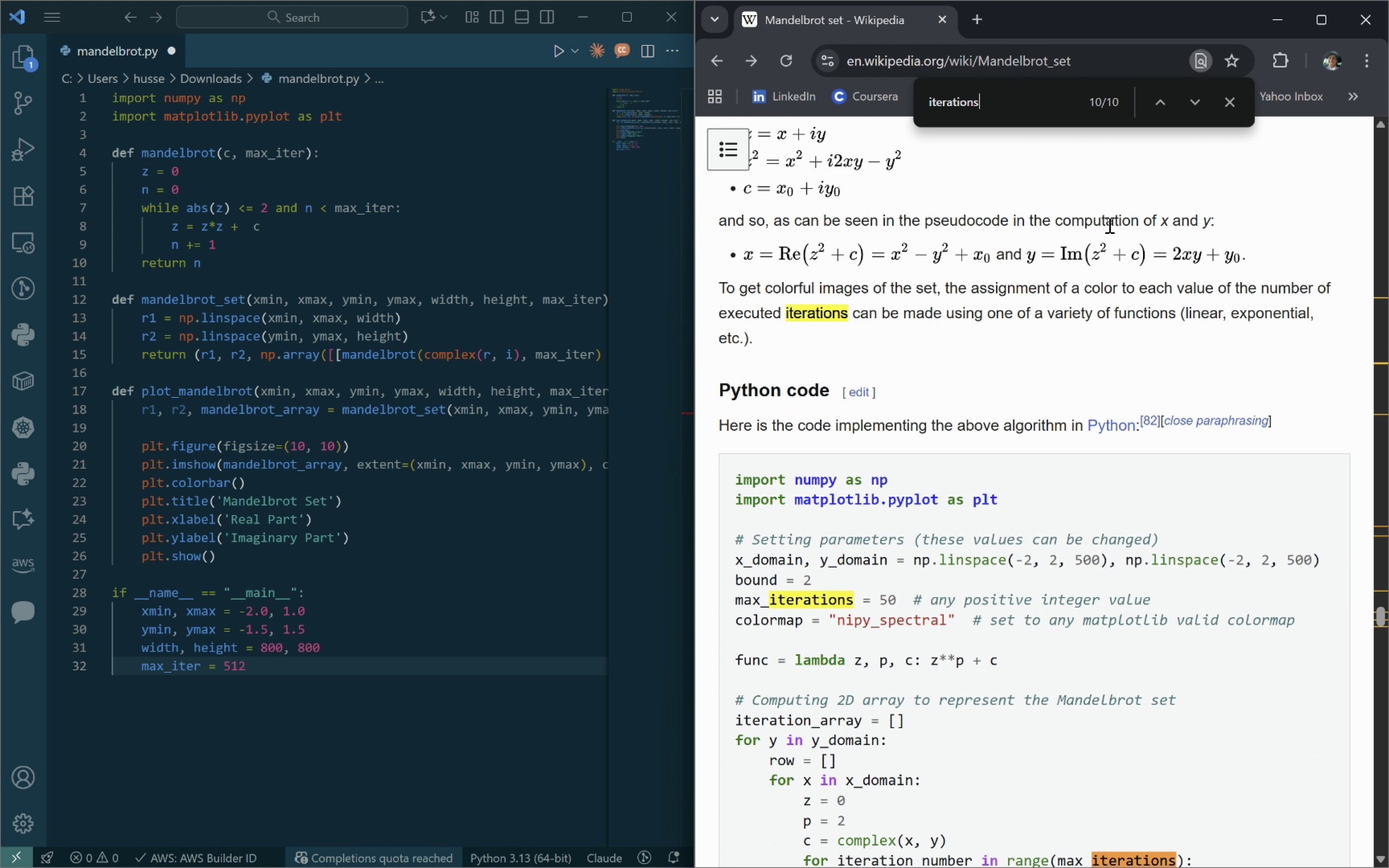 
wait(8.36)
 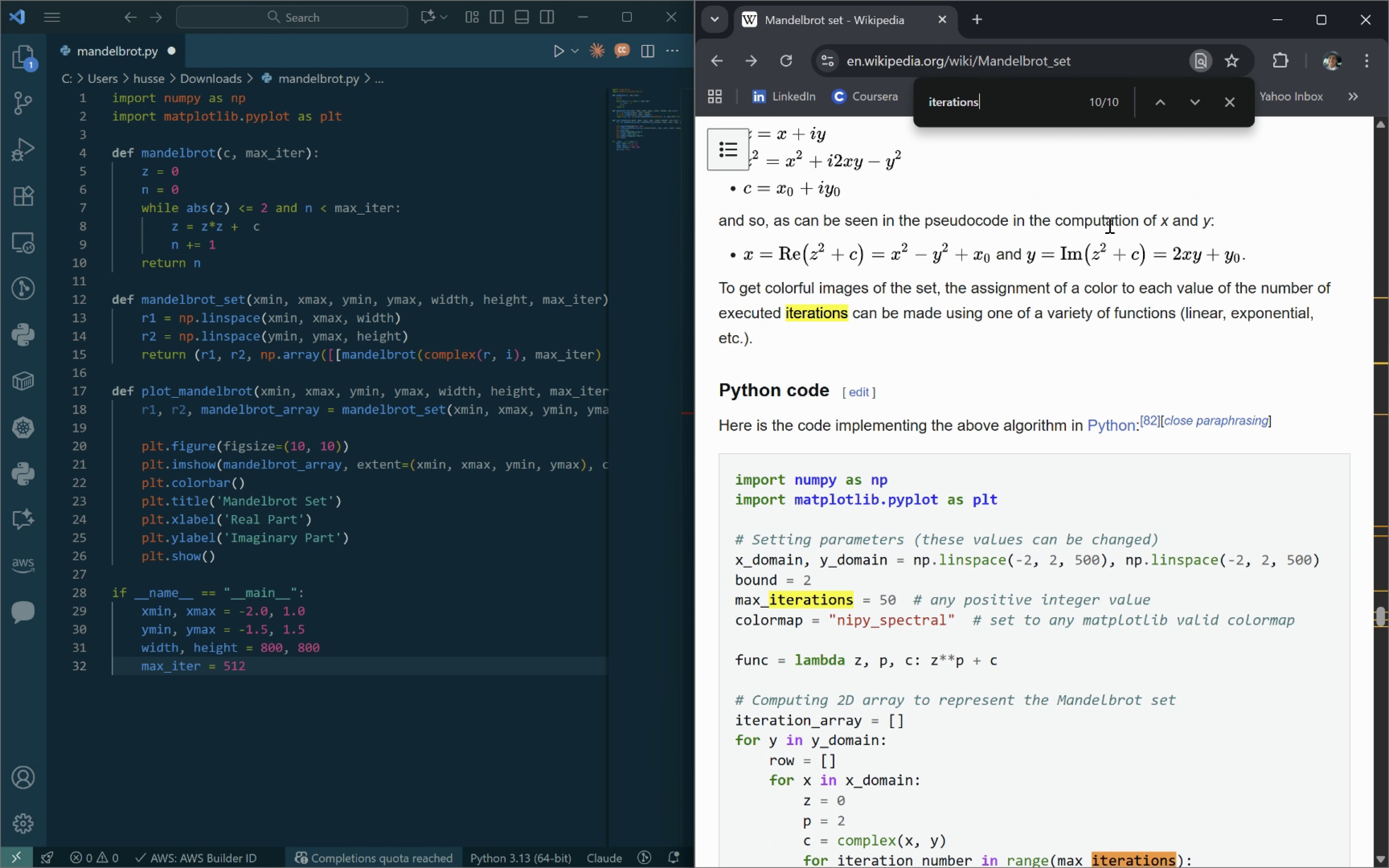 
double_click([1153, 103])
 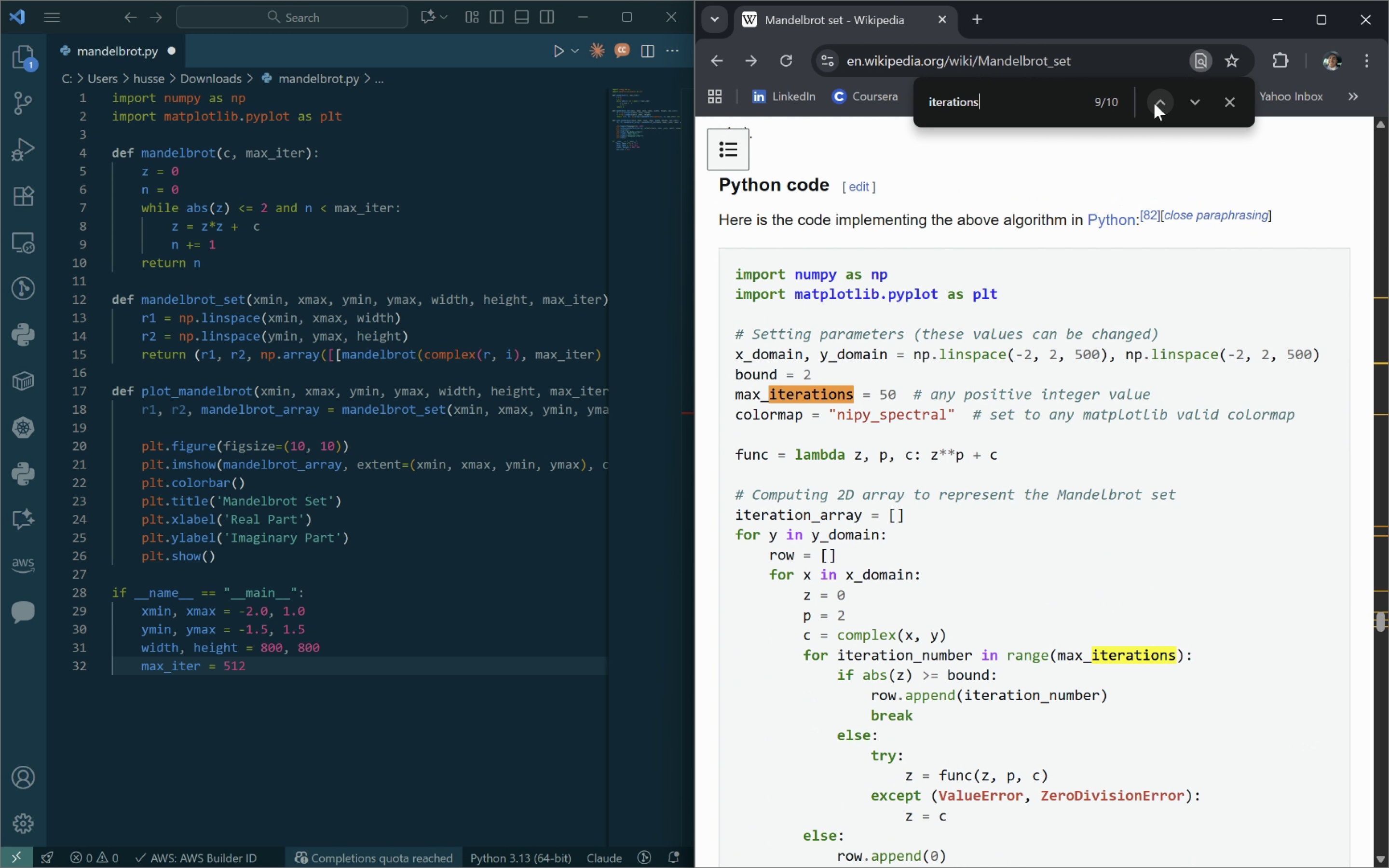 
left_click([1154, 103])
 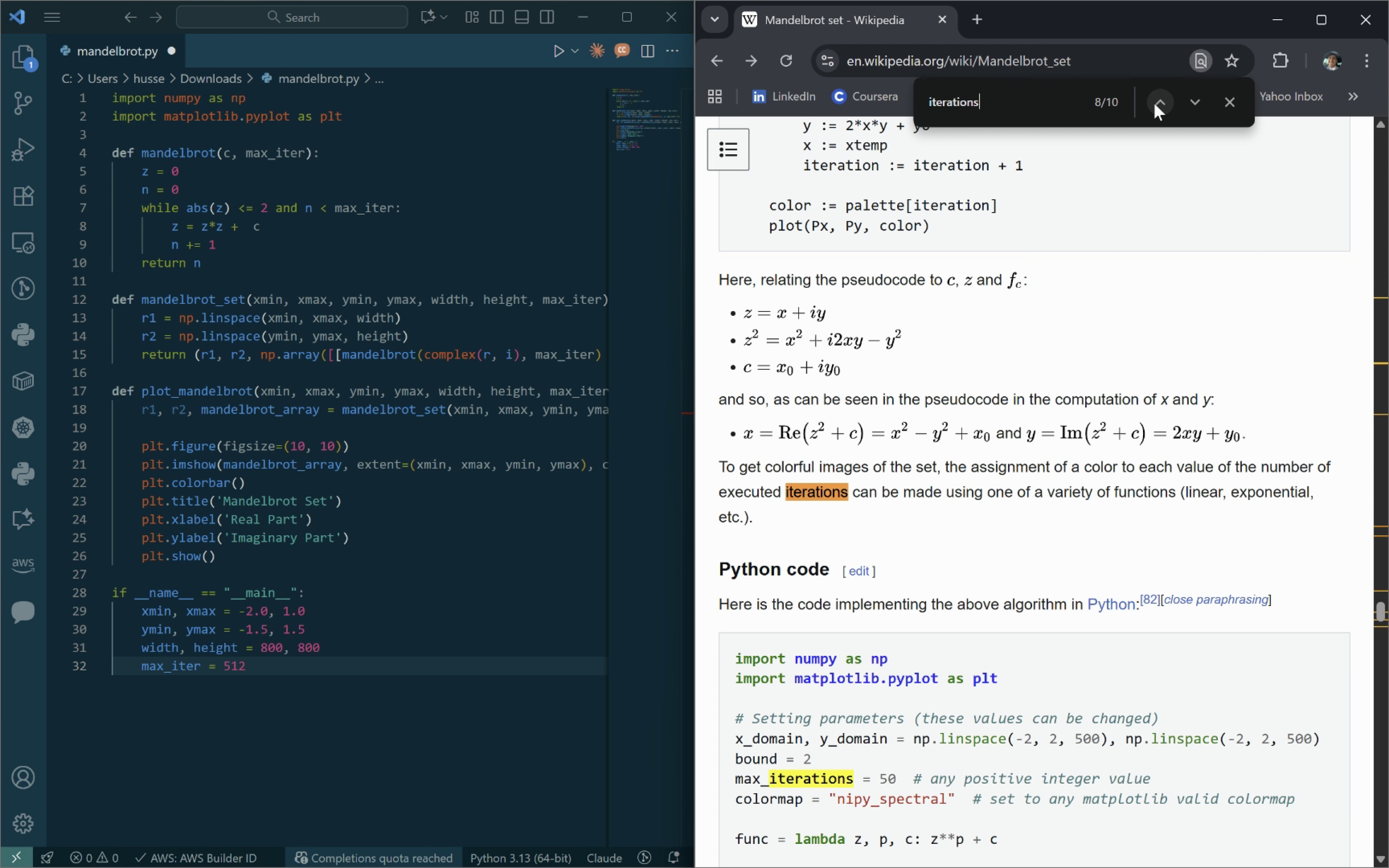 
left_click([1154, 103])
 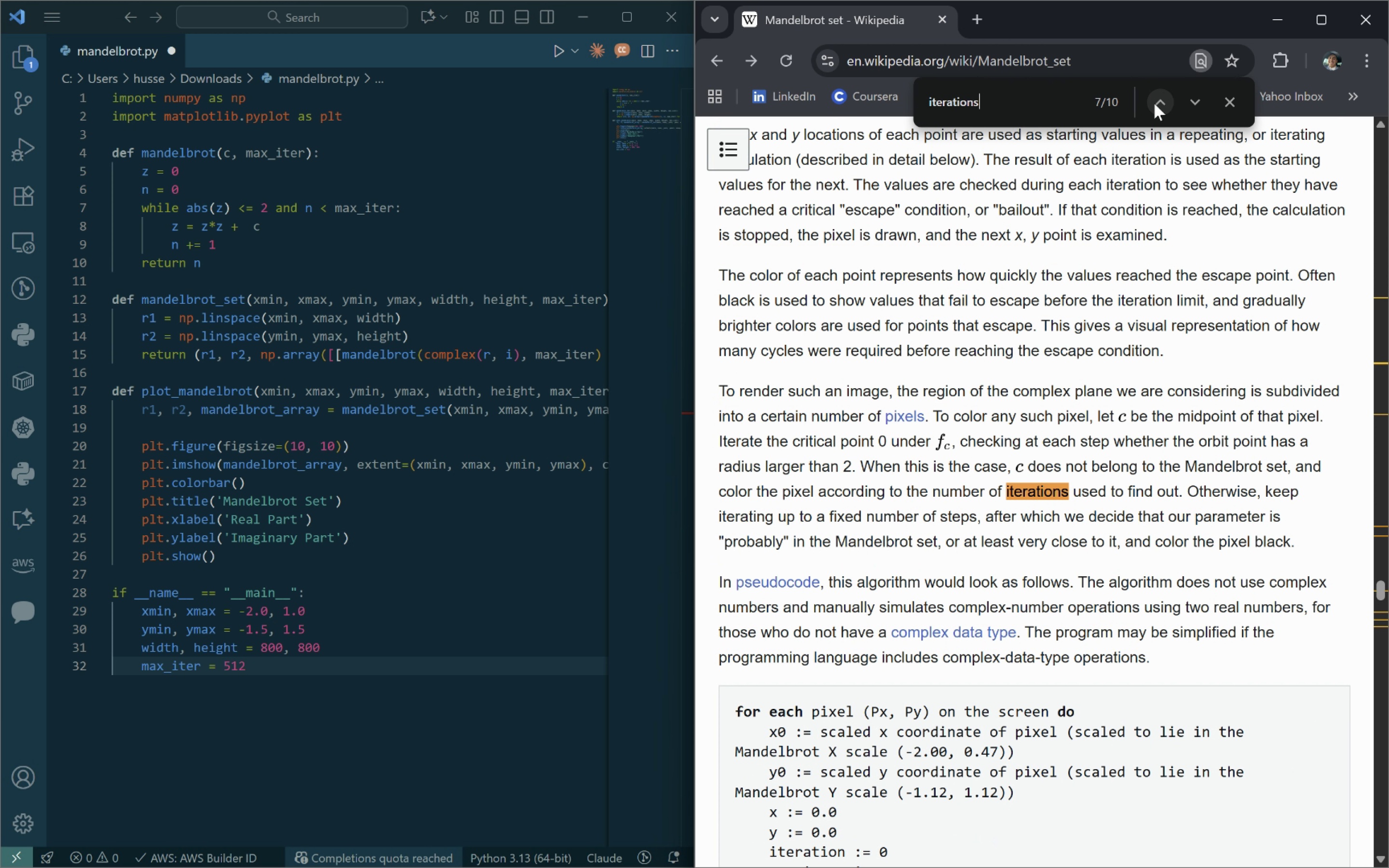 
left_click([1154, 103])
 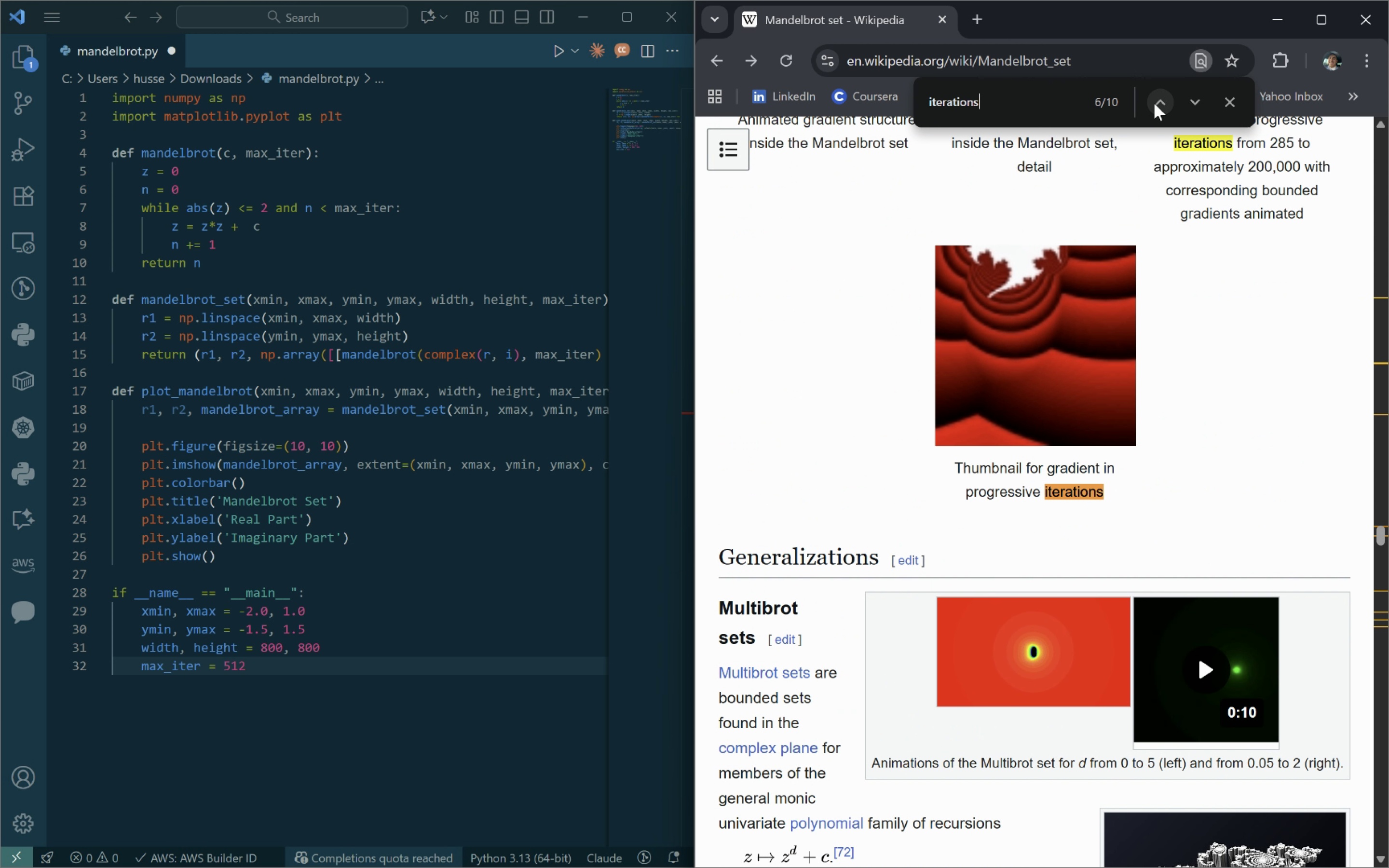 
left_click([1154, 103])
 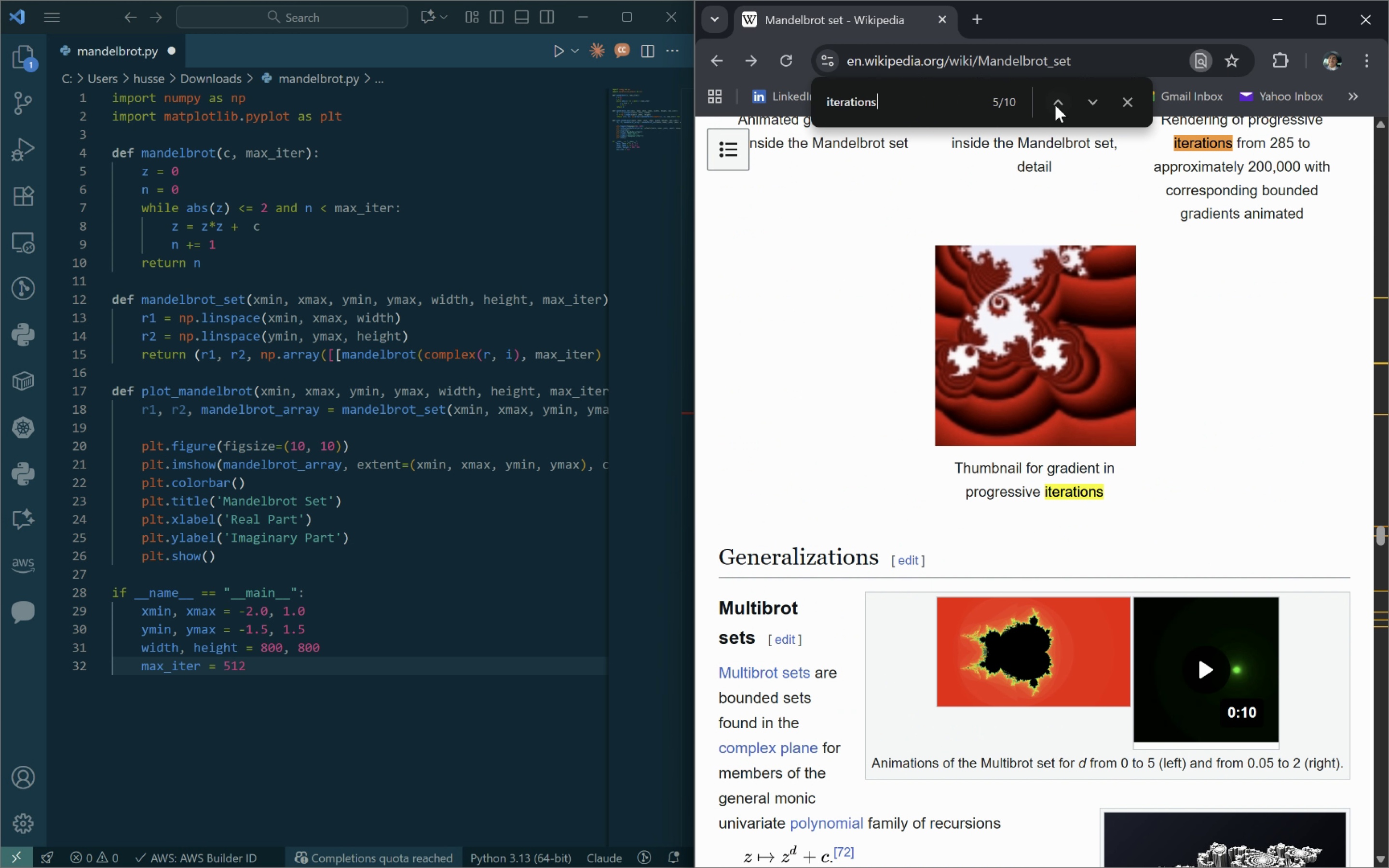 
left_click([1051, 104])
 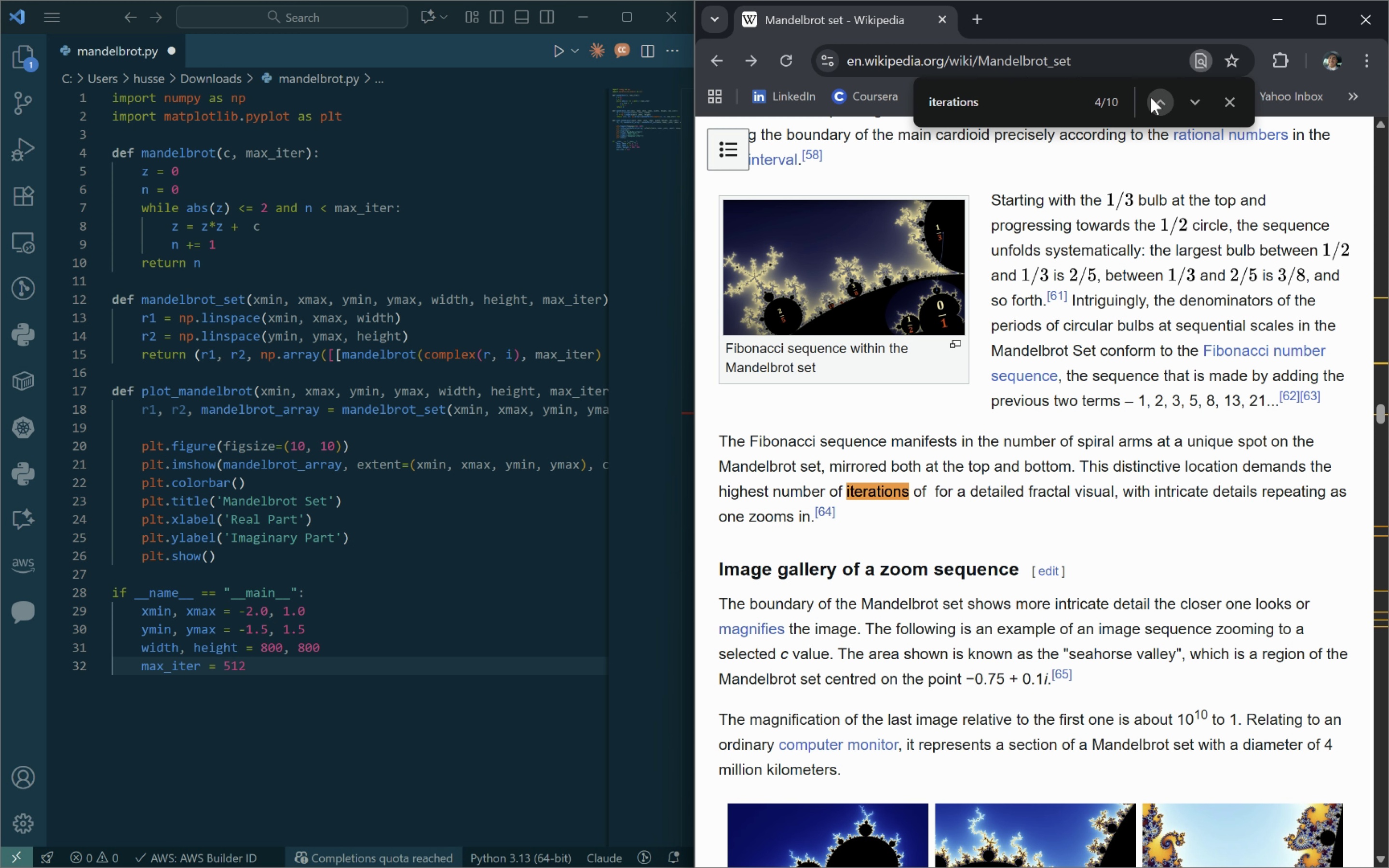 
left_click([1151, 97])
 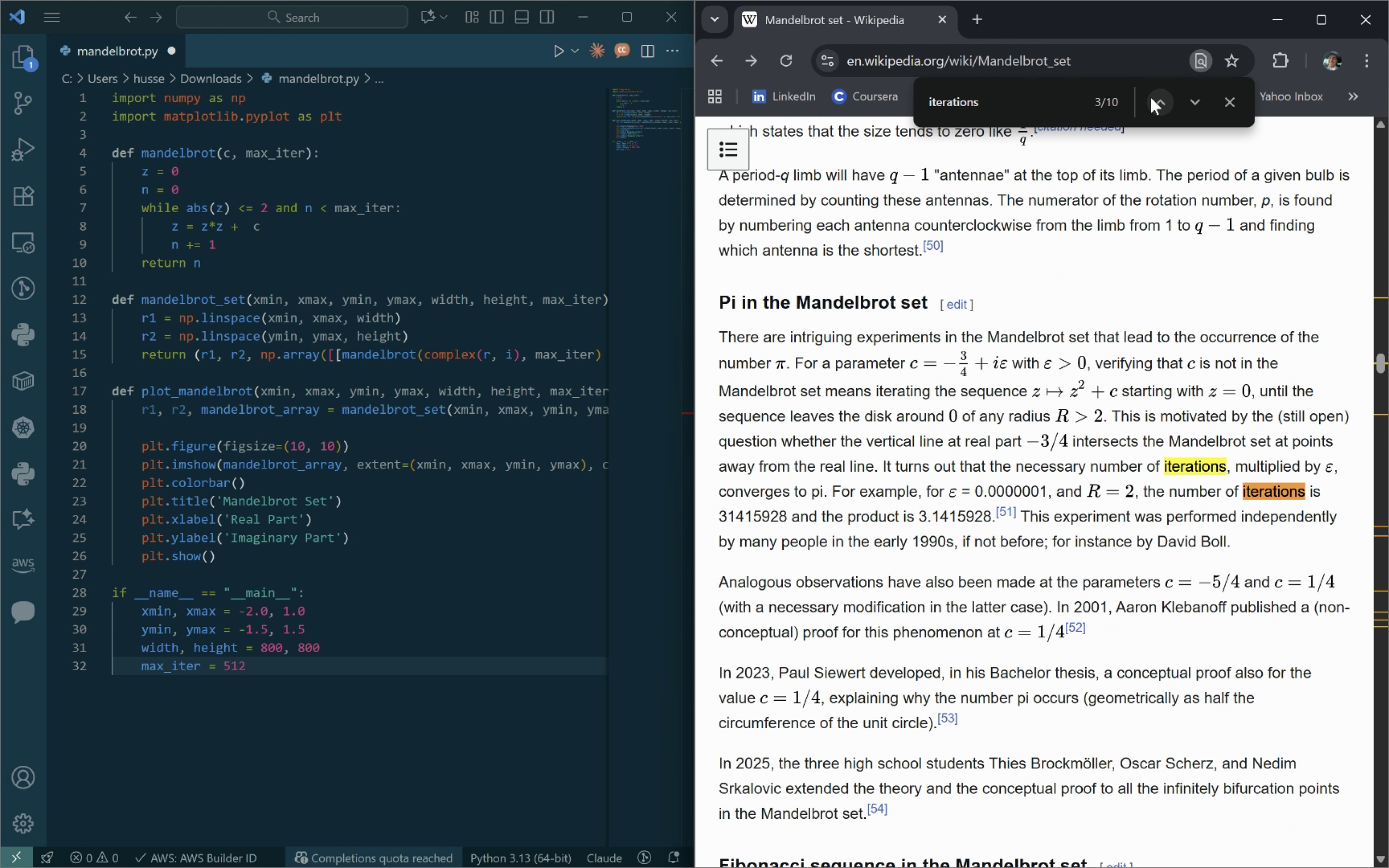 
left_click([1151, 97])
 